 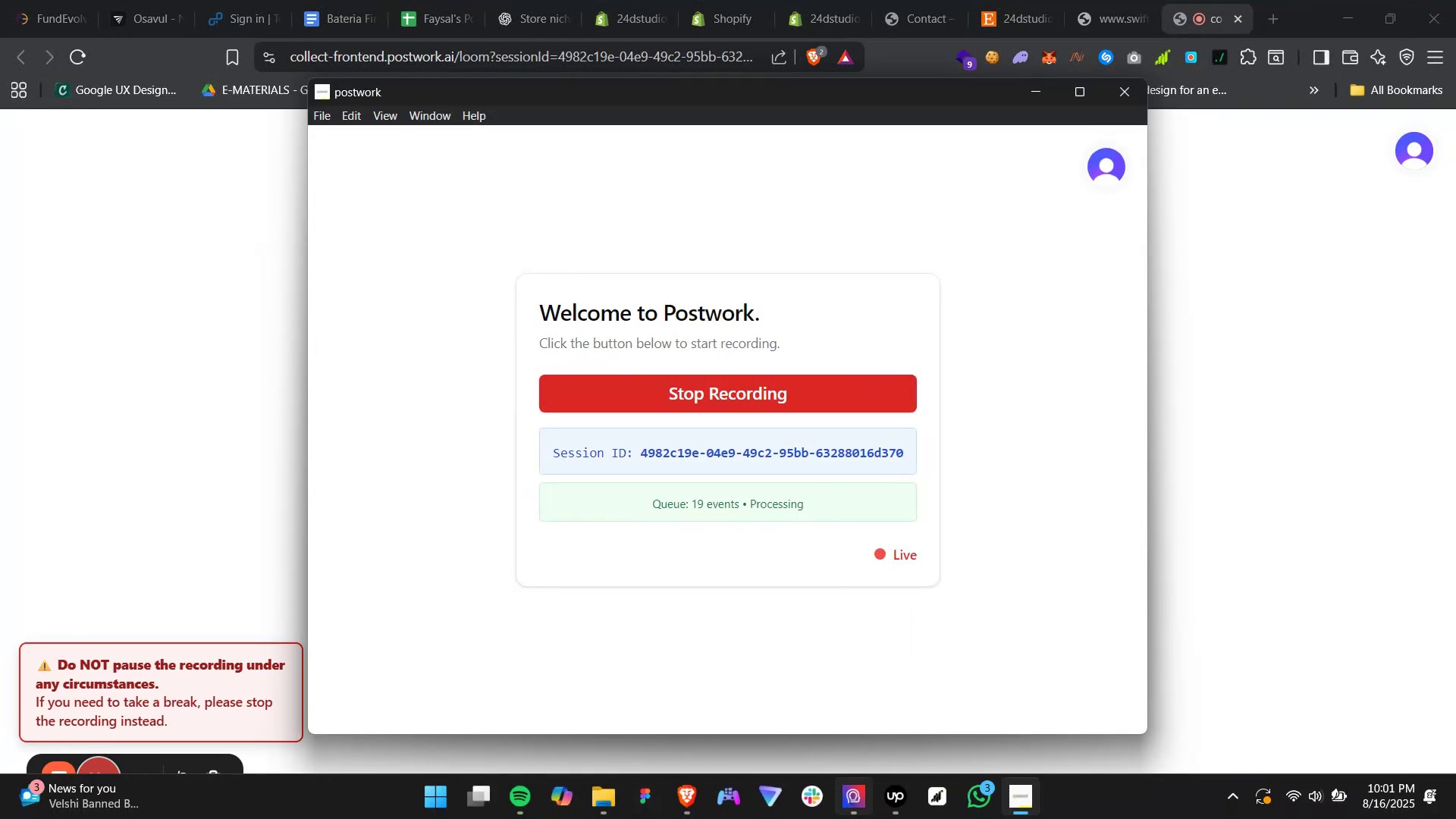 
left_click([859, 800])
 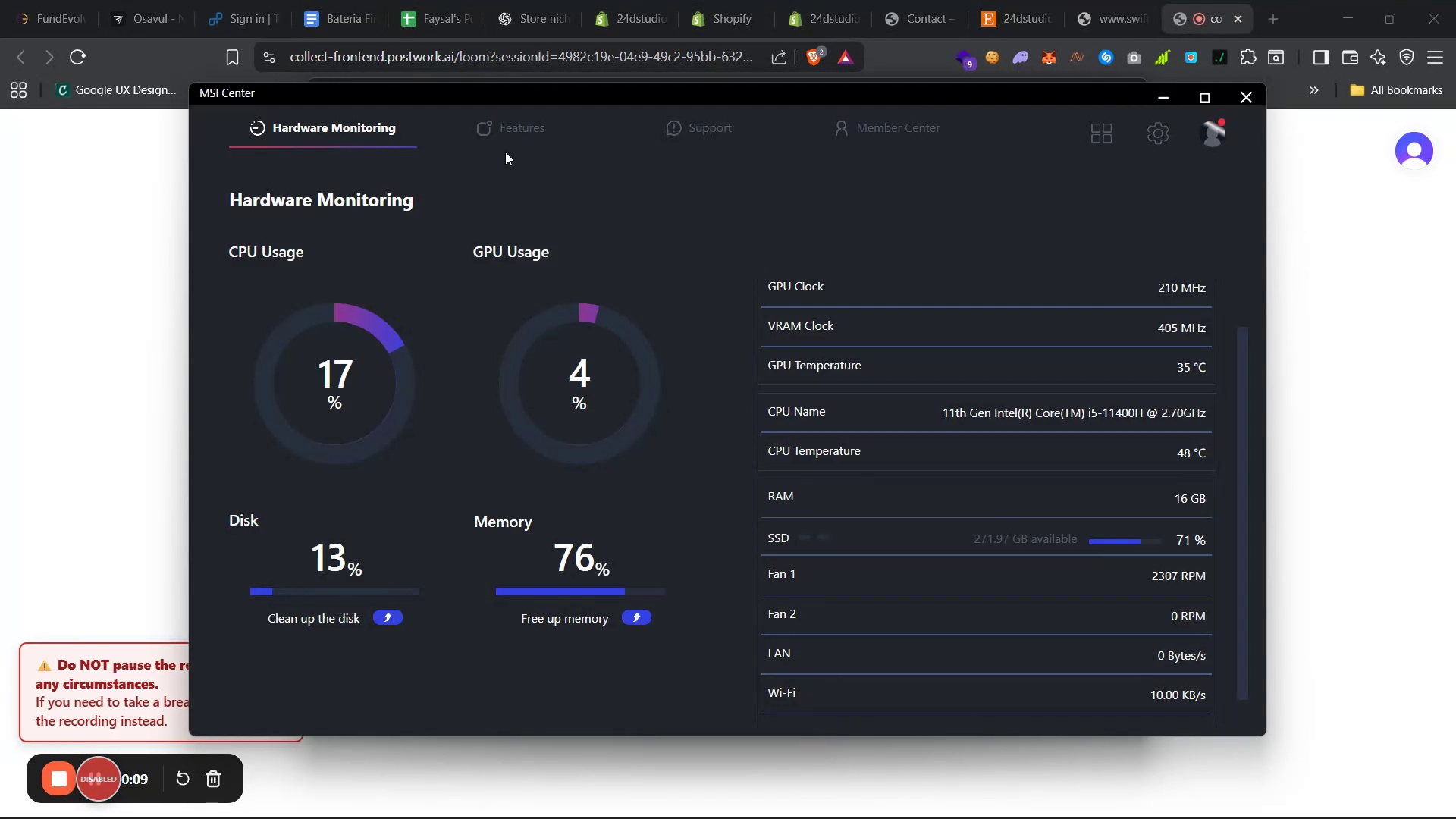 
left_click([504, 136])
 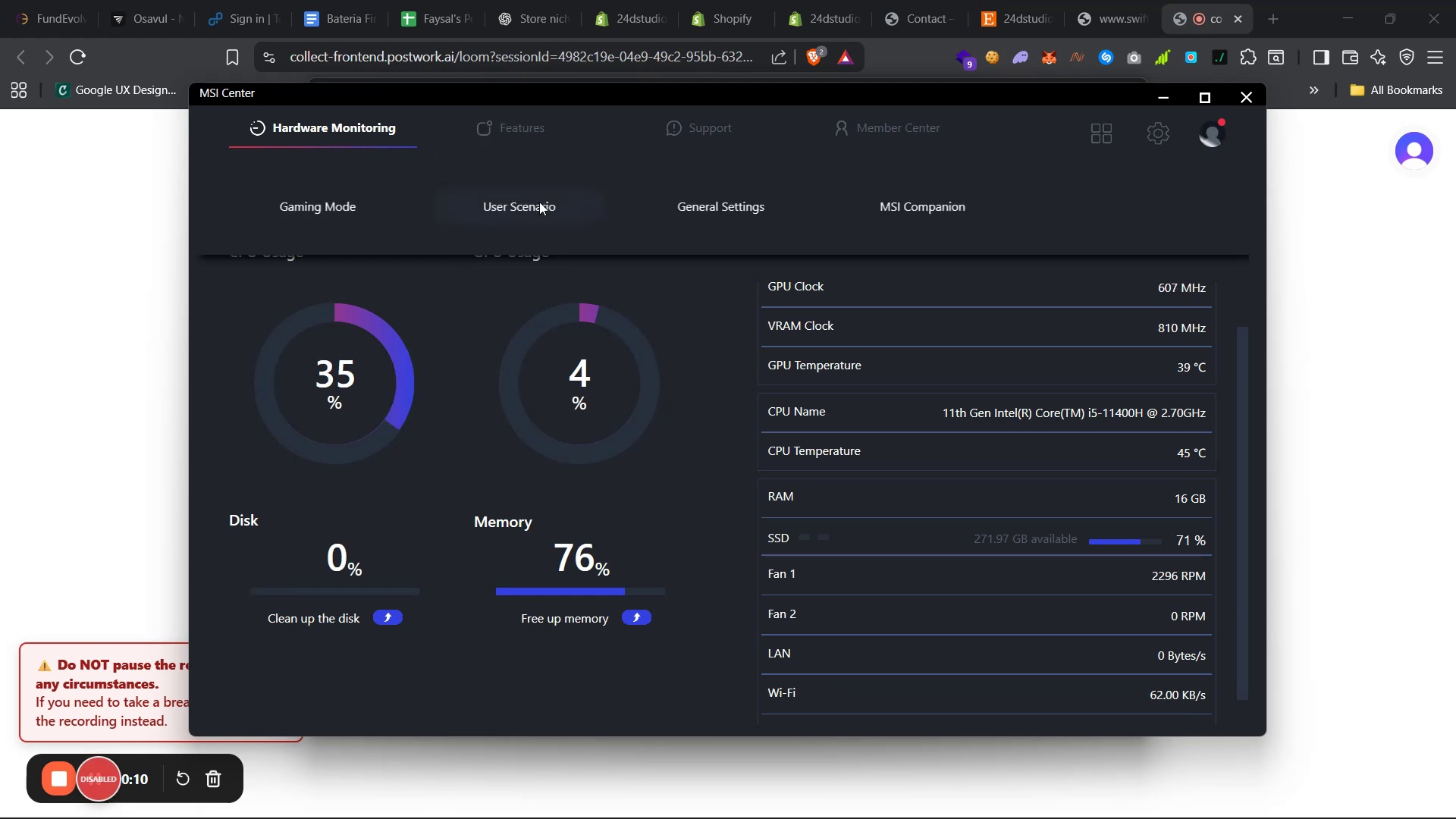 
left_click([540, 202])
 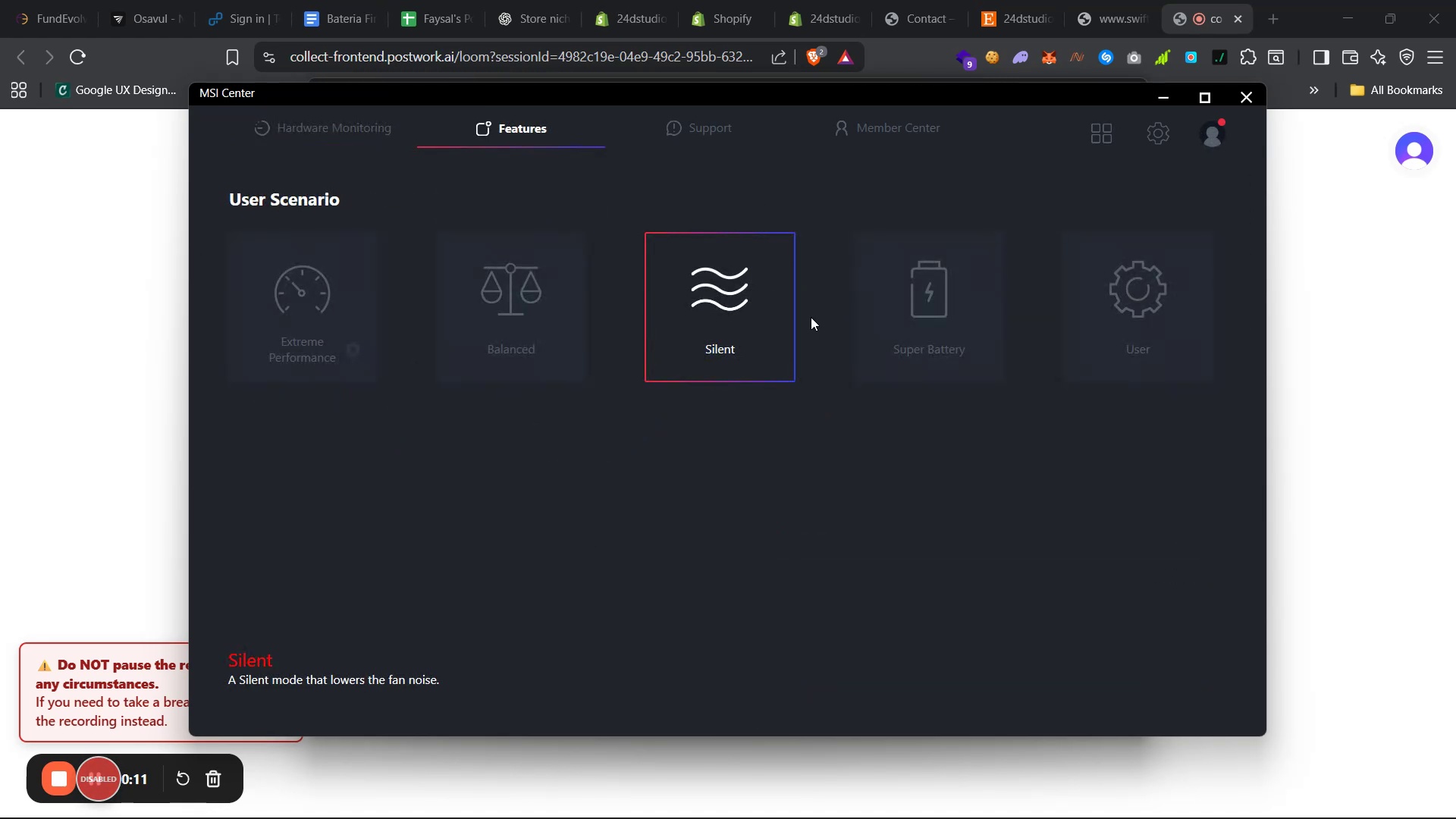 
left_click([883, 328])
 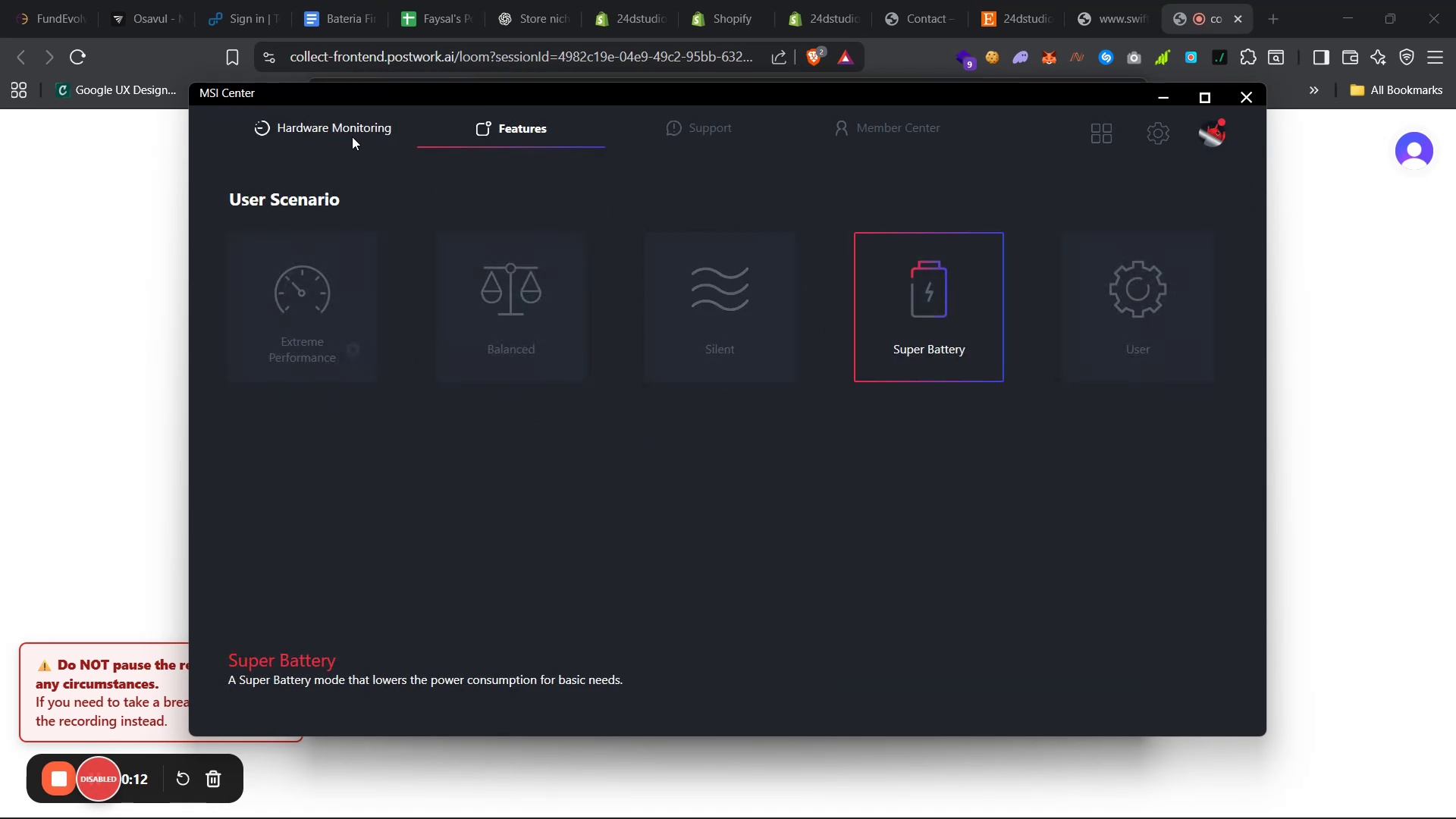 
left_click([350, 116])
 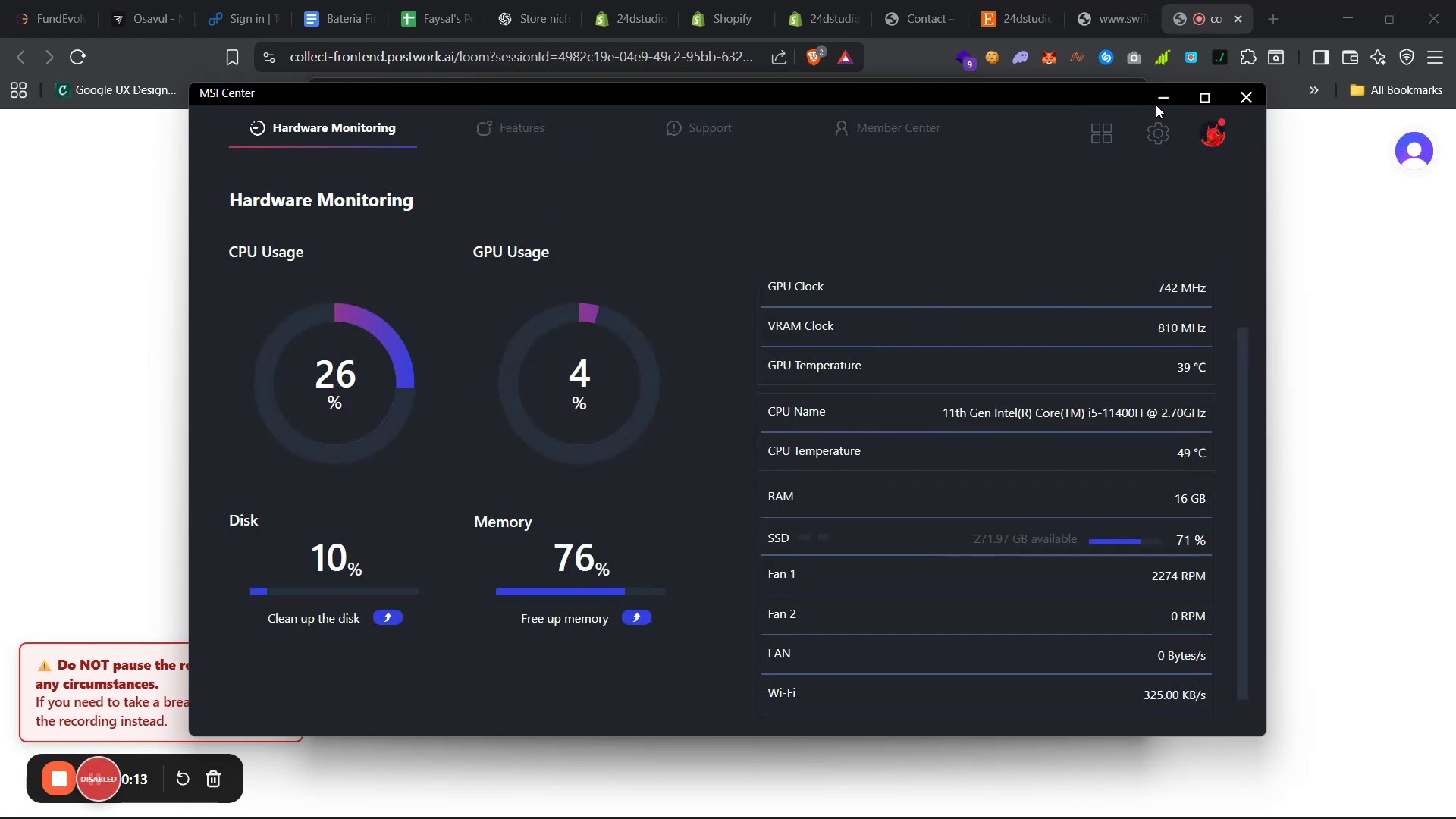 
left_click([1166, 99])
 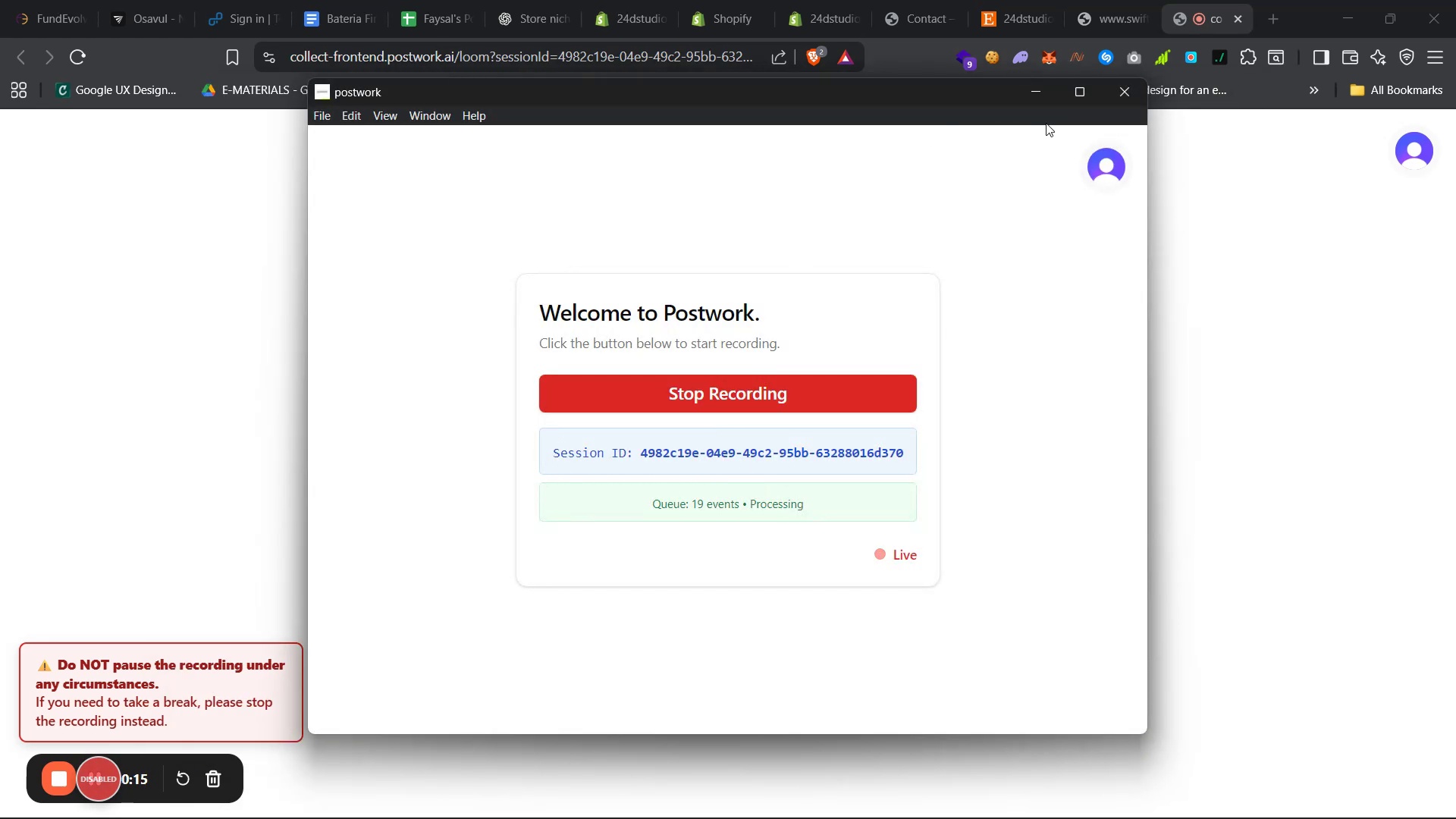 
left_click([1035, 91])
 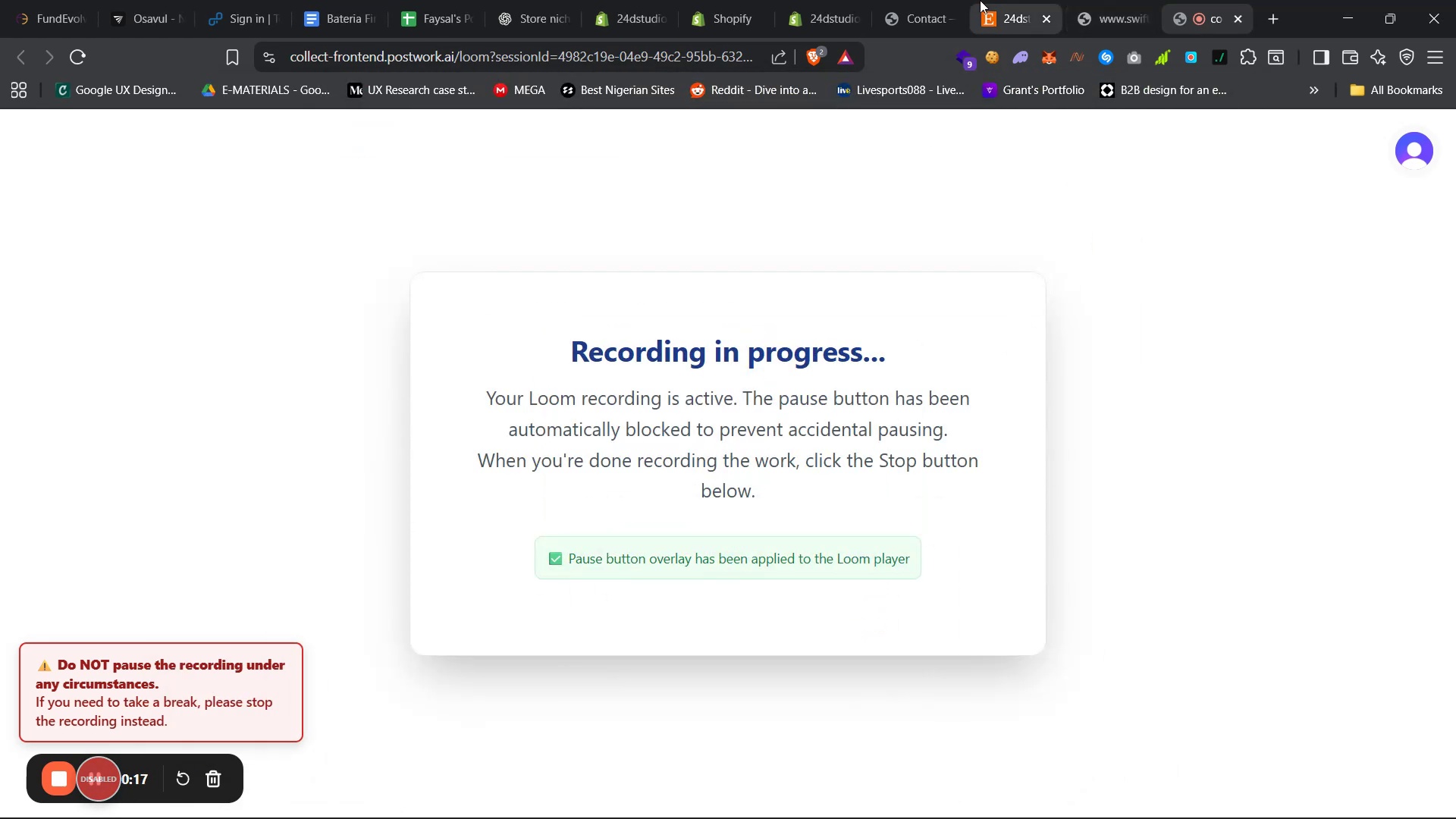 
left_click([1006, 0])
 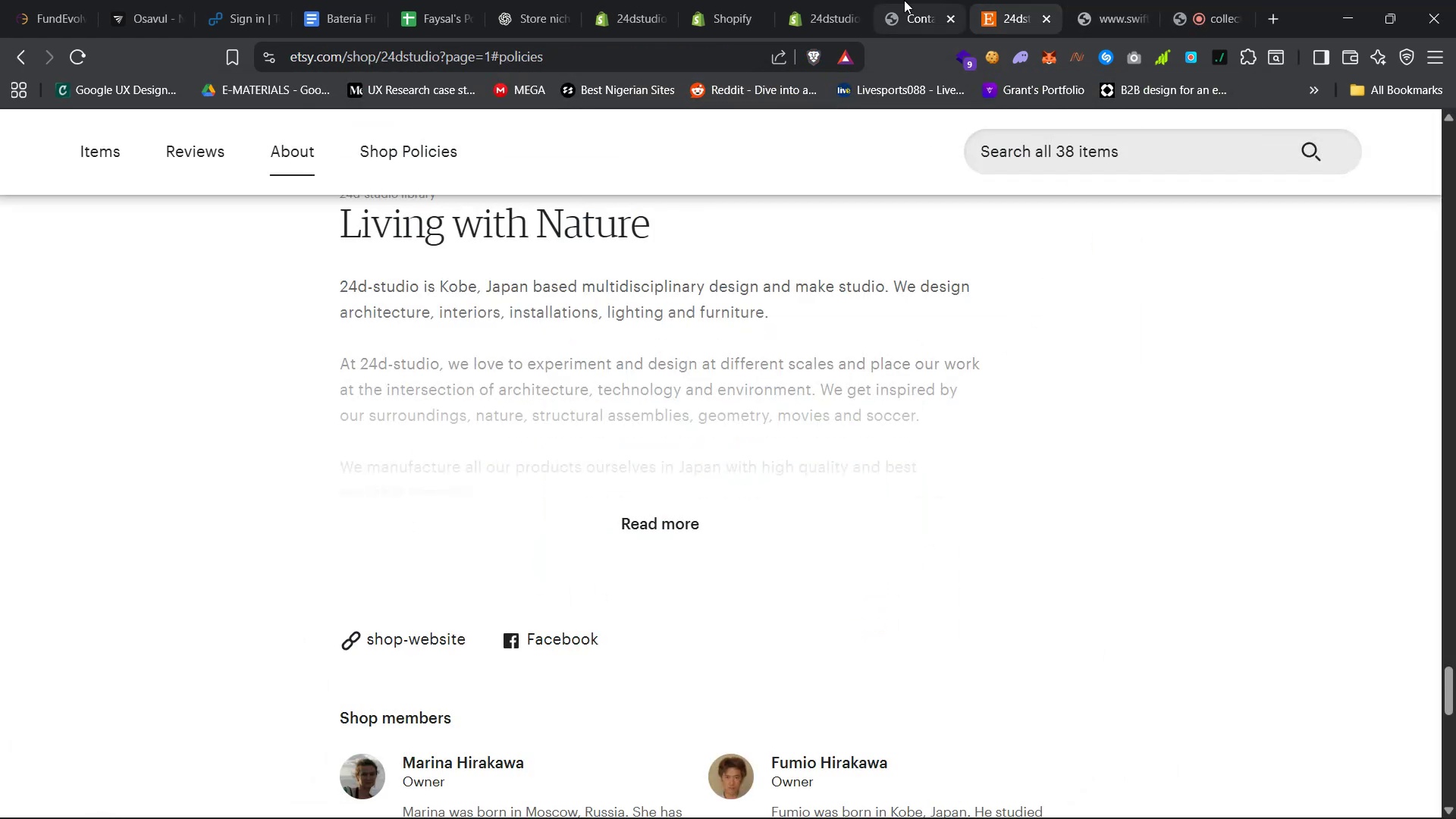 
left_click([891, 0])
 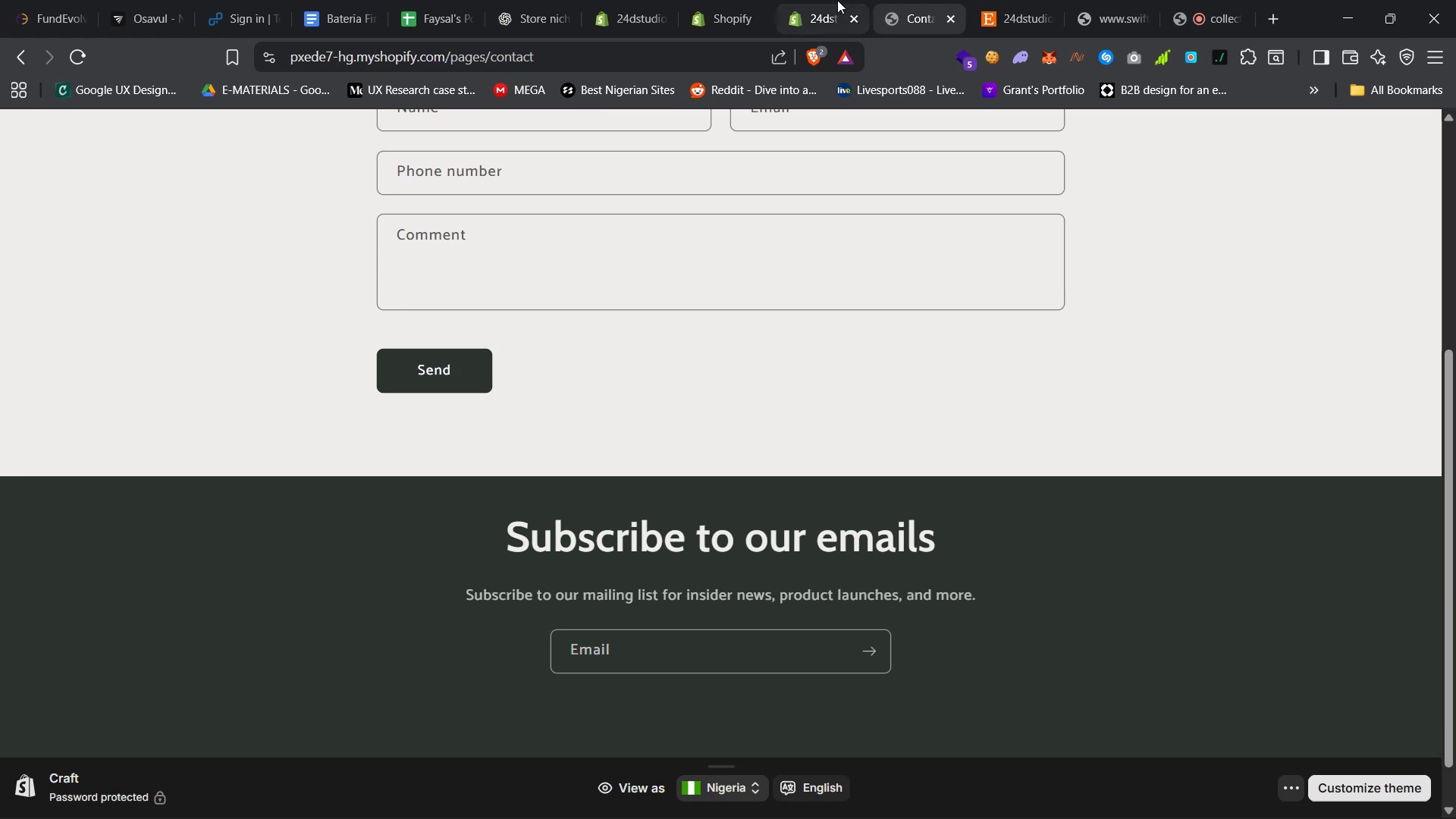 
left_click([817, 0])
 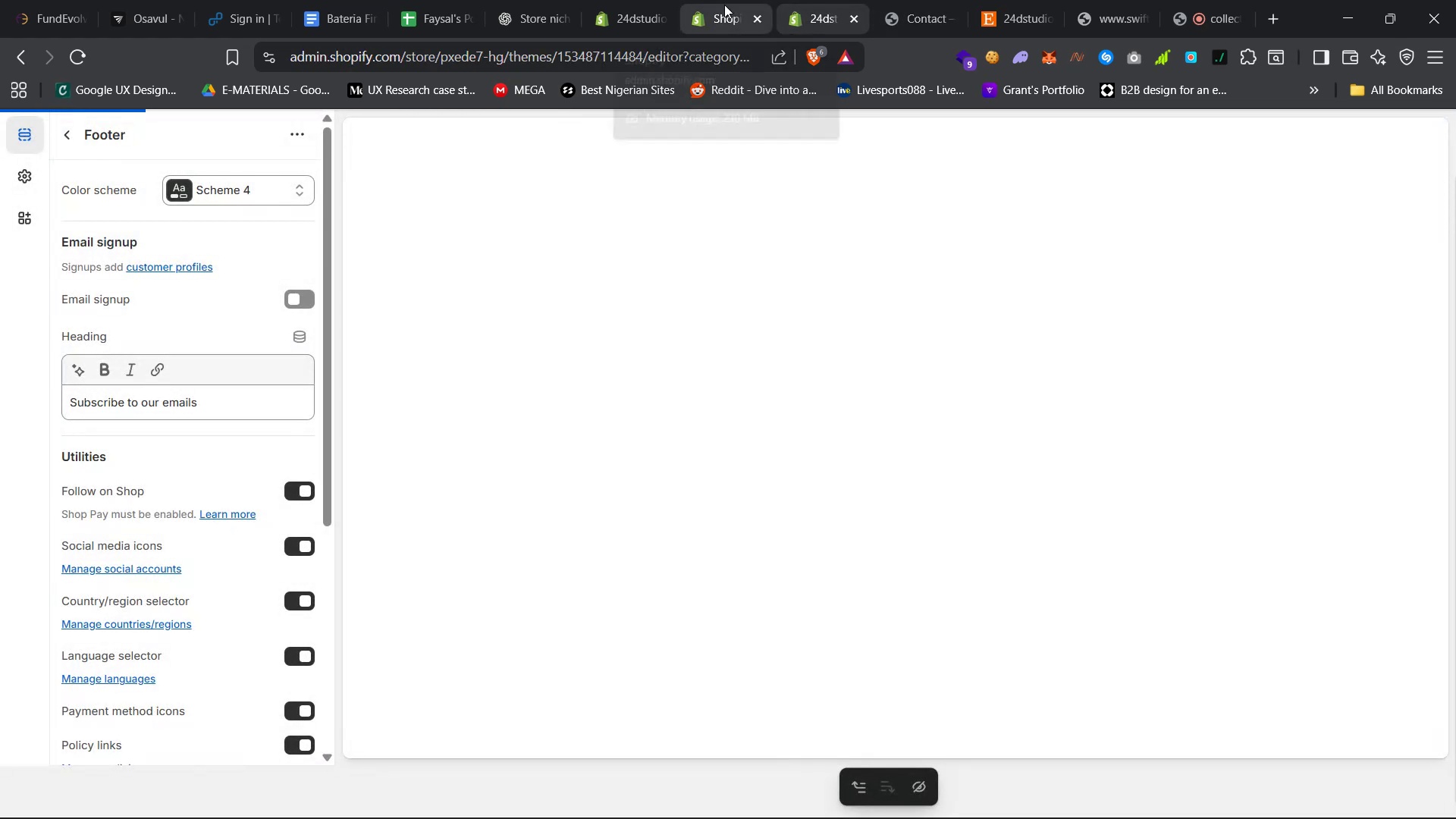 
left_click([725, 0])
 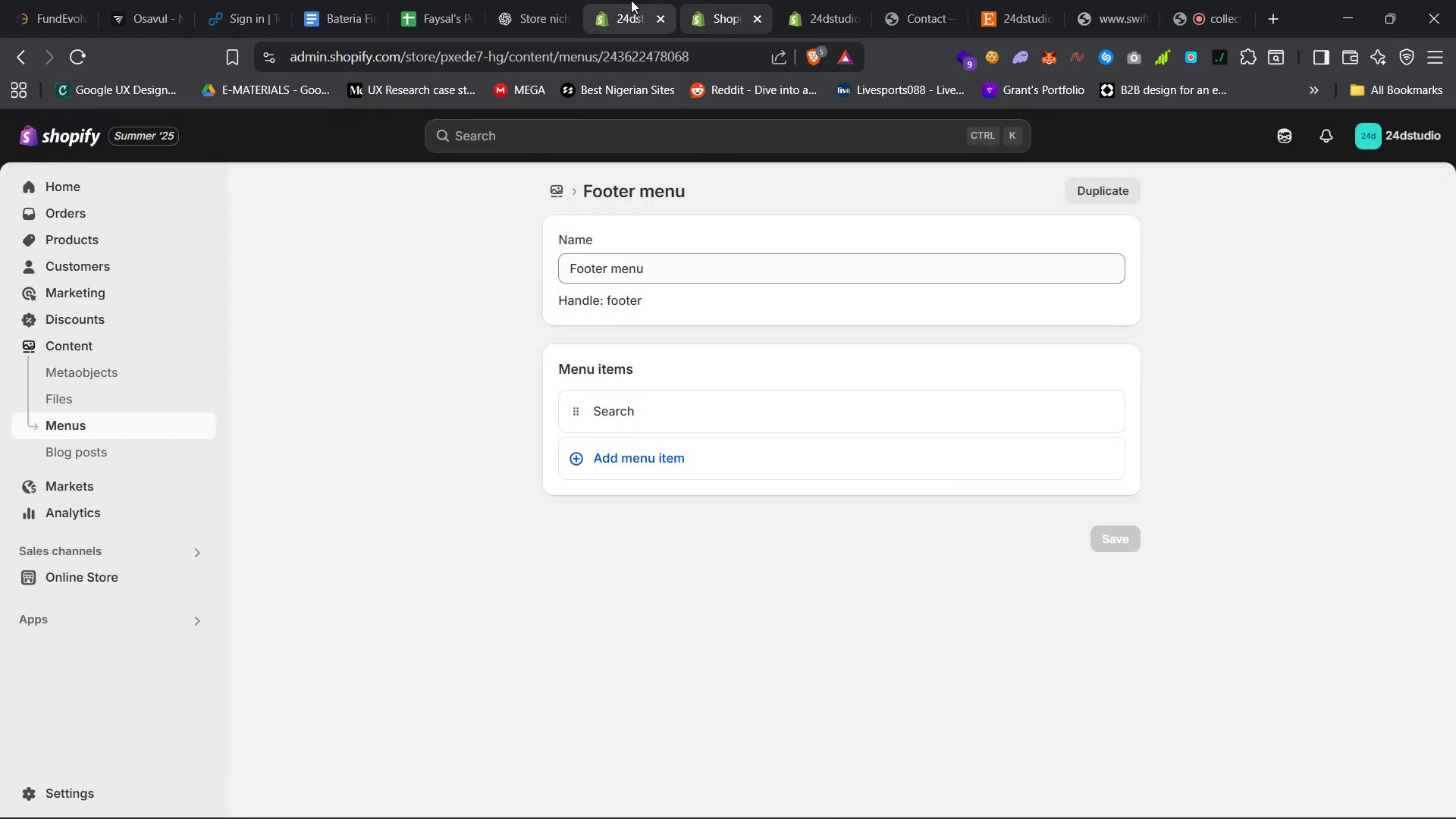 
left_click([627, 0])
 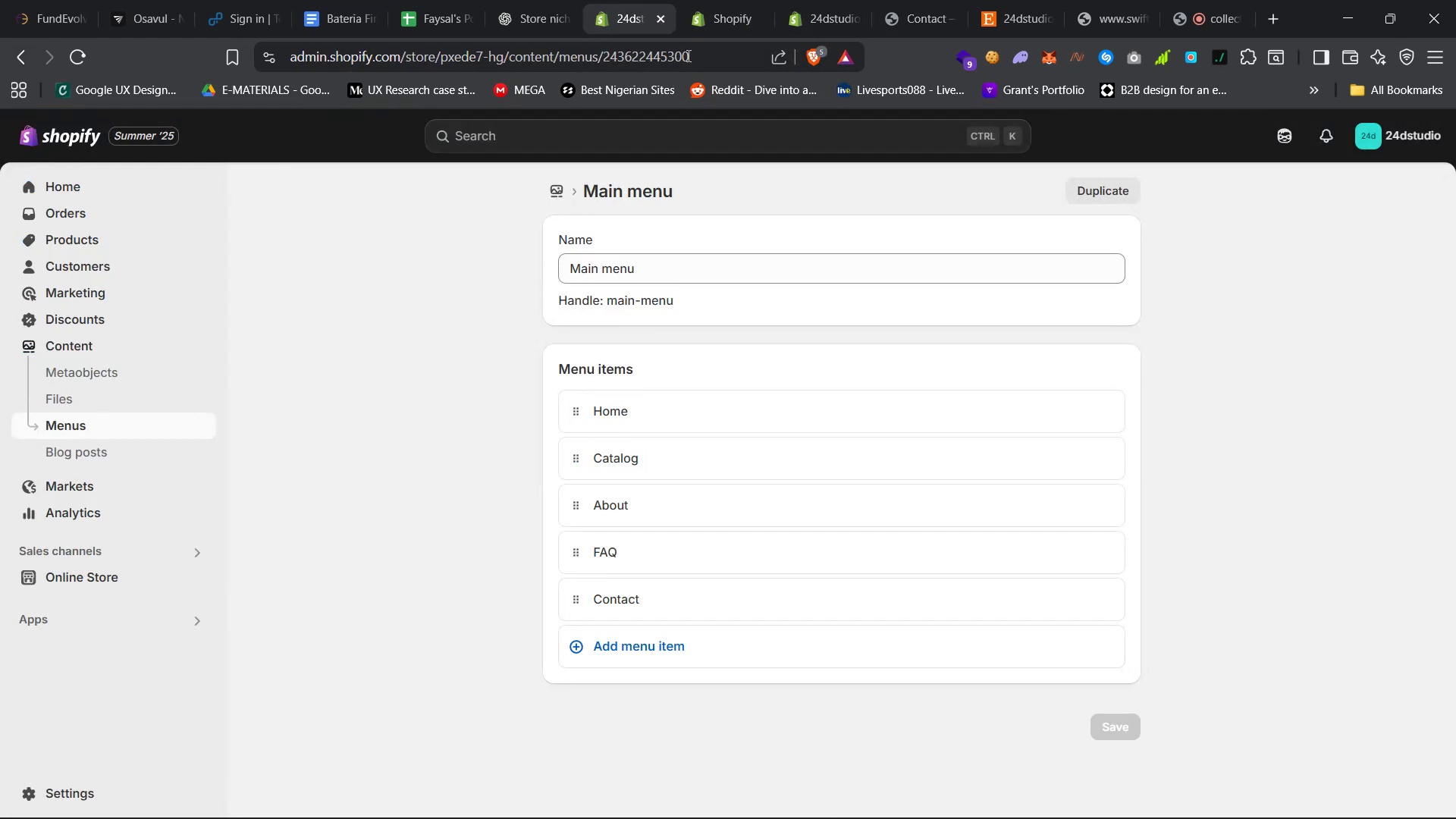 
left_click([707, 0])
 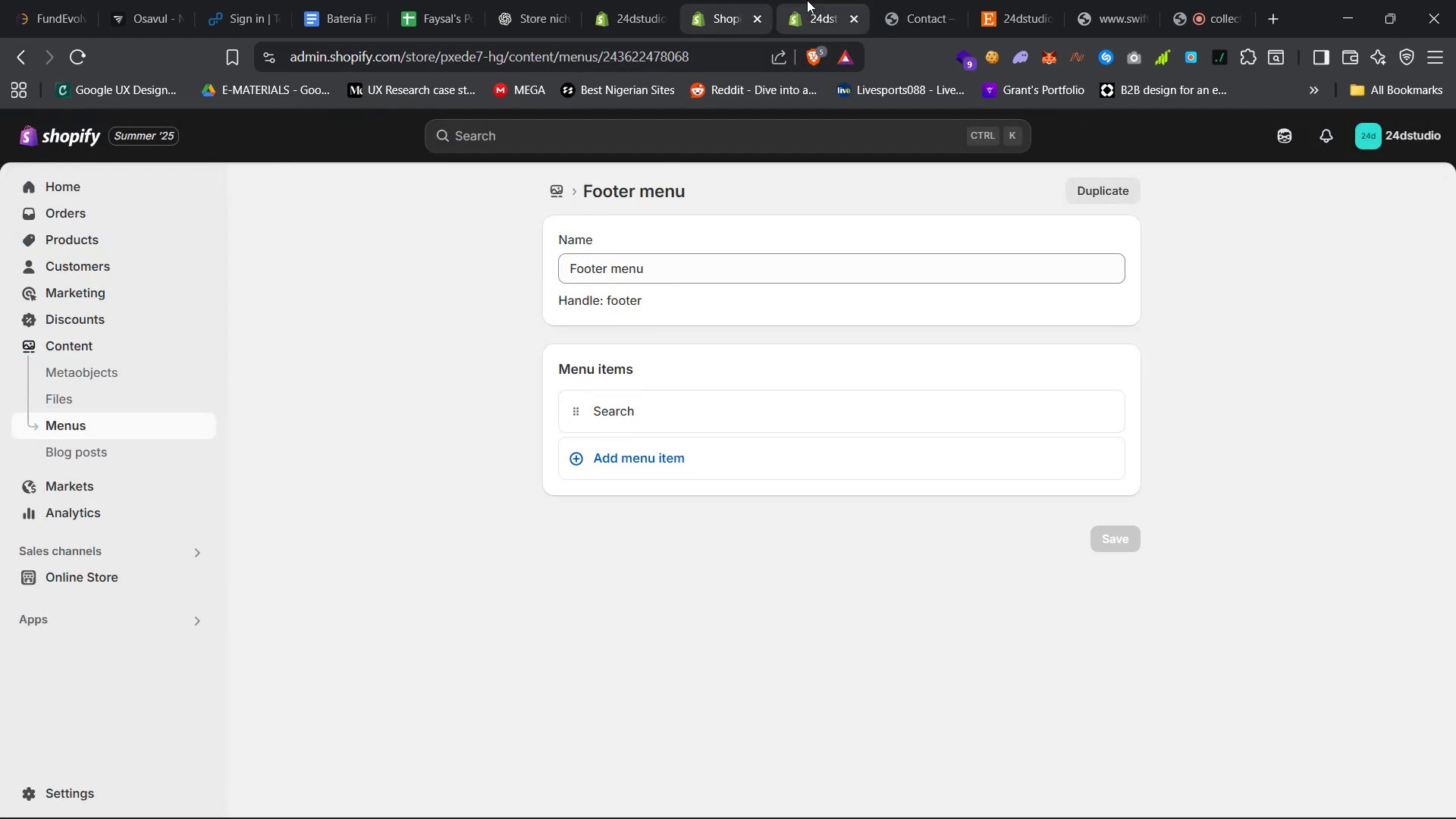 
left_click([808, 0])
 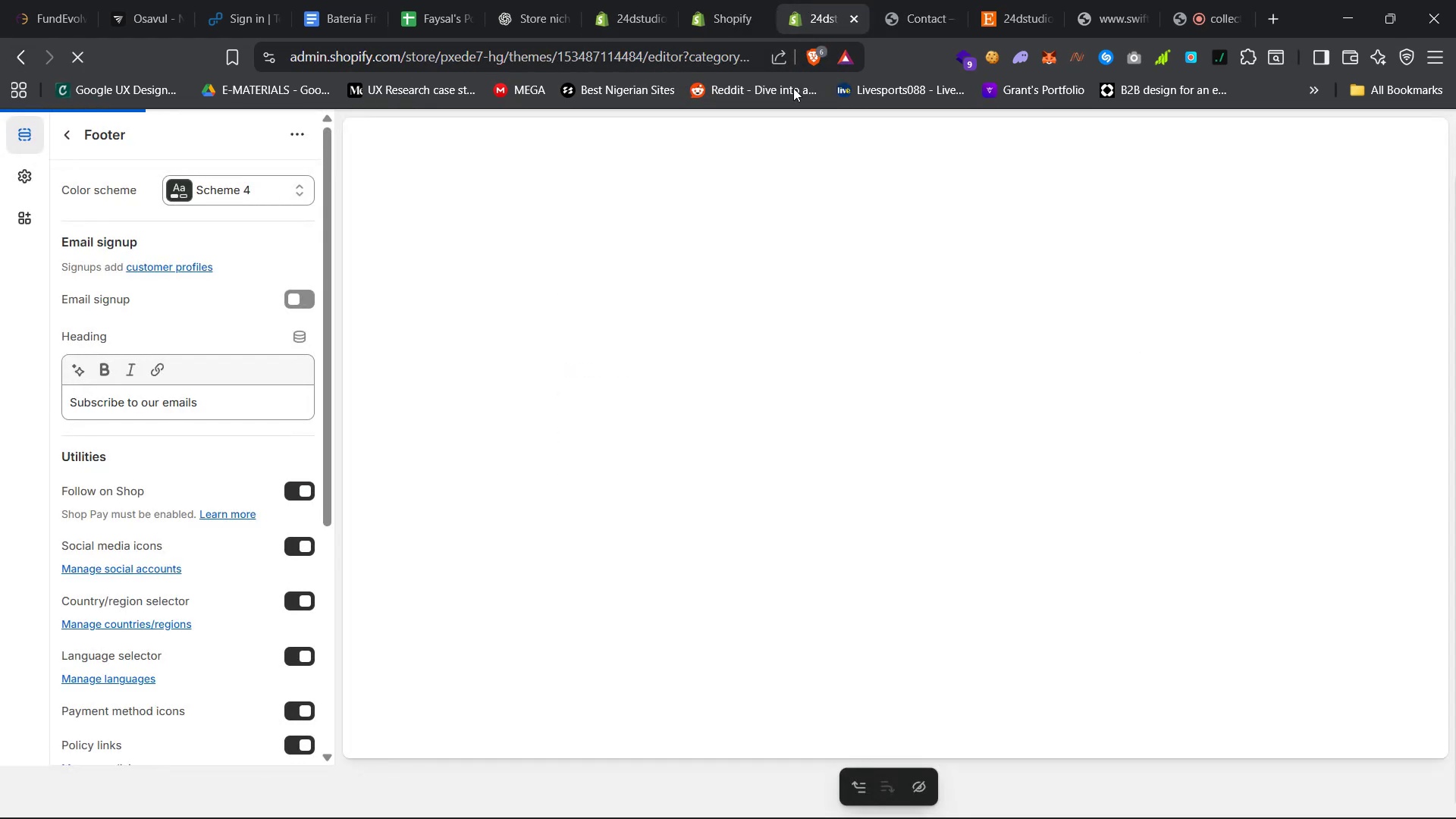 
scroll: coordinate [795, 500], scroll_direction: up, amount: 12.0
 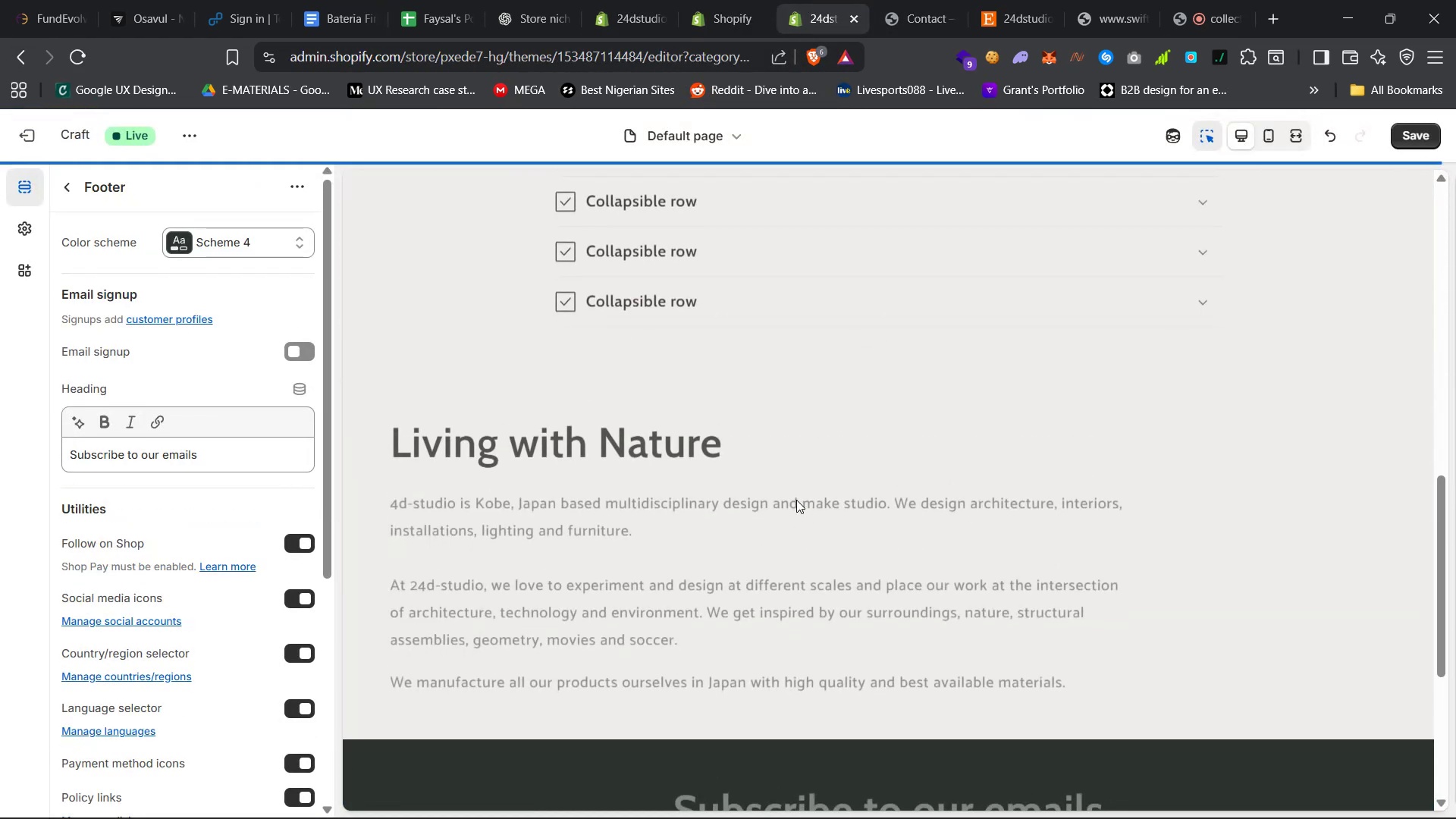 
scroll: coordinate [796, 500], scroll_direction: down, amount: 12.0
 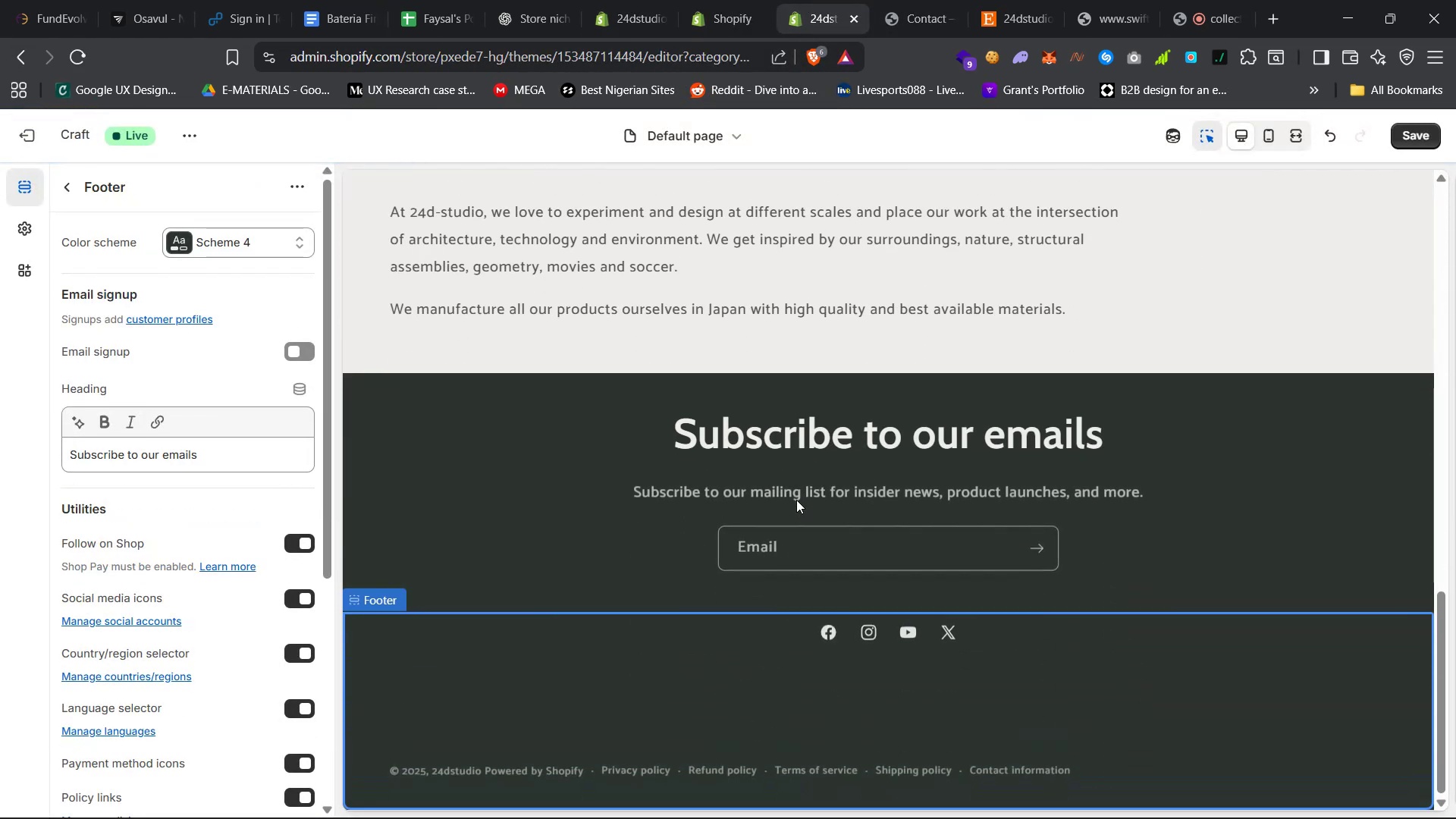 
scroll: coordinate [795, 499], scroll_direction: up, amount: 29.0
 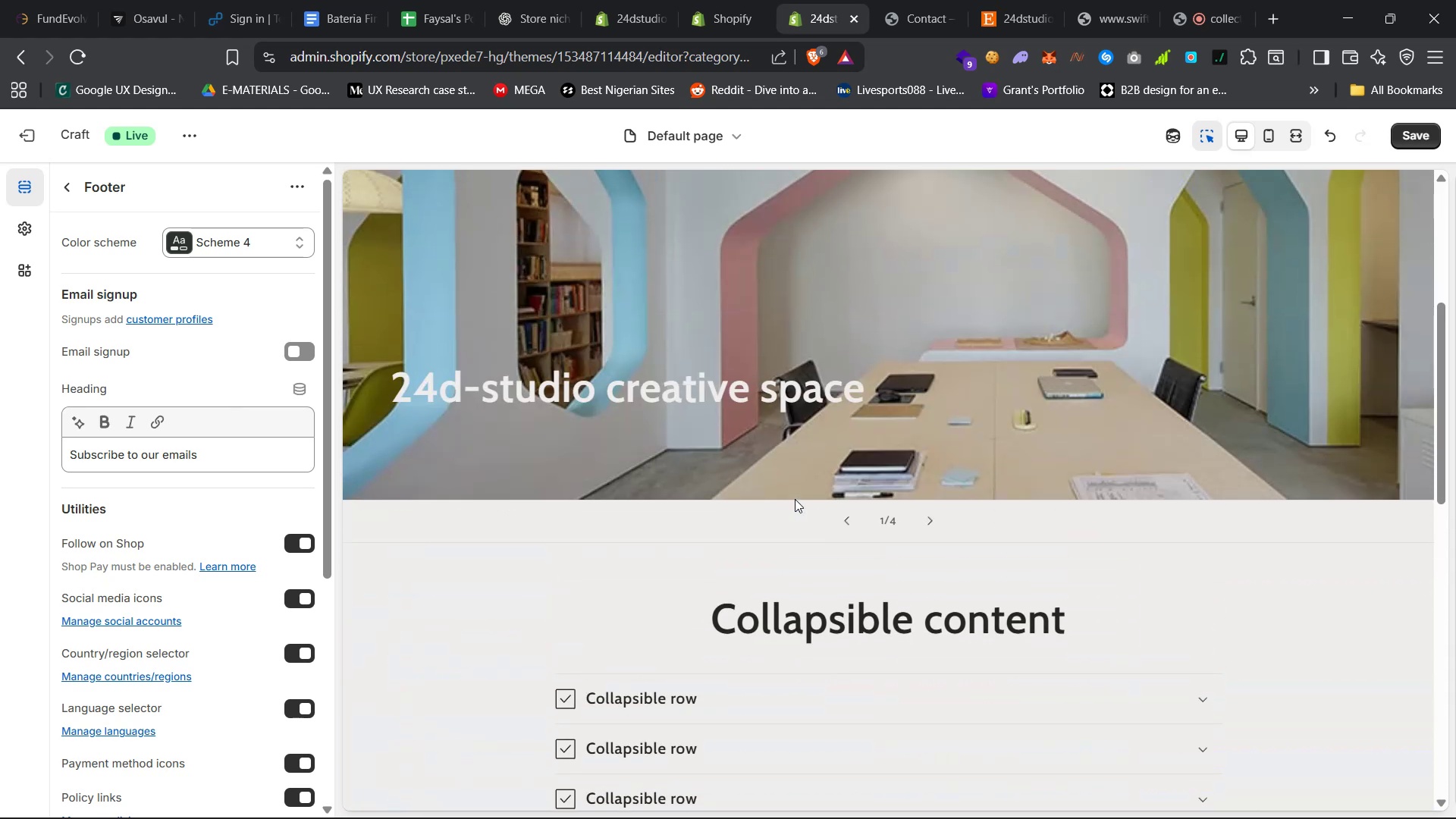 
scroll: coordinate [793, 499], scroll_direction: down, amount: 5.0
 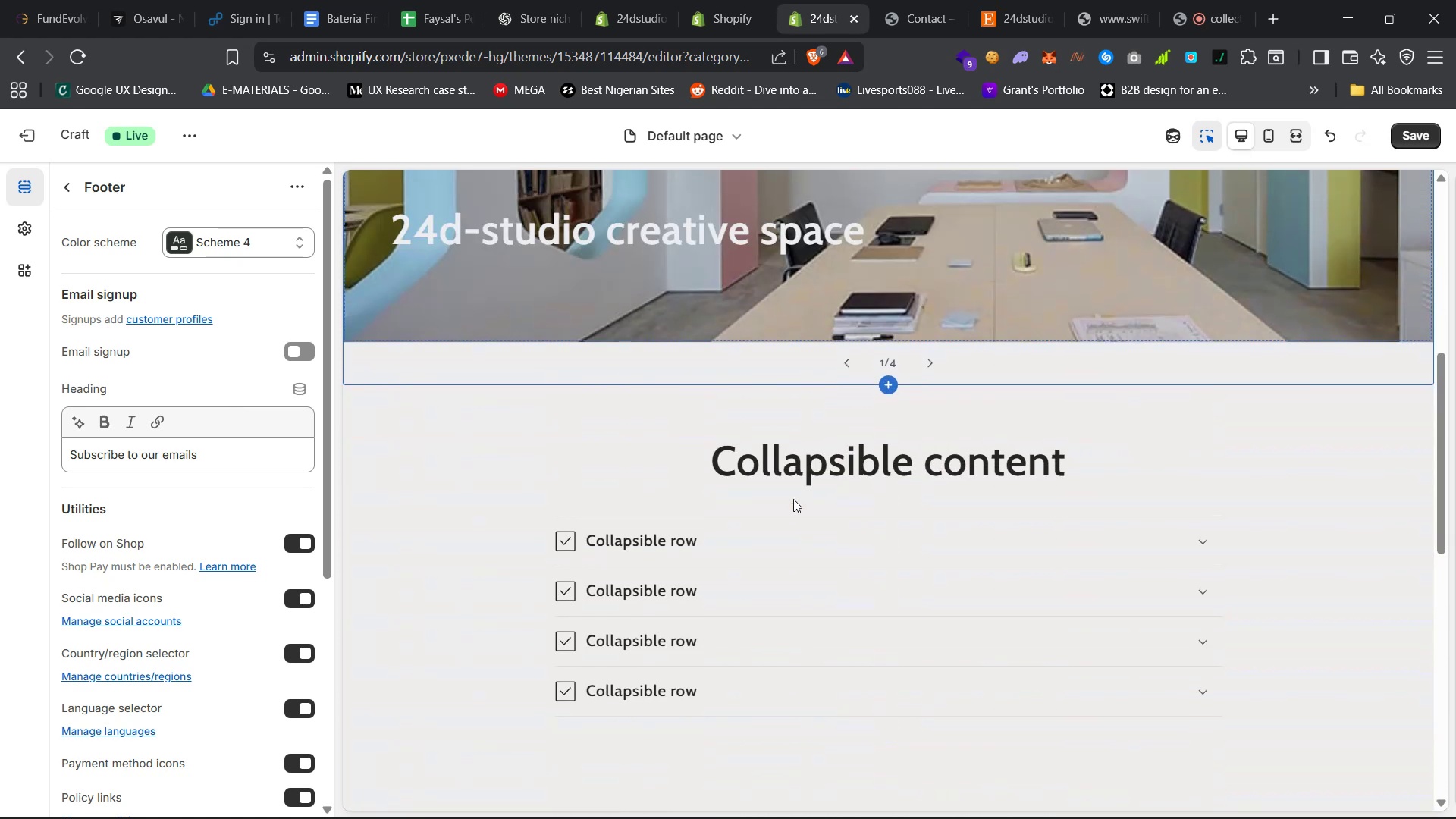 
scroll: coordinate [792, 498], scroll_direction: none, amount: 0.0
 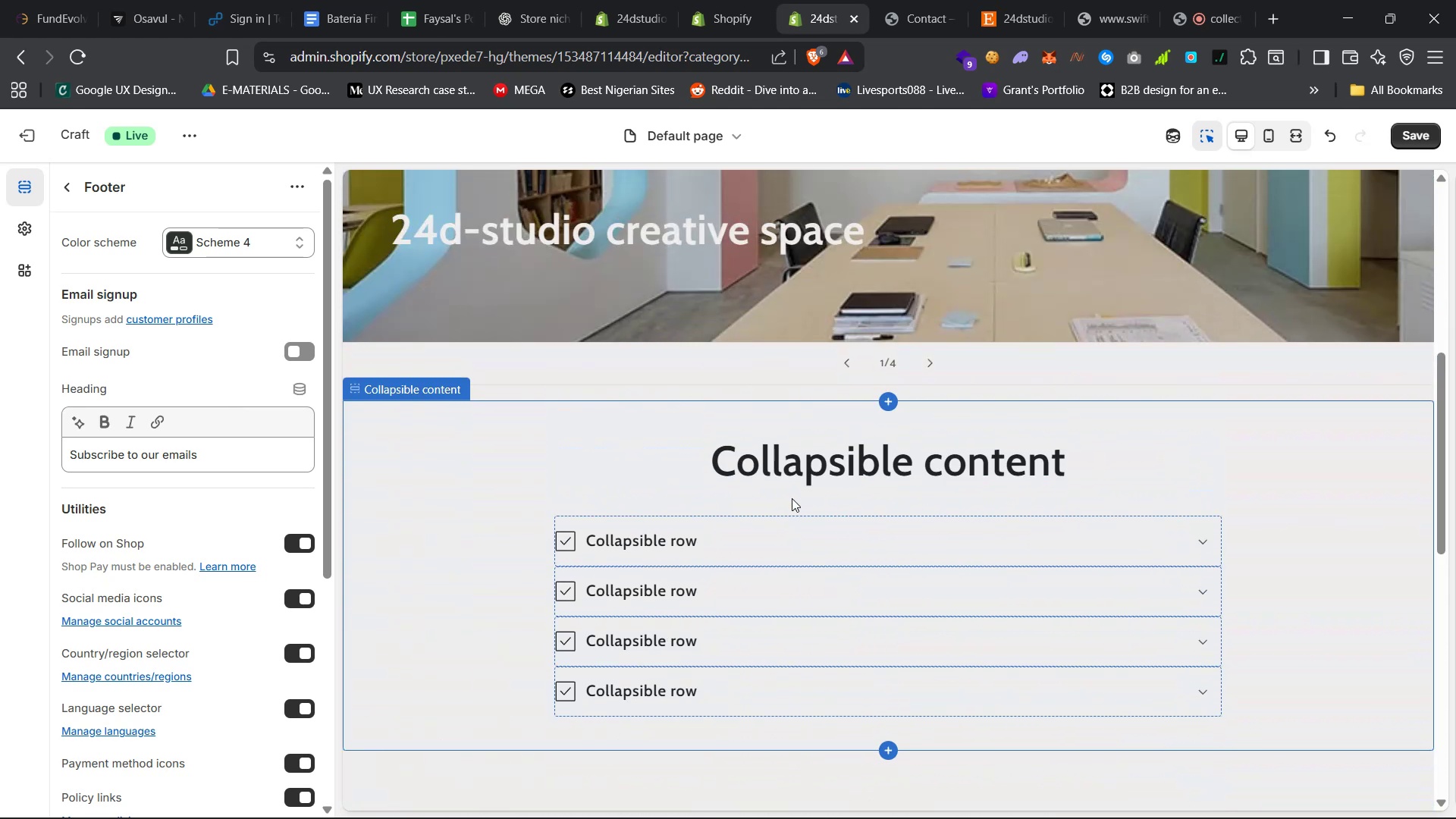 
scroll: coordinate [792, 498], scroll_direction: down, amount: 12.0
 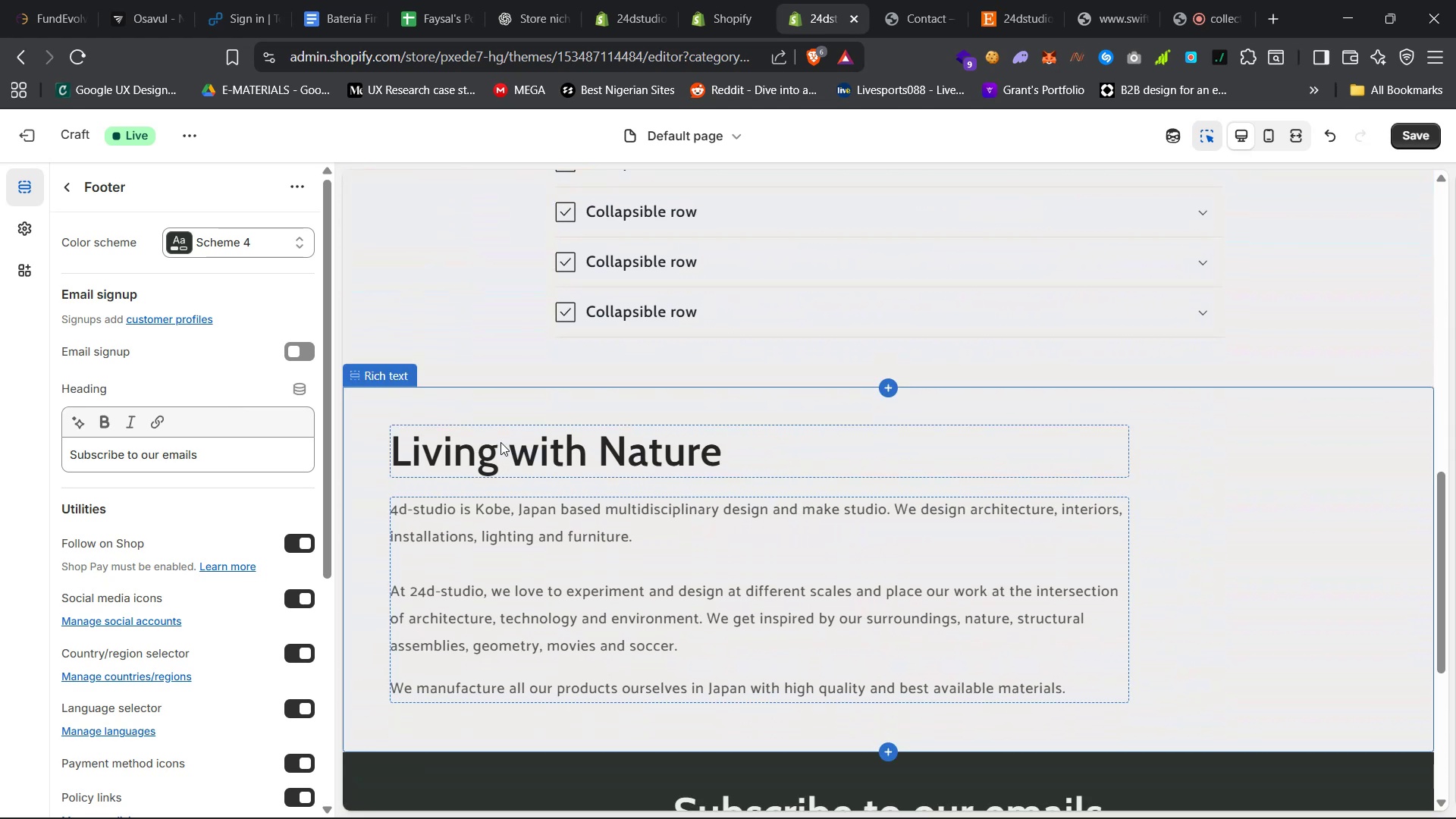 
left_click([466, 405])
 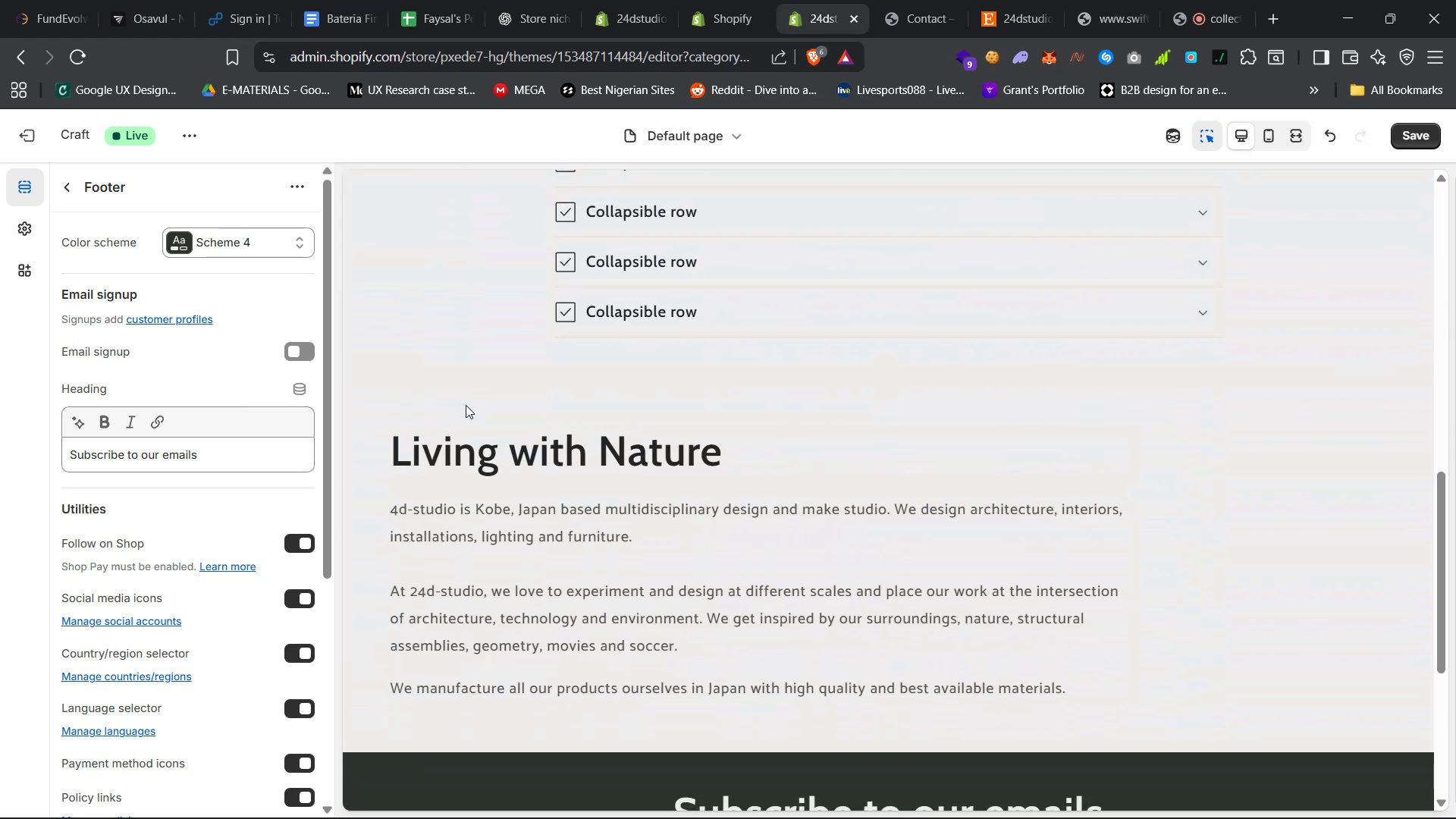 
right_click([466, 405])
 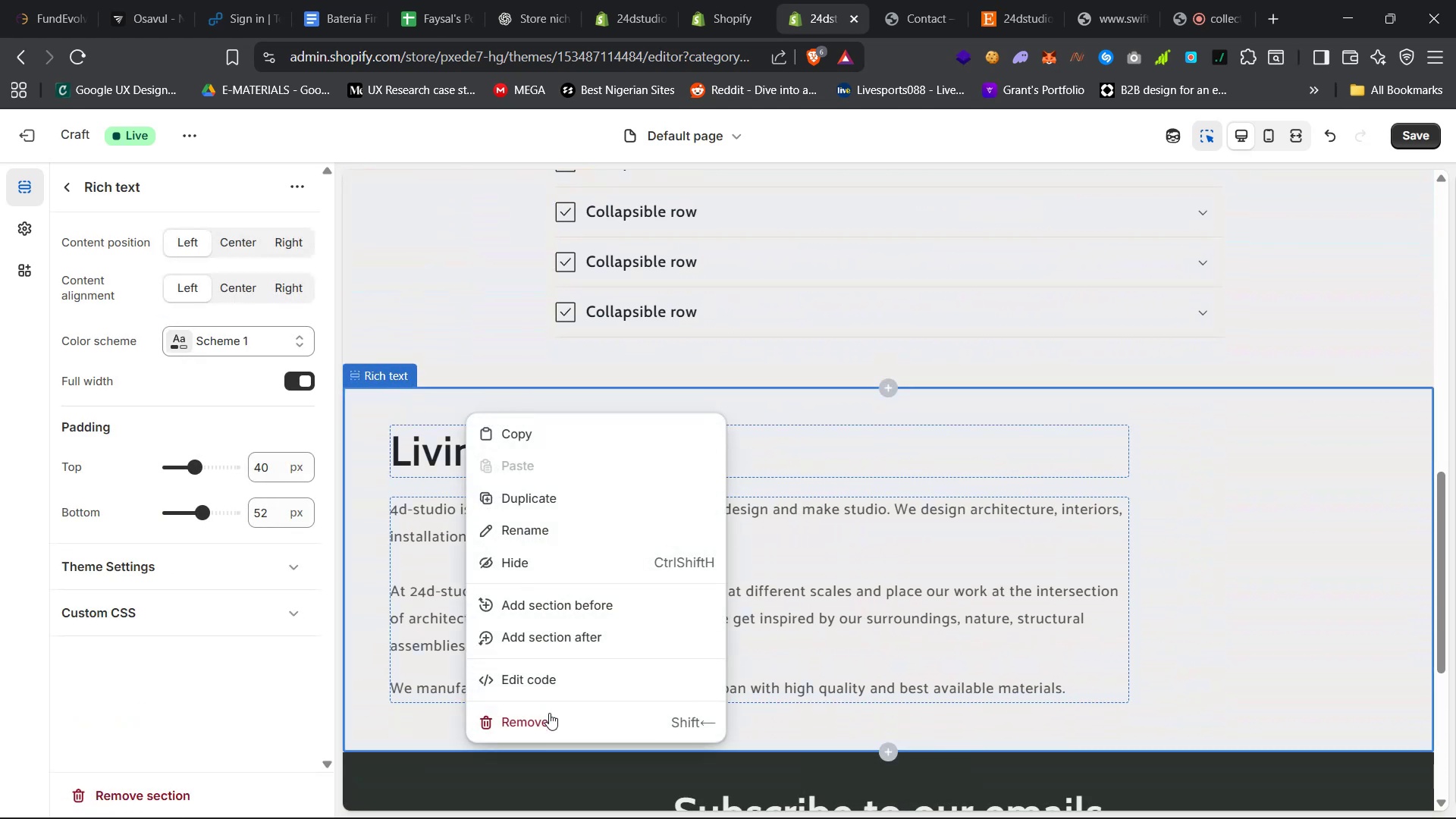 
left_click([550, 726])
 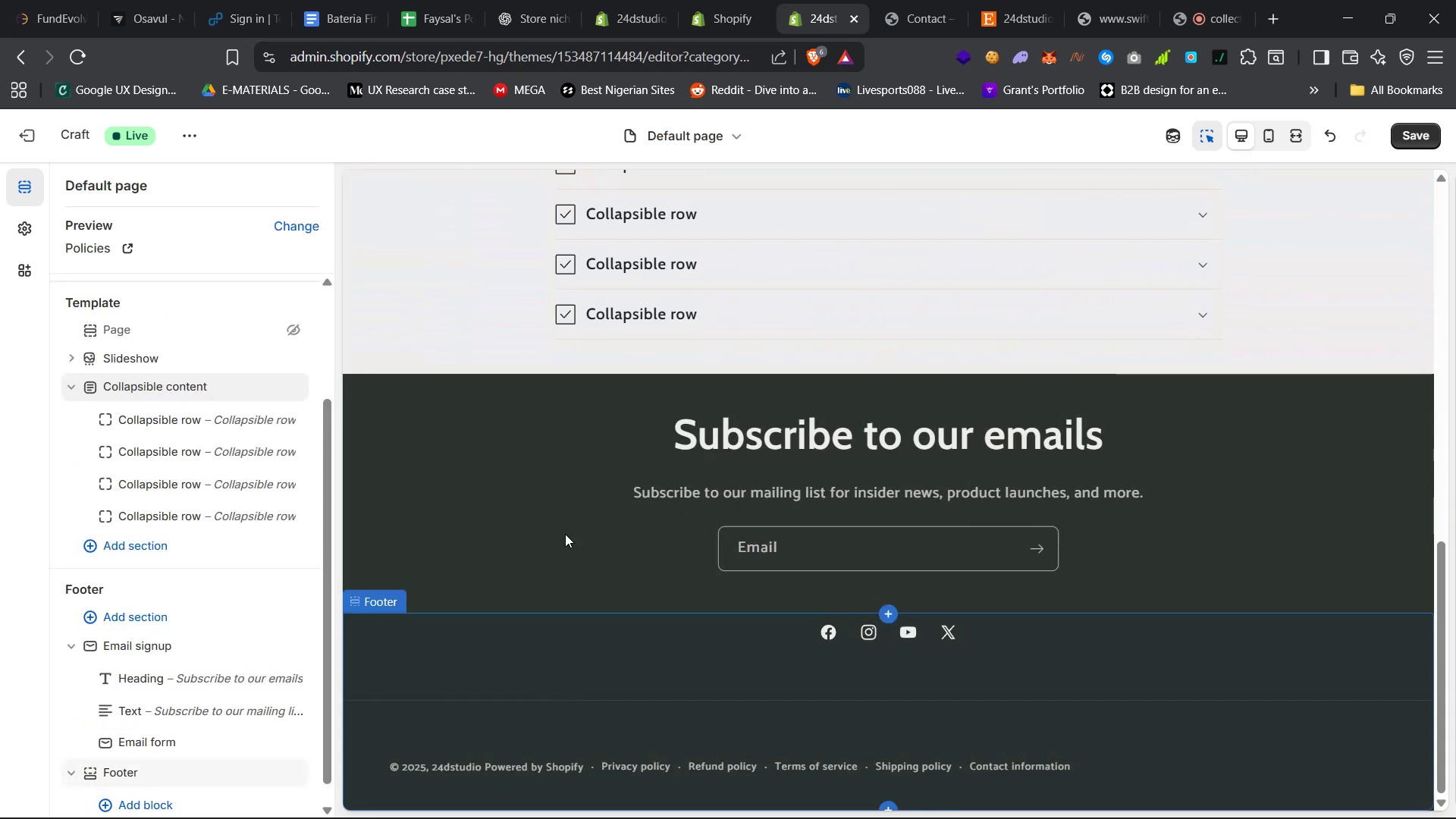 
scroll: coordinate [564, 500], scroll_direction: up, amount: 18.0
 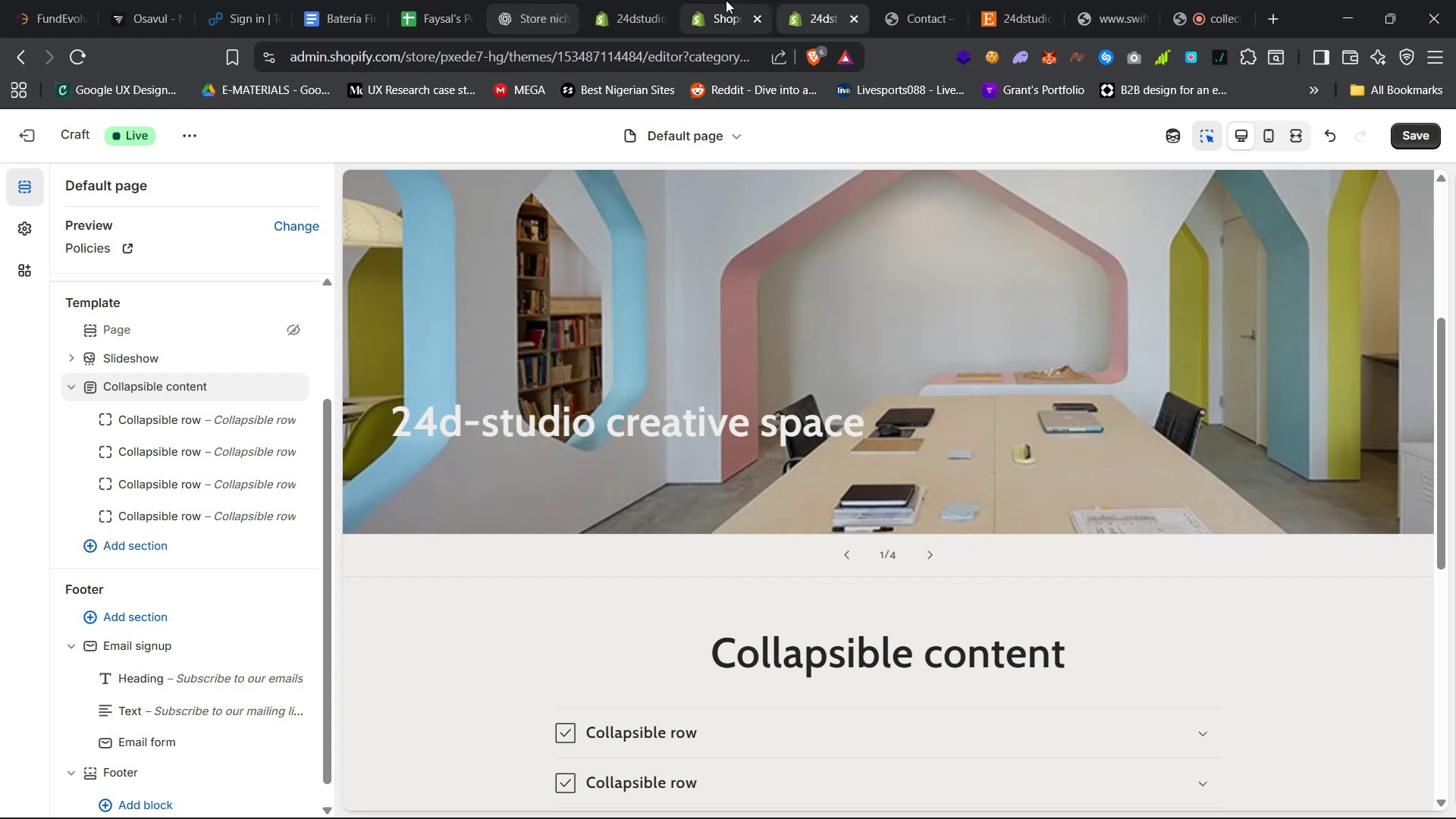 
left_click_drag(start_coordinate=[808, 2], to_coordinate=[614, 0])
 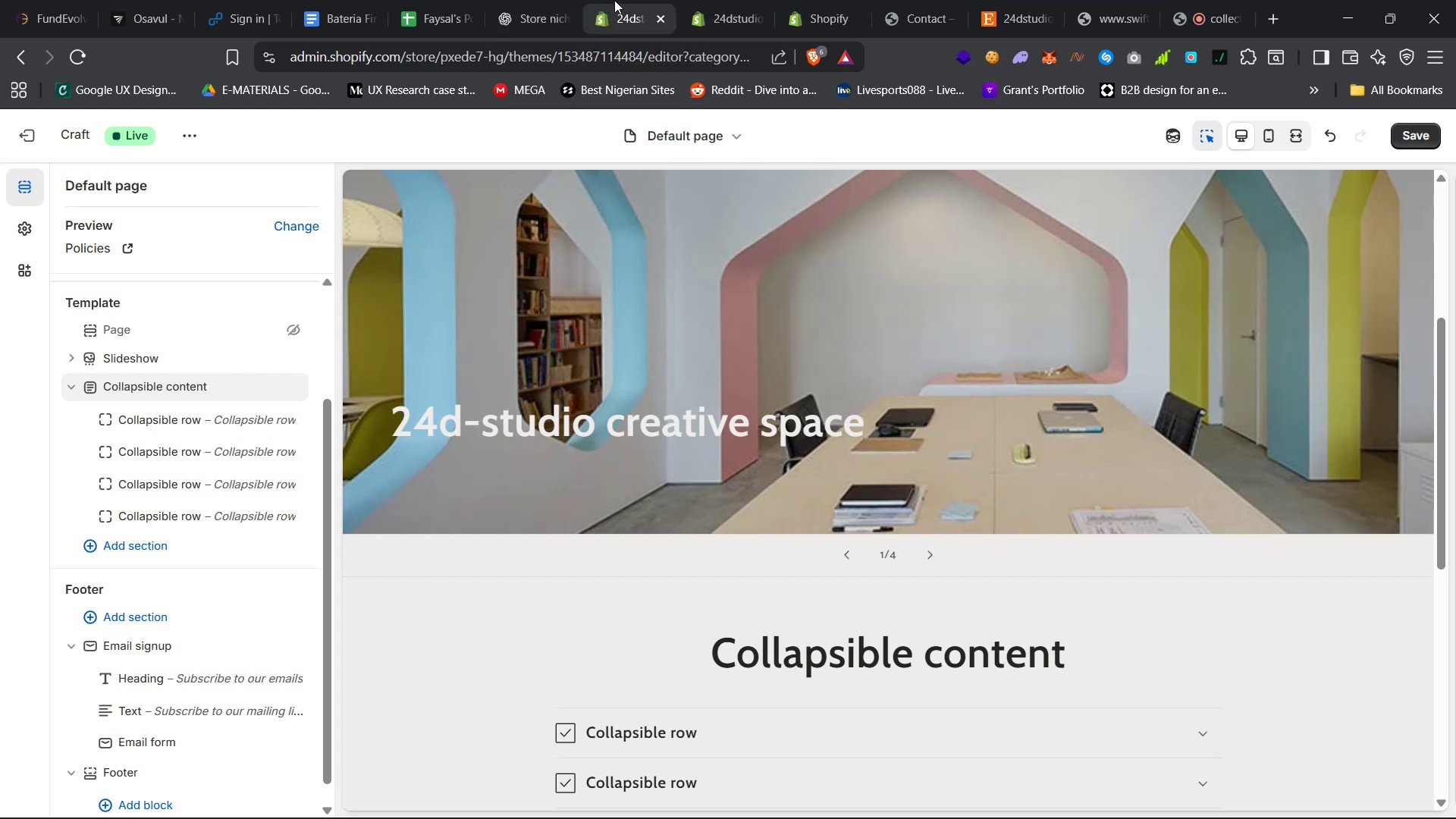 
wait(8.1)
 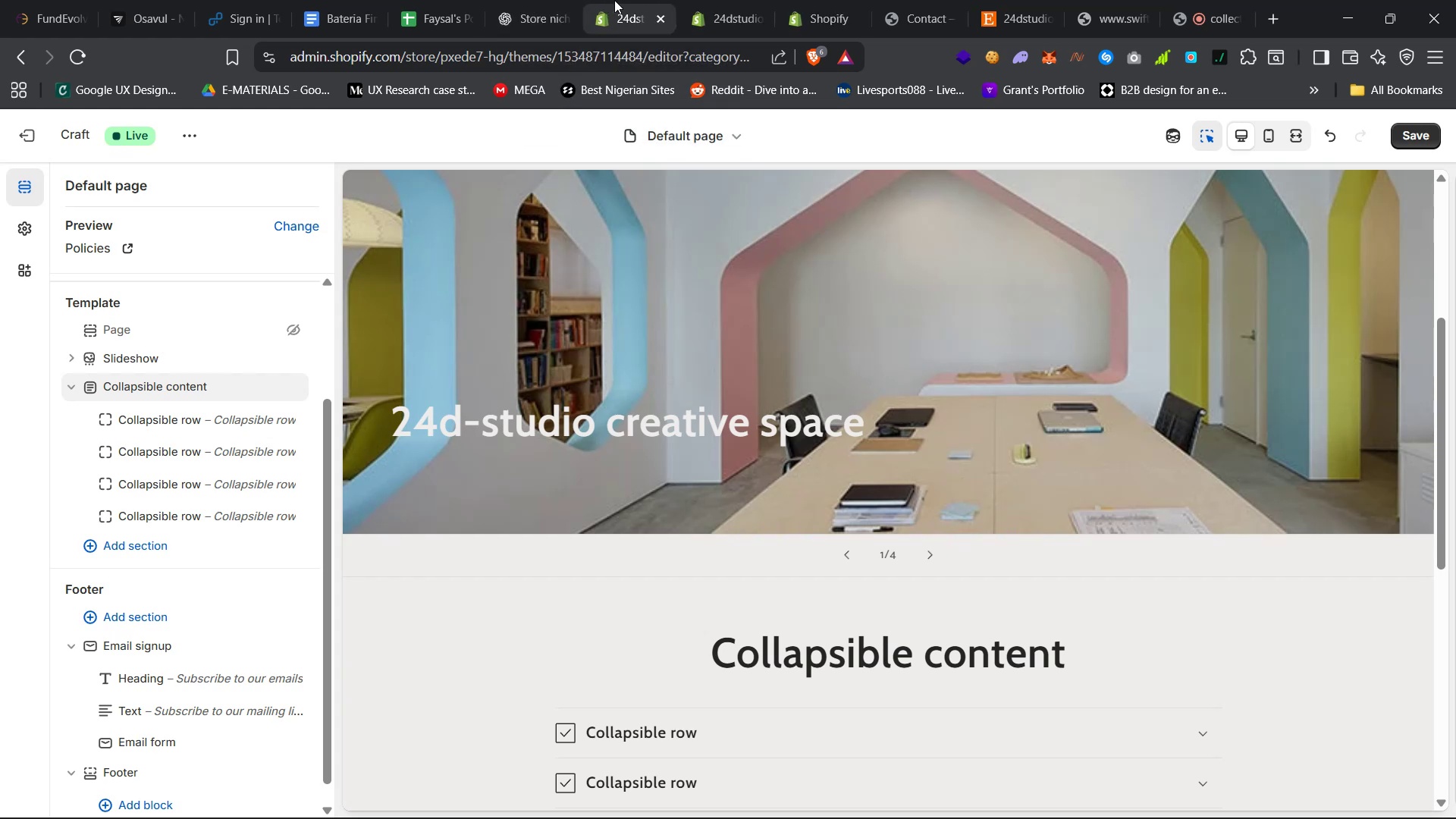 
left_click([520, 0])
 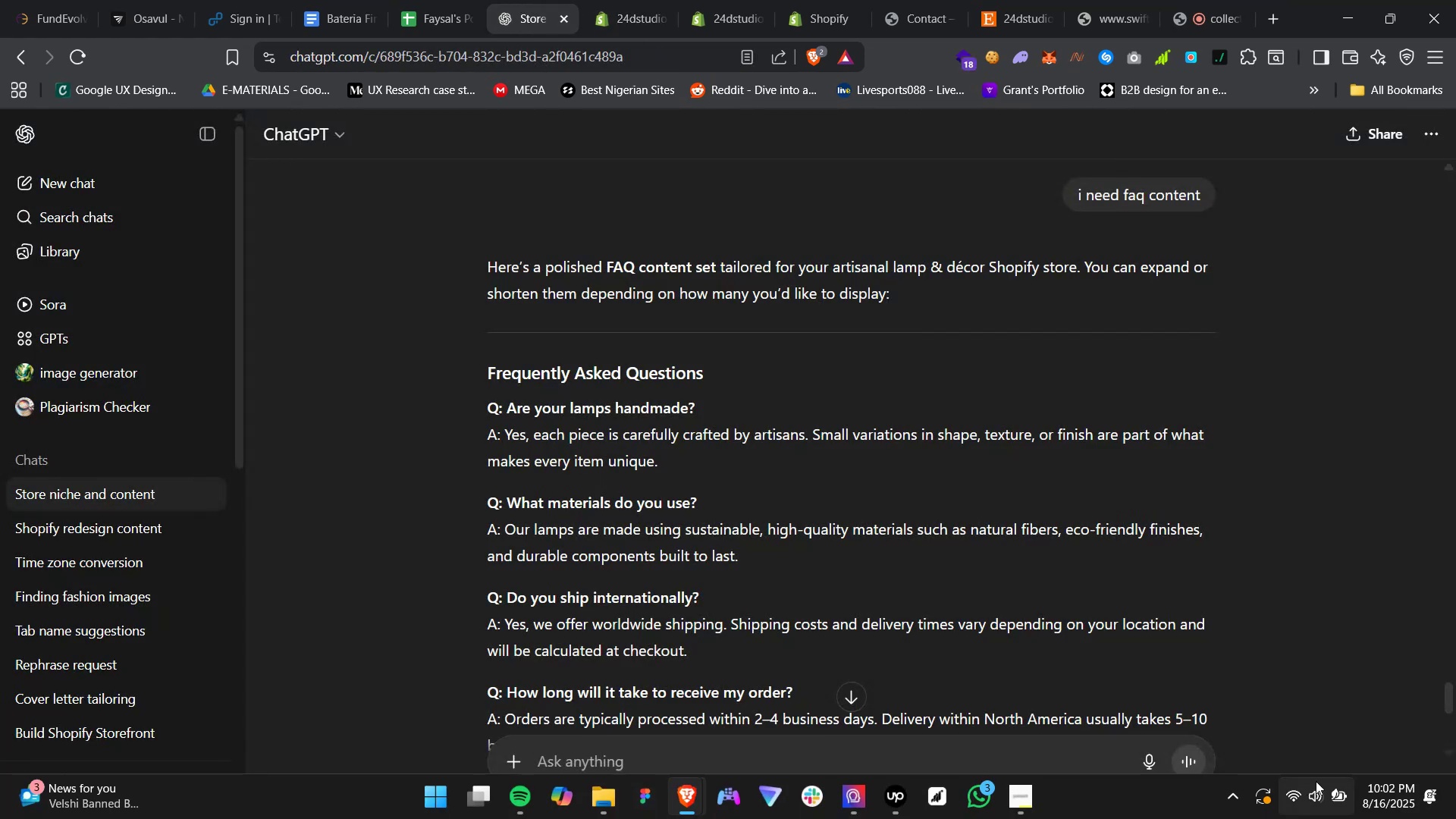 
left_click([1341, 804])
 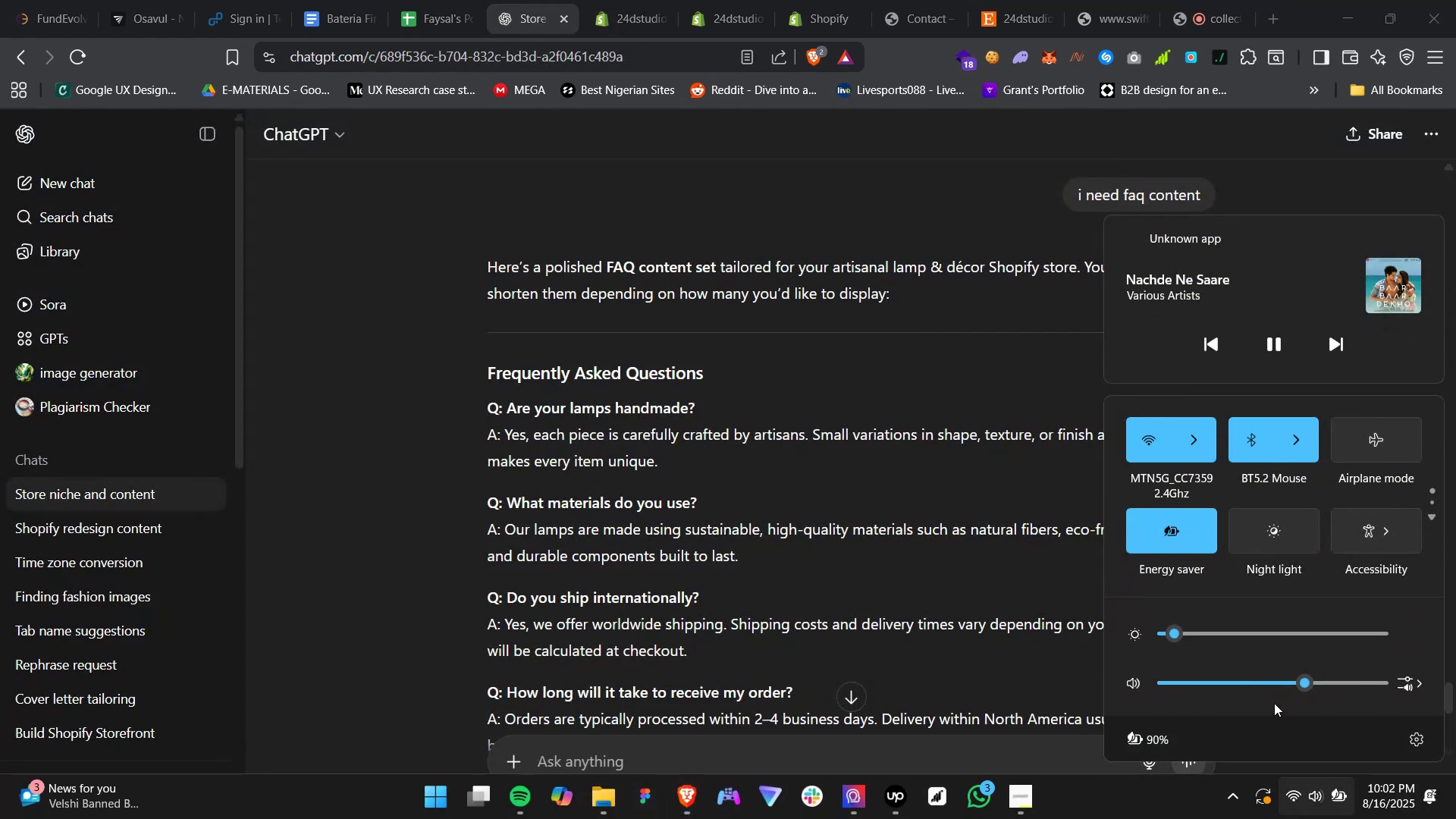 
left_click_drag(start_coordinate=[1259, 682], to_coordinate=[1216, 687])
 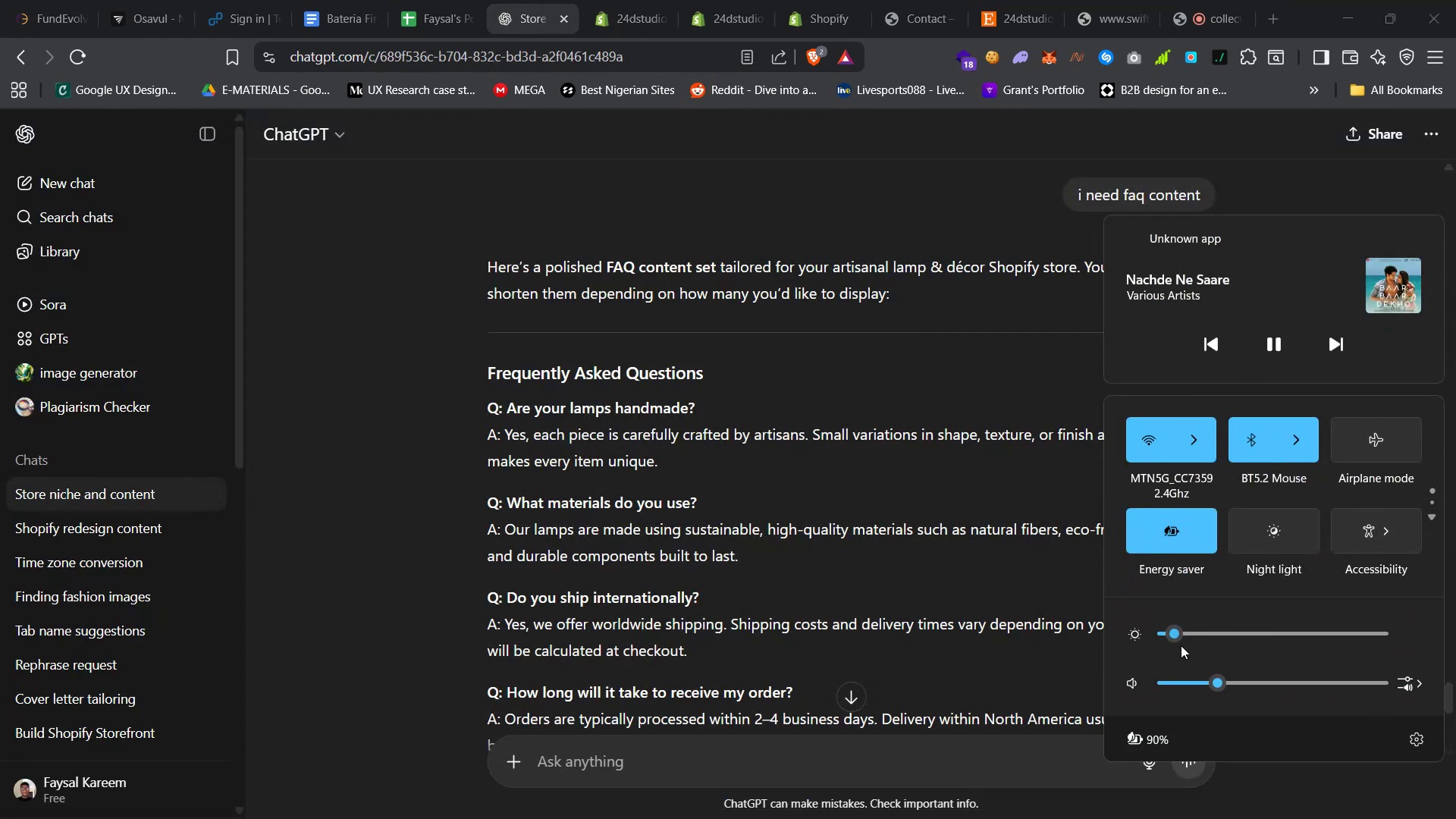 
left_click_drag(start_coordinate=[1175, 639], to_coordinate=[1154, 639])
 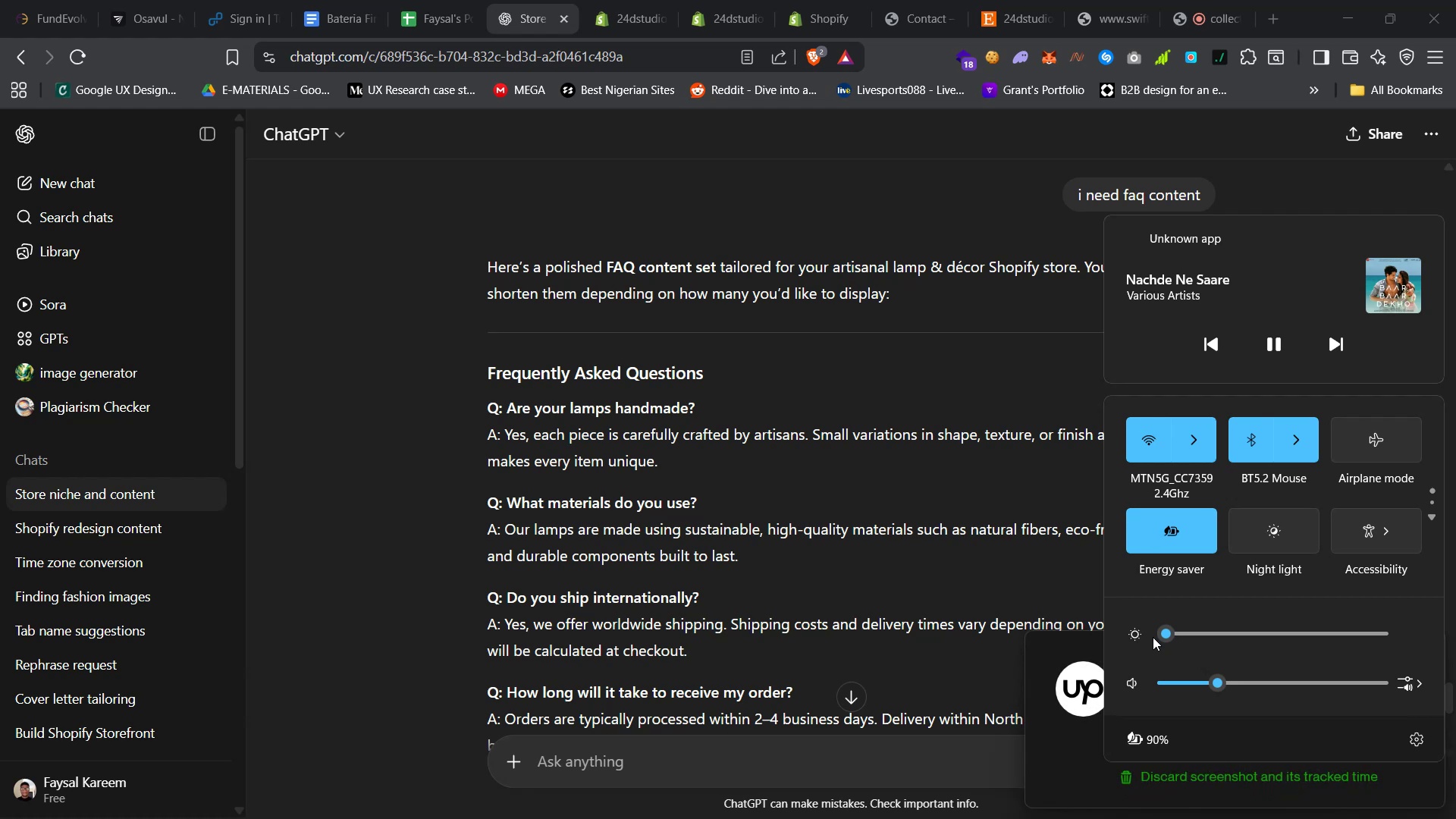 
wait(12.36)
 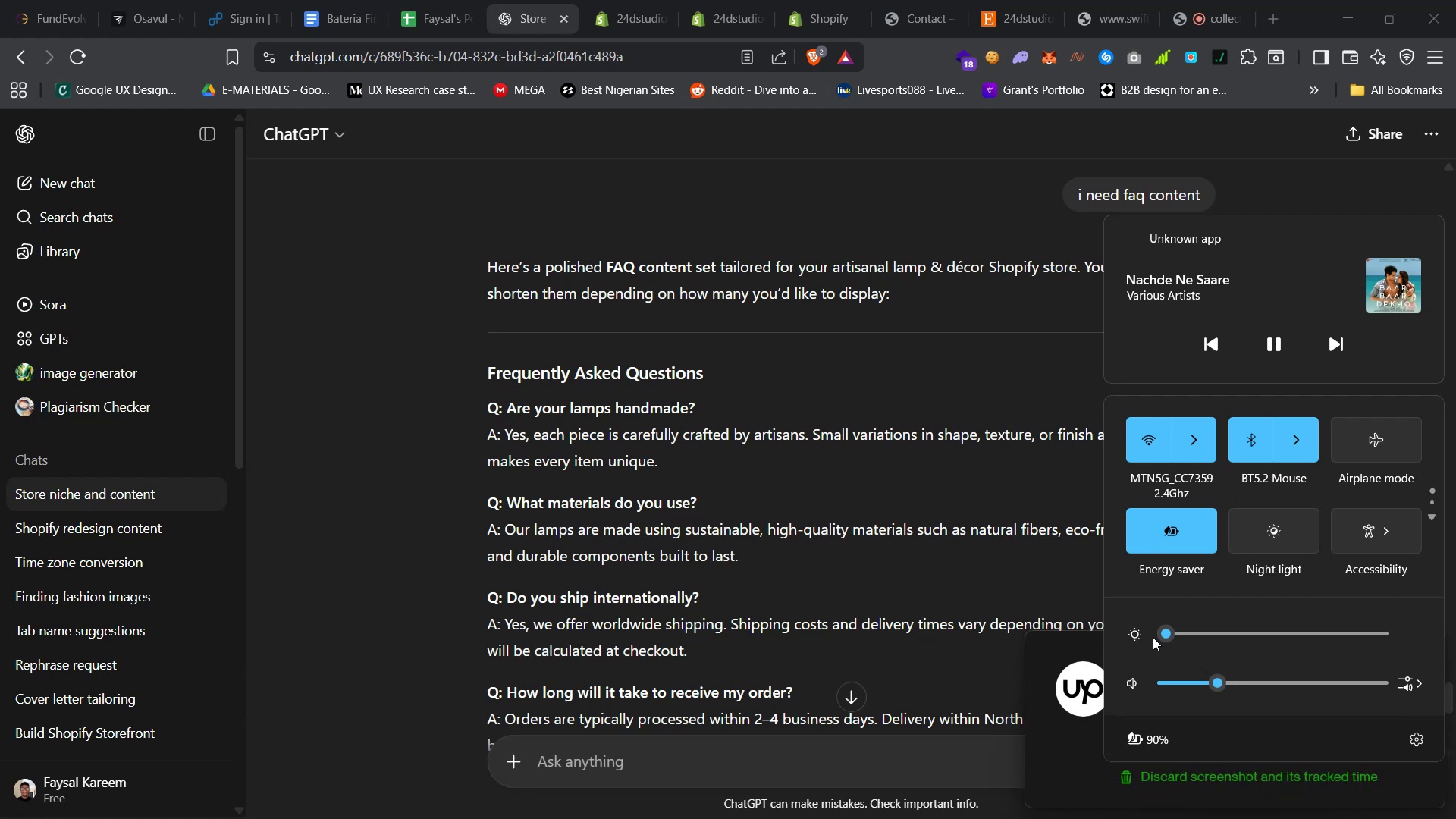 
left_click([855, 519])
 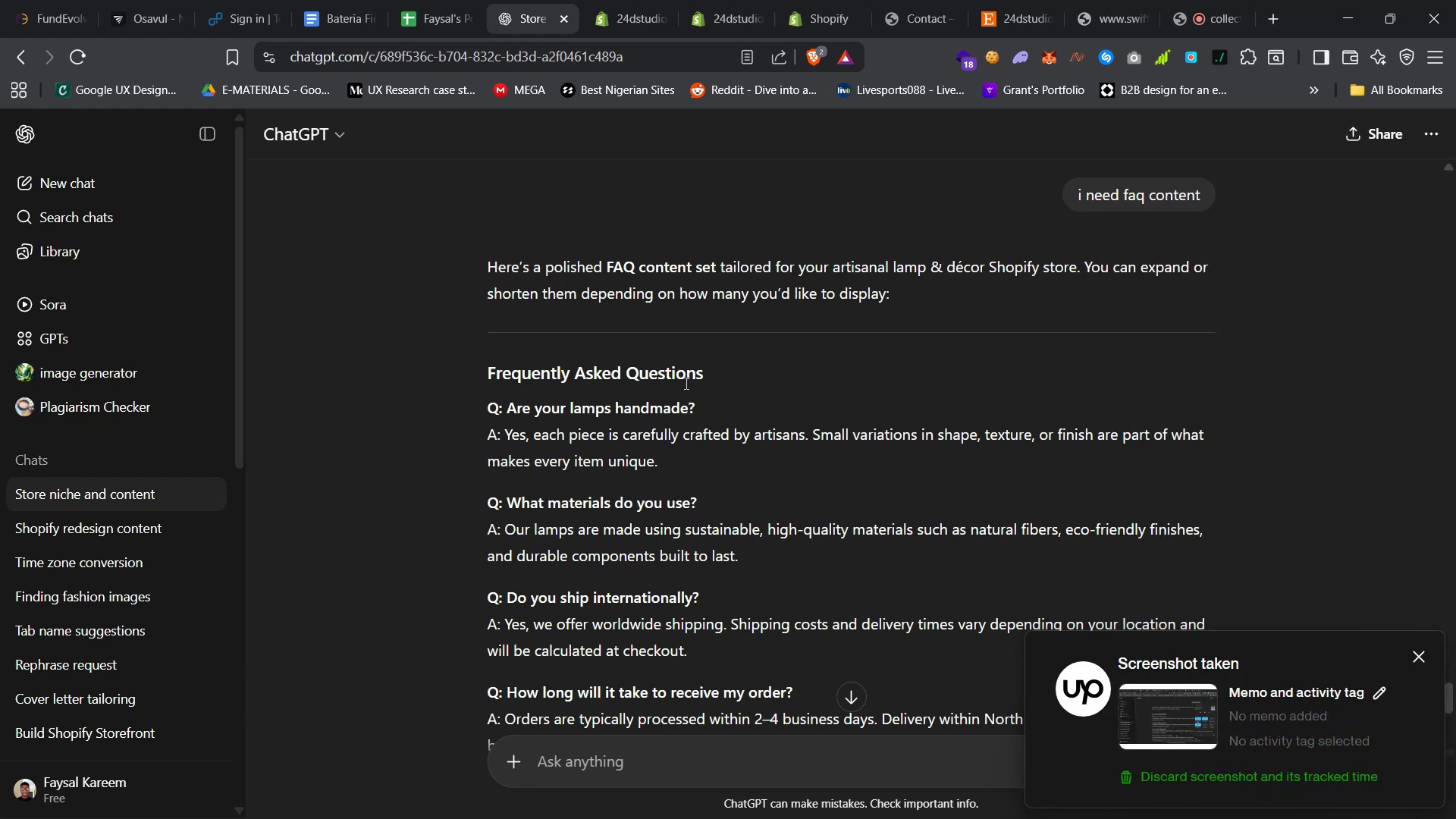 
left_click_drag(start_coordinate=[711, 372], to_coordinate=[462, 366])
 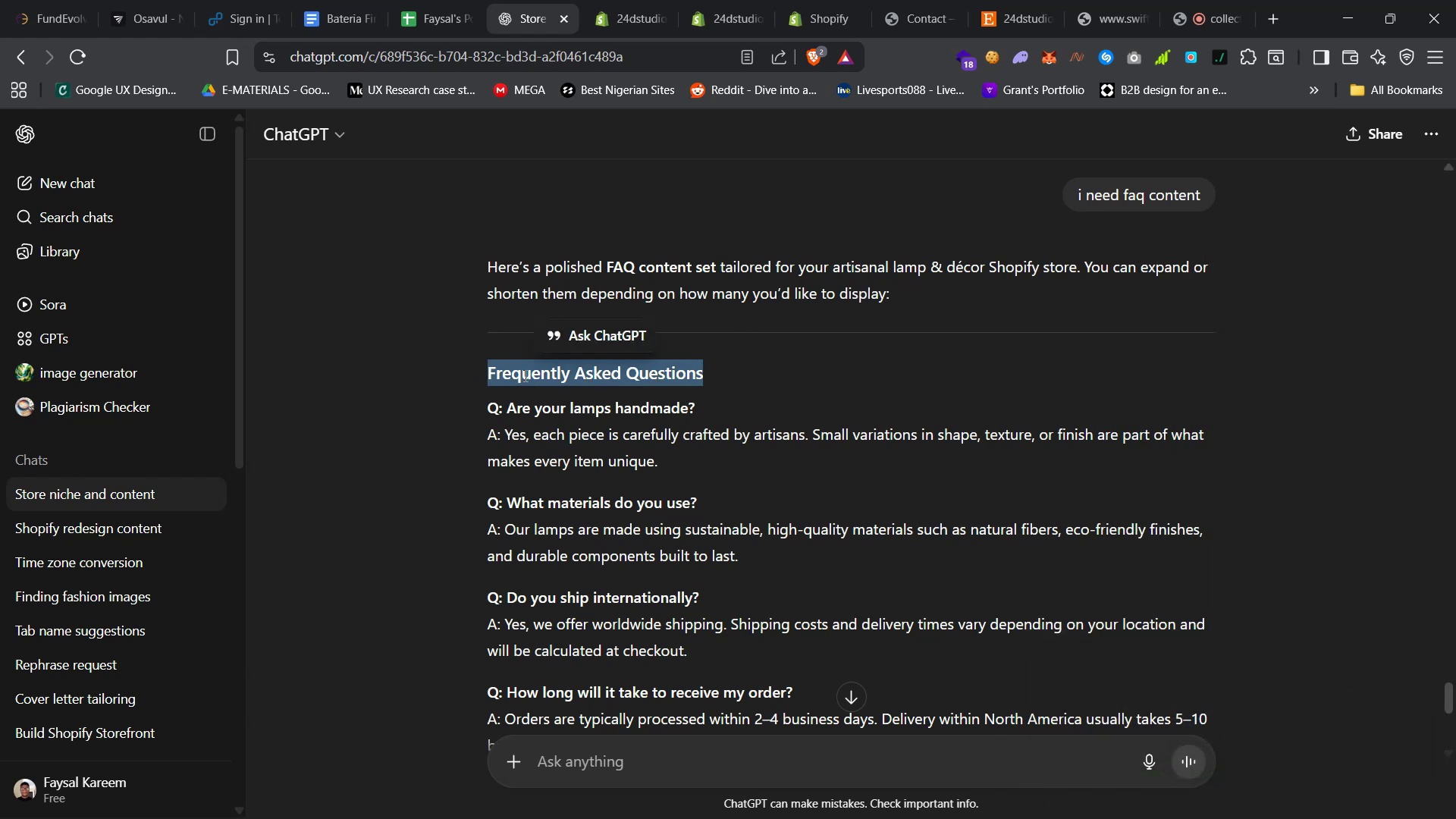 
right_click([524, 375])
 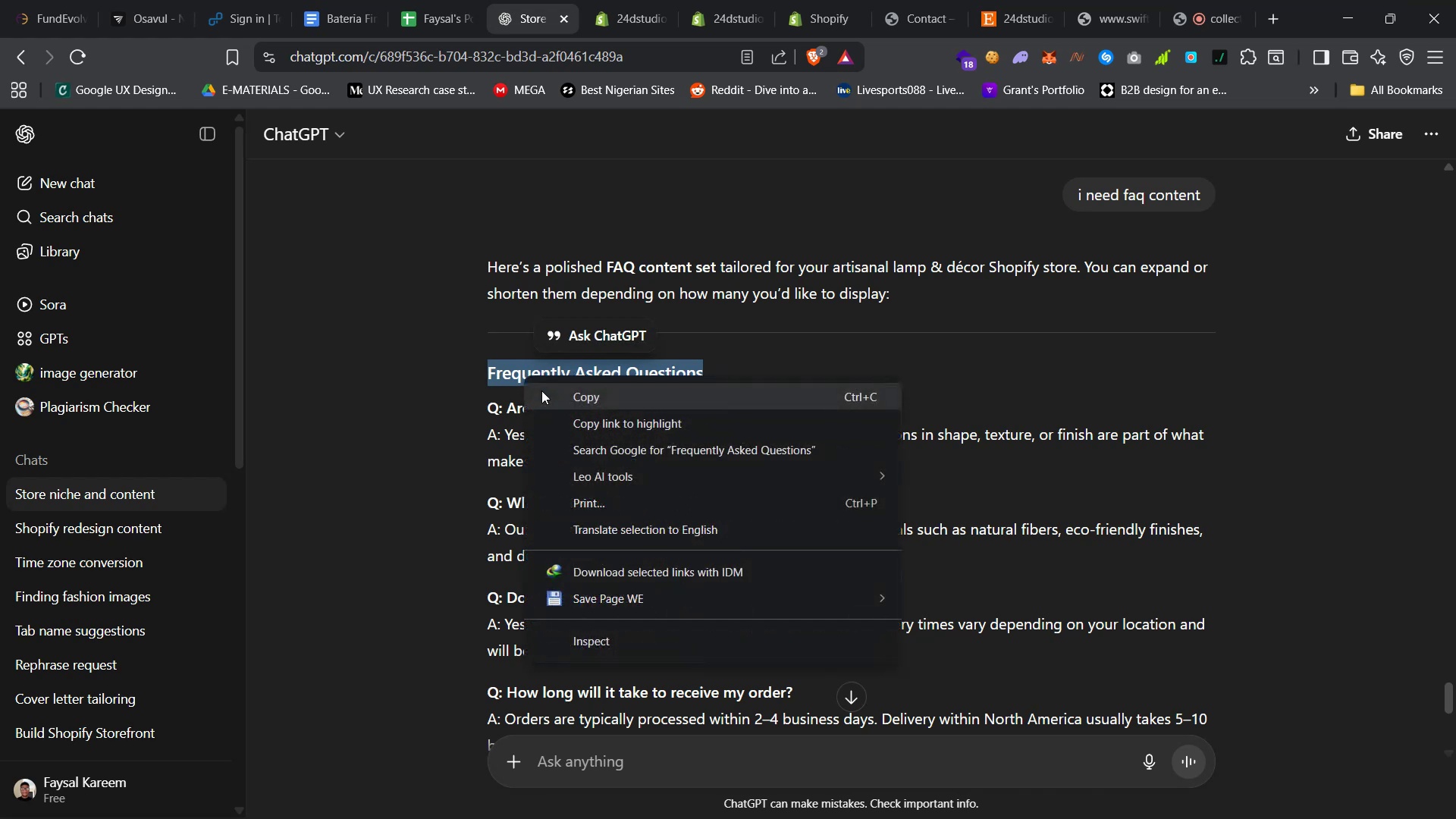 
left_click([542, 391])
 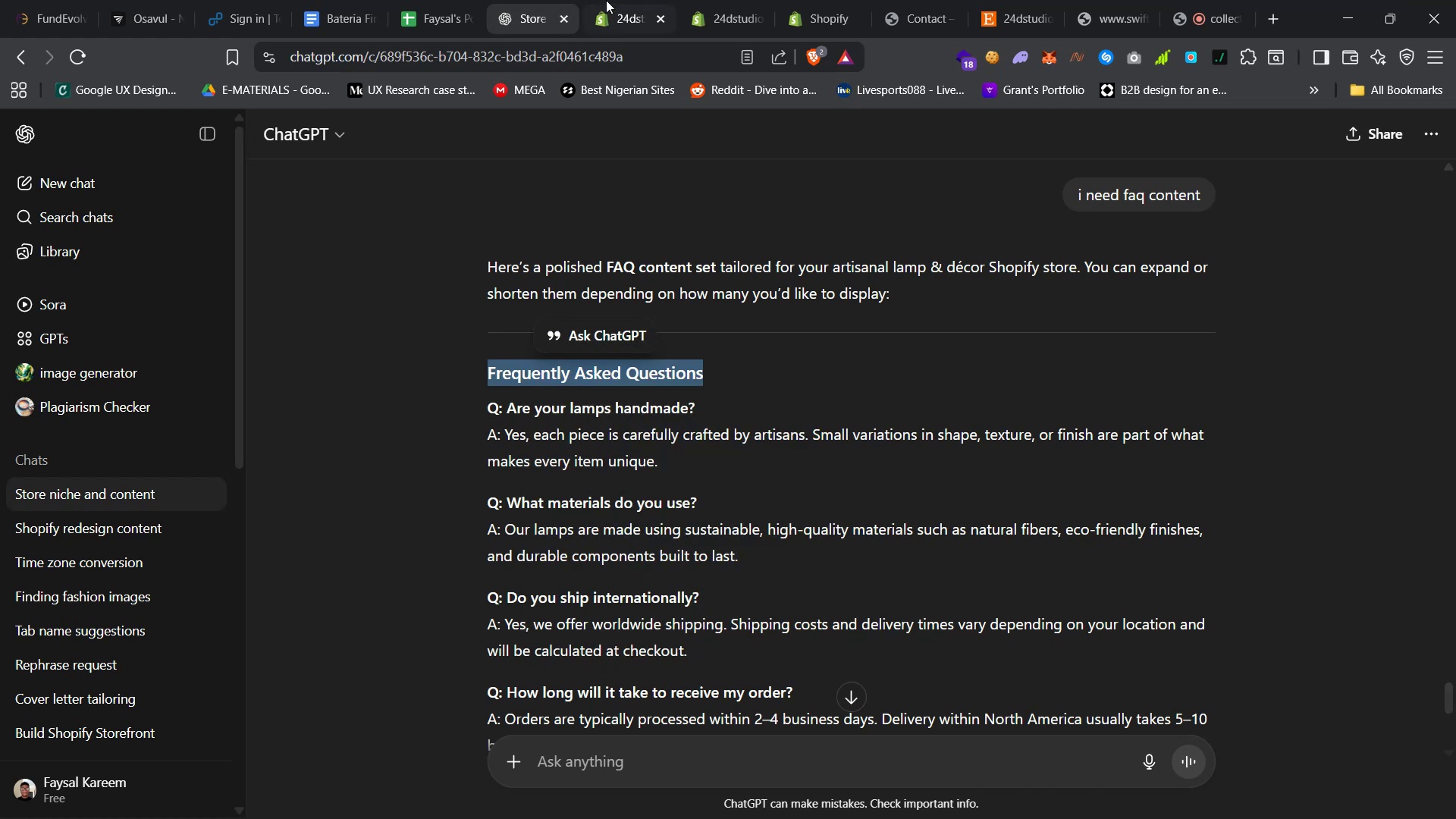 
left_click([626, 0])
 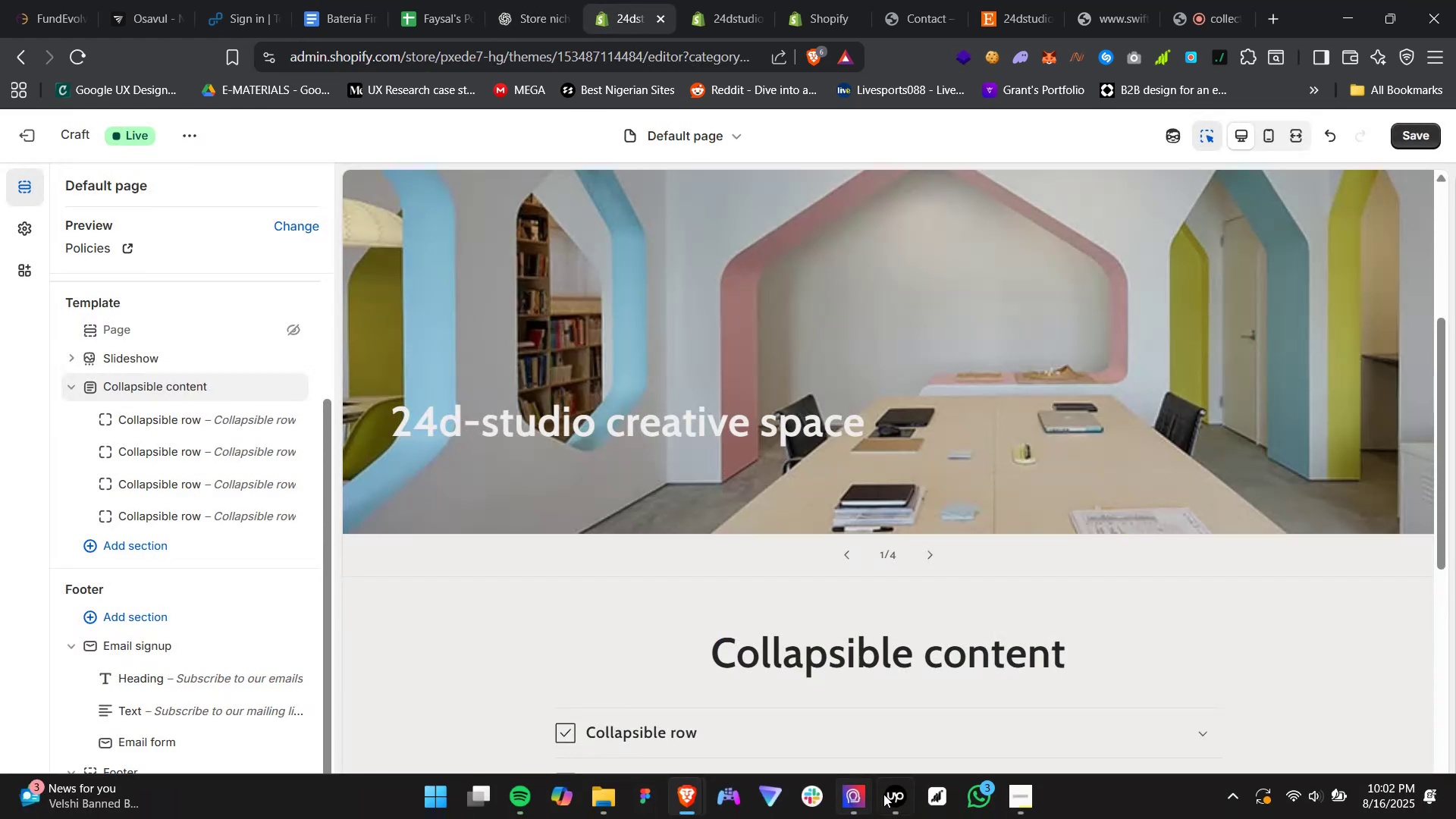 
left_click([865, 800])
 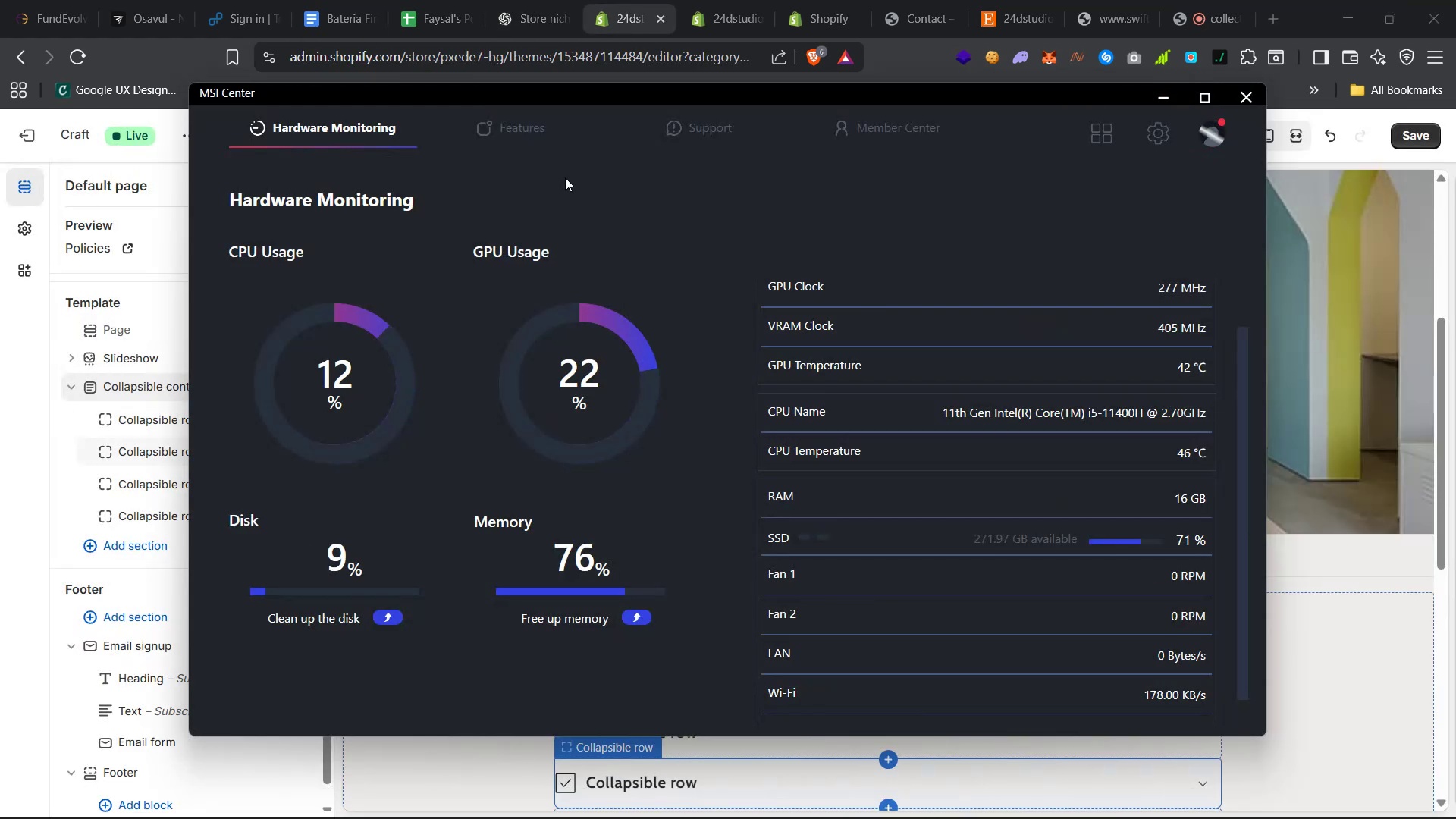 
left_click([530, 129])
 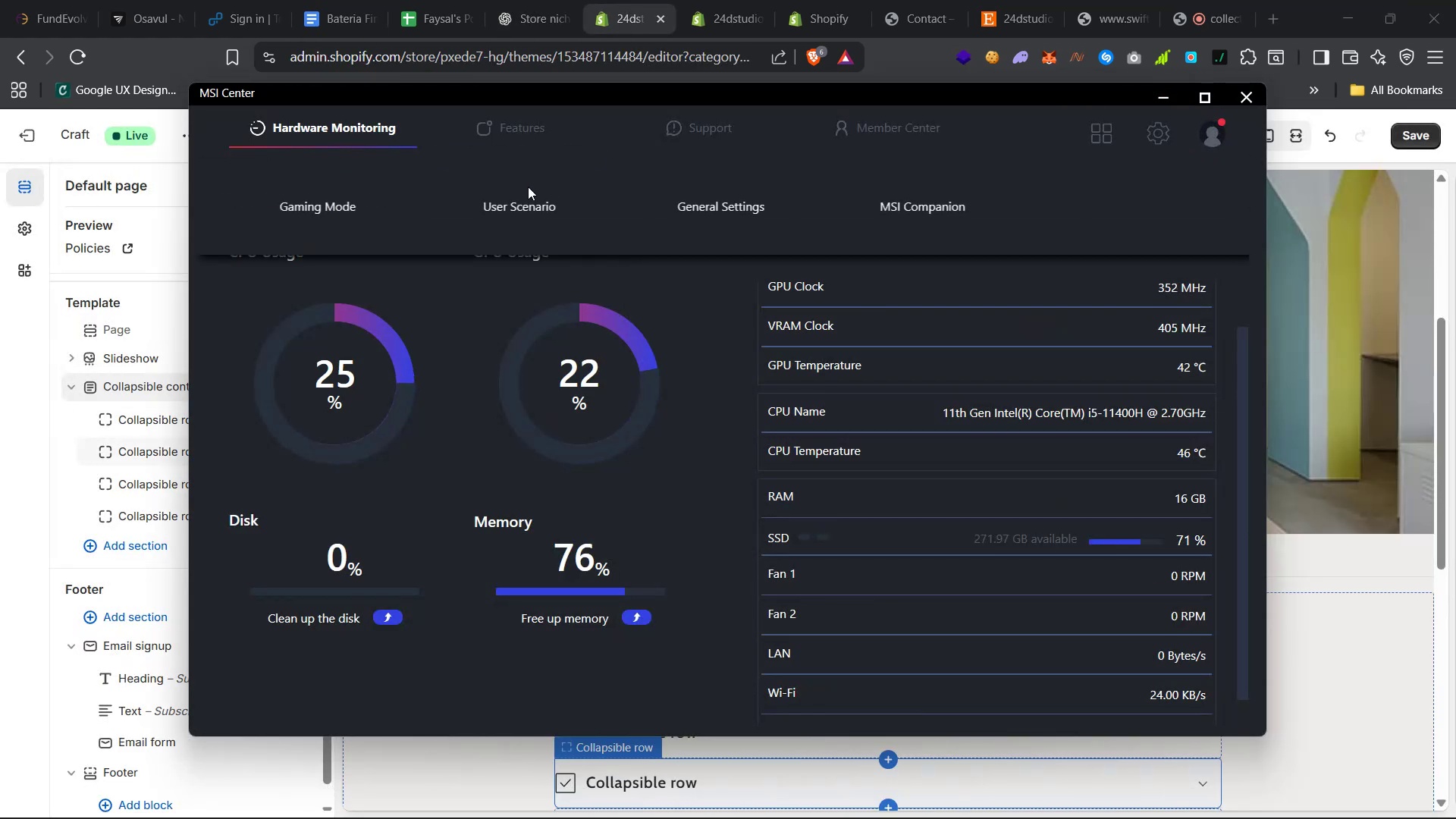 
double_click([525, 199])
 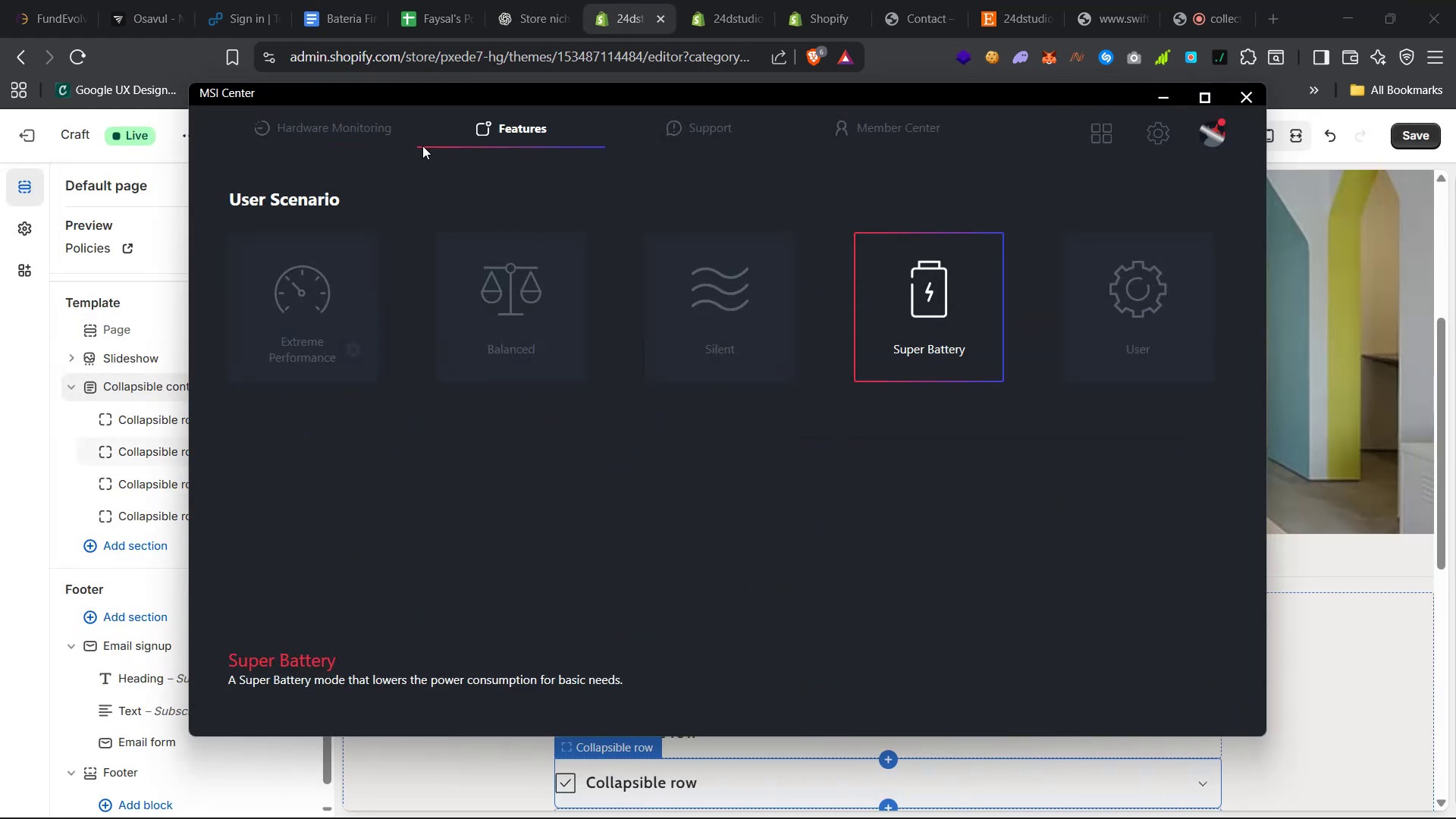 
left_click([362, 122])
 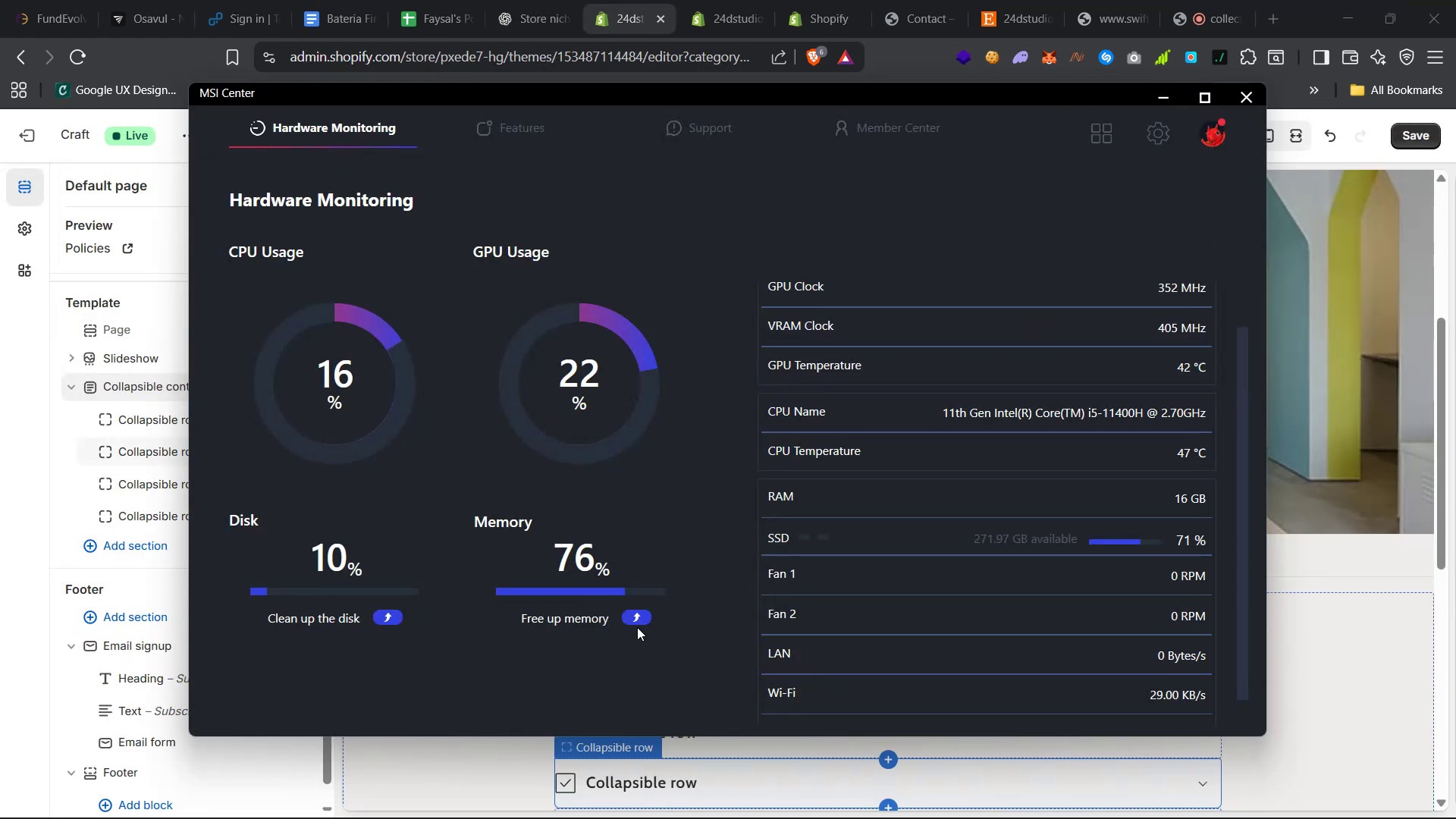 
double_click([637, 617])
 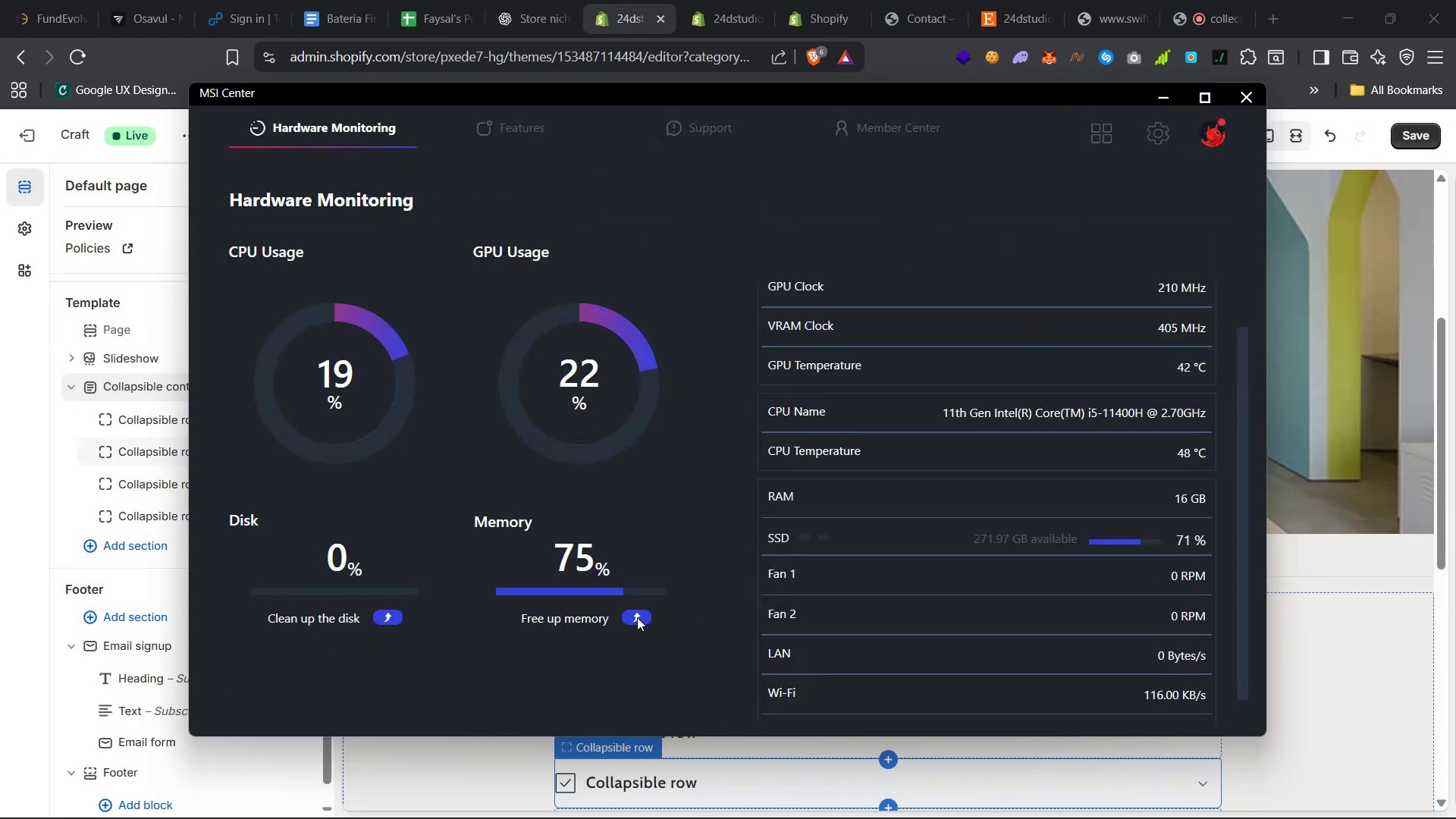 
triple_click([637, 617])
 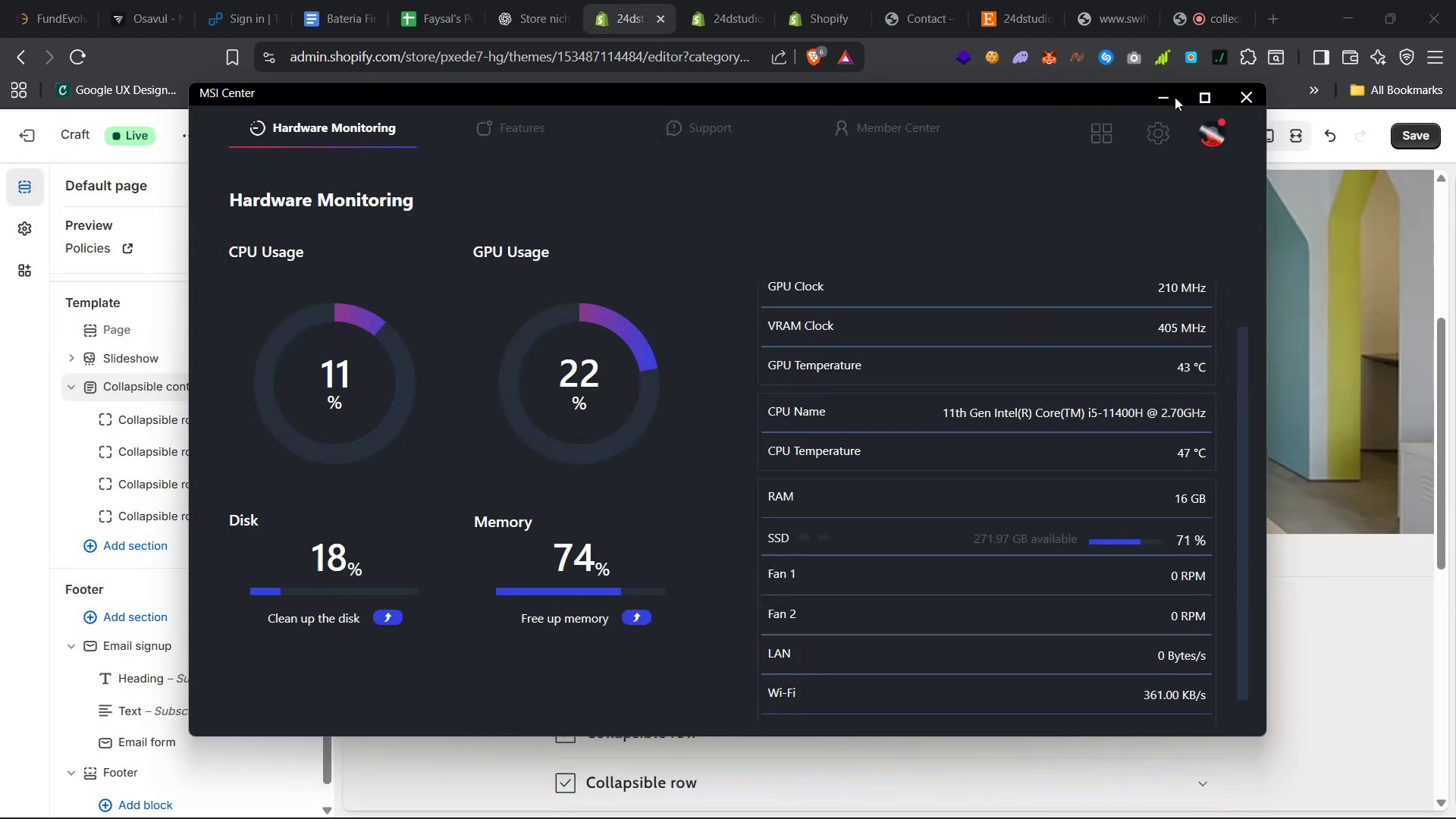 
left_click([1160, 97])
 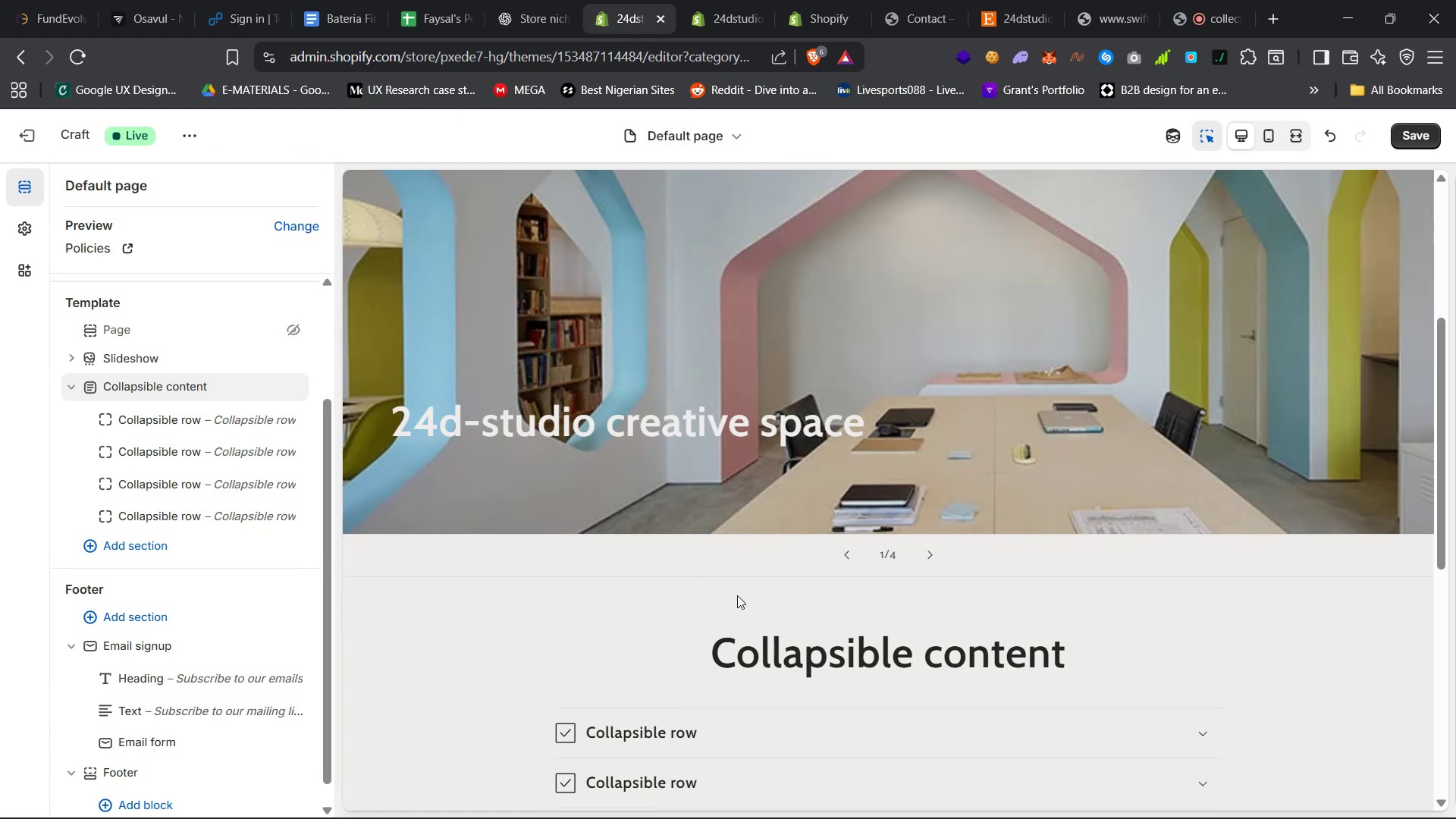 
scroll: coordinate [777, 563], scroll_direction: down, amount: 18.0
 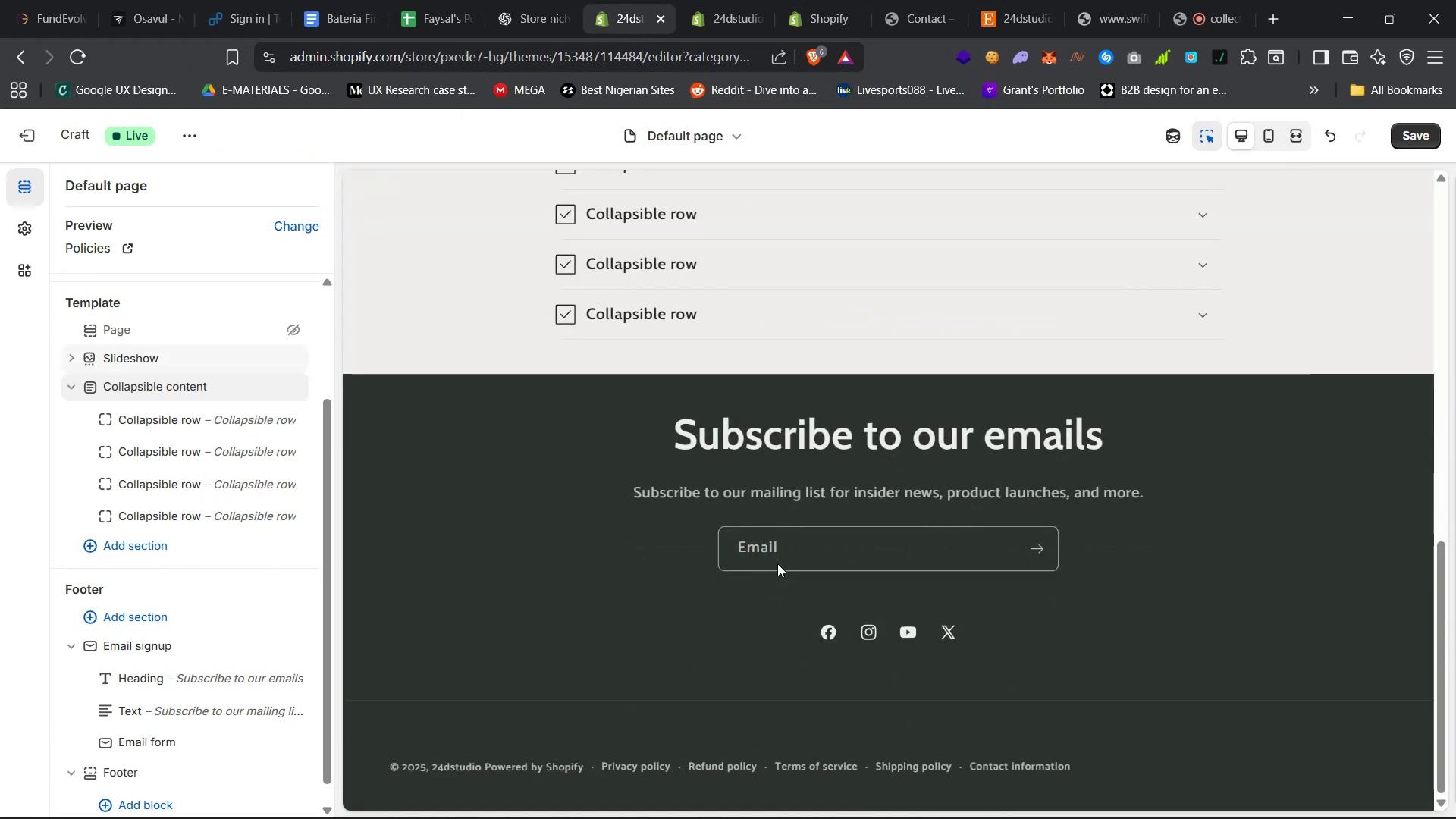 
scroll: coordinate [777, 563], scroll_direction: none, amount: 0.0
 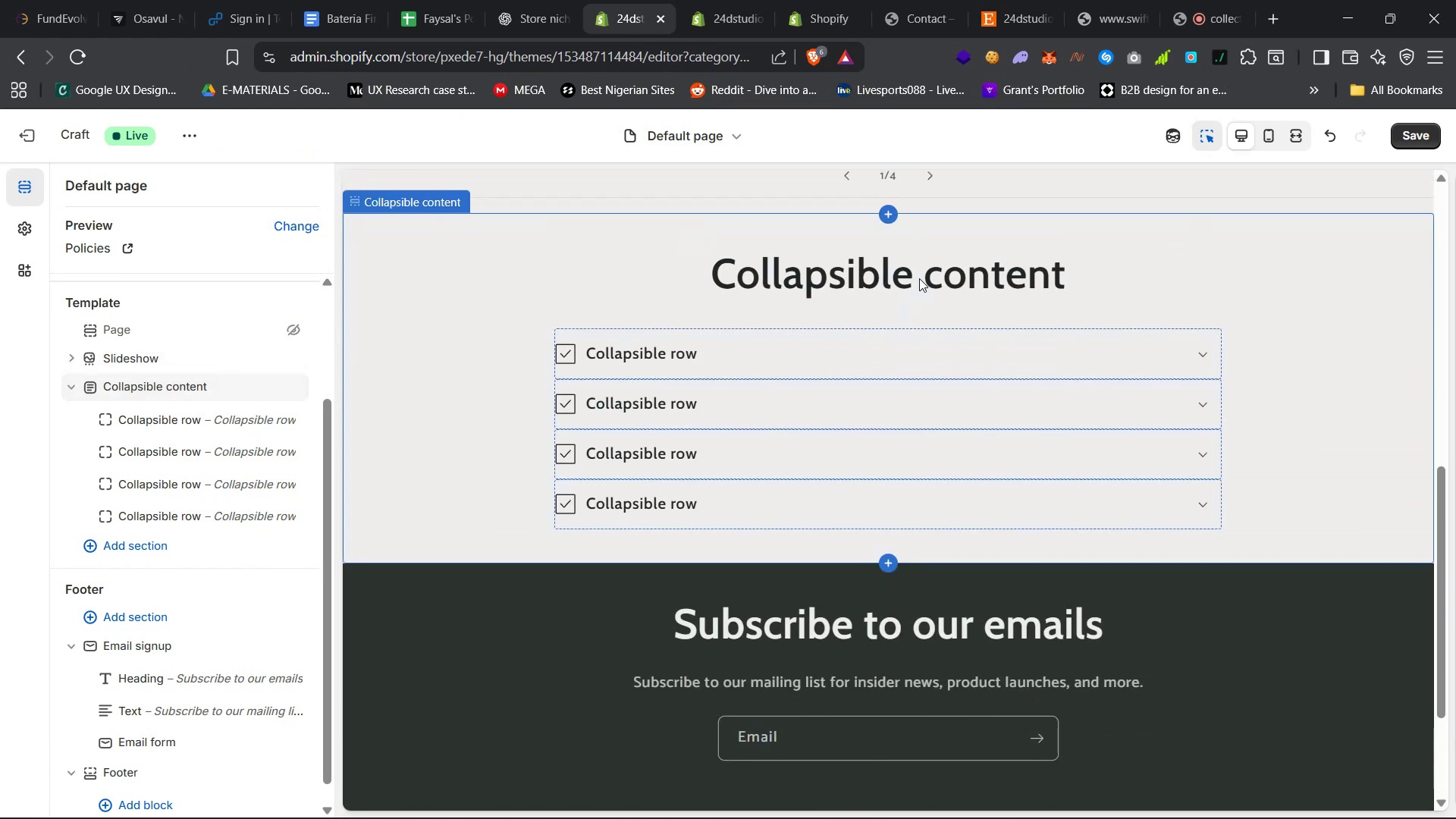 
left_click([924, 262])
 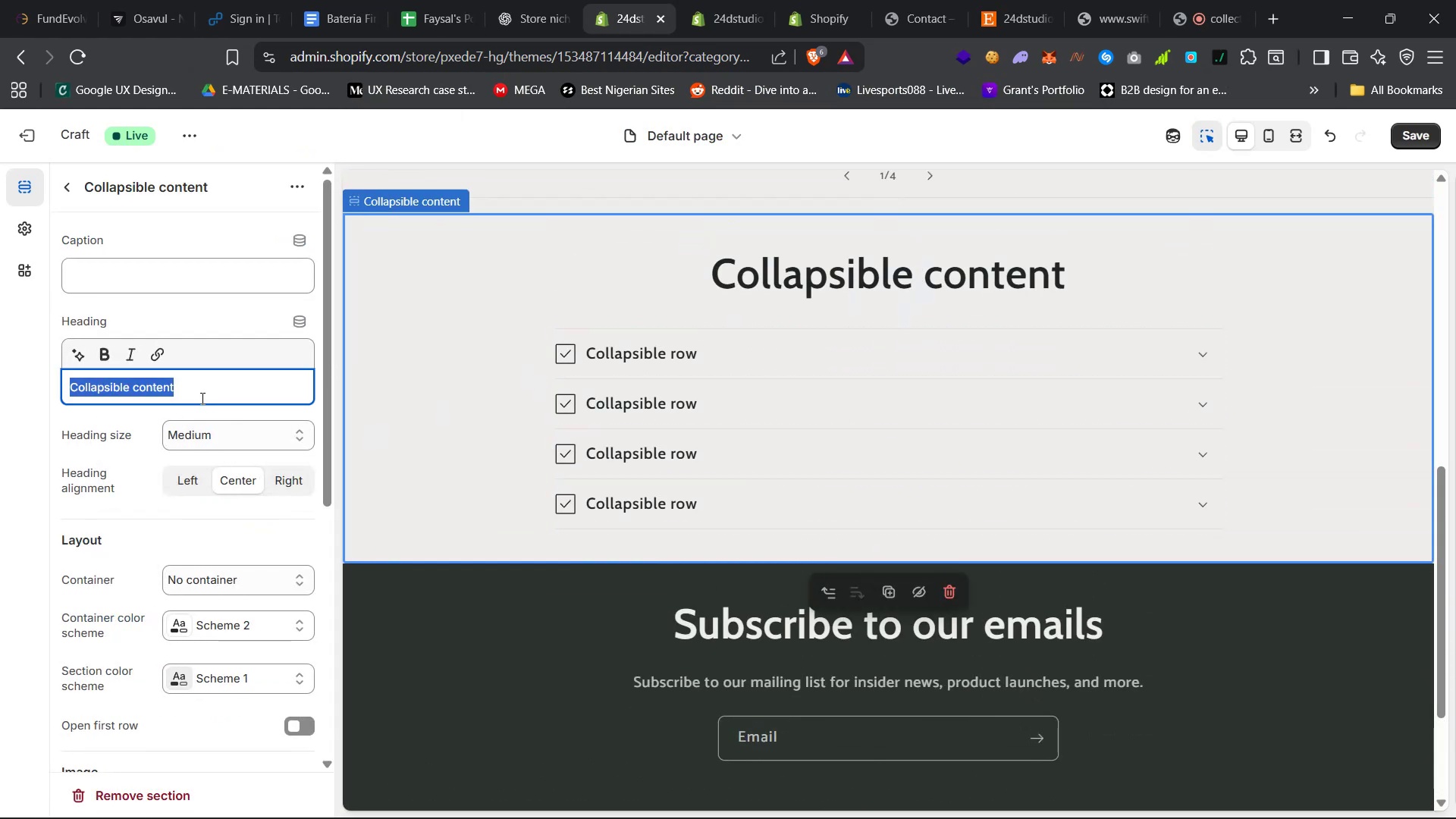 
key(Control+V)
 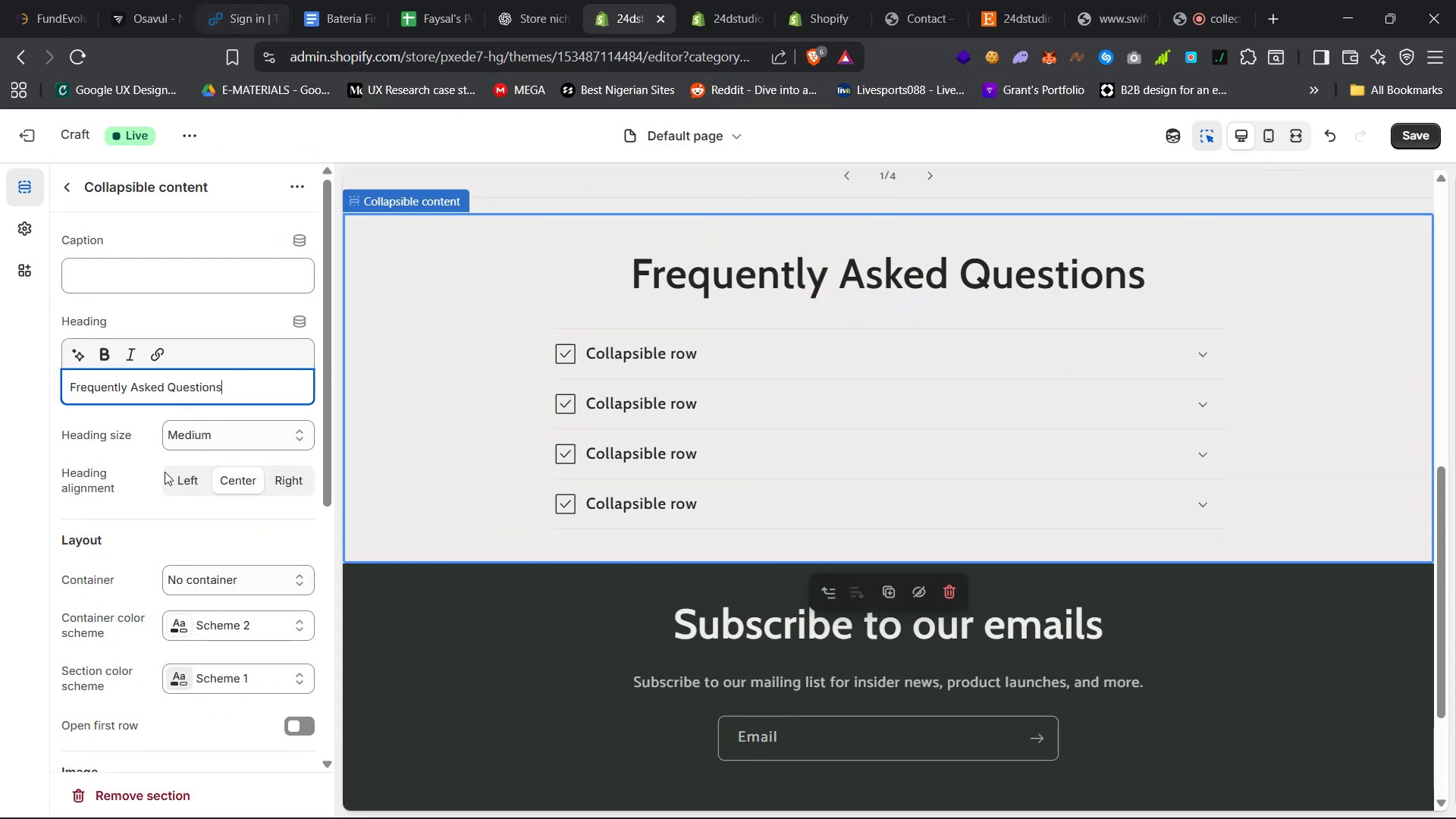 
left_click([225, 434])
 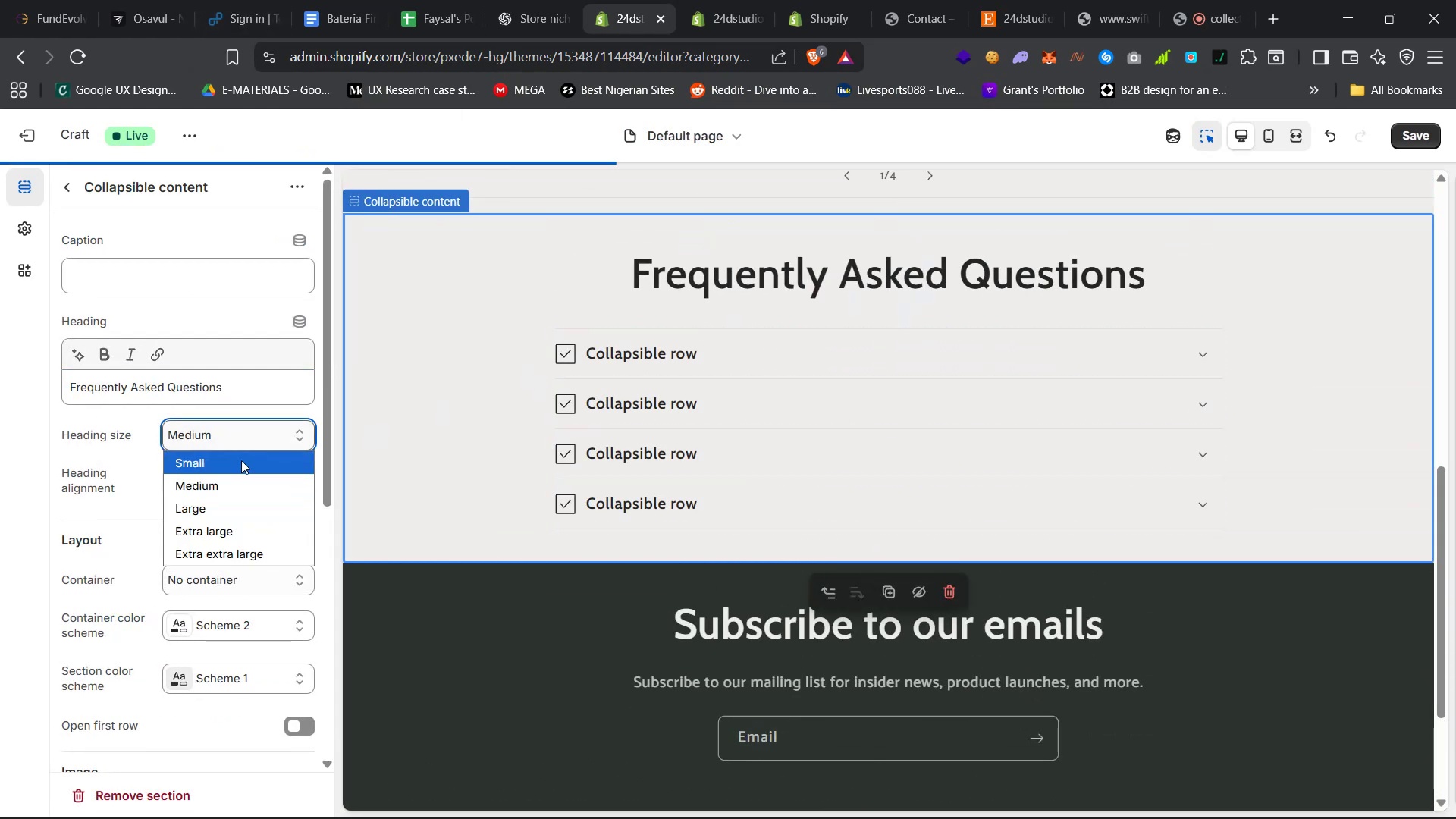 
left_click([241, 463])
 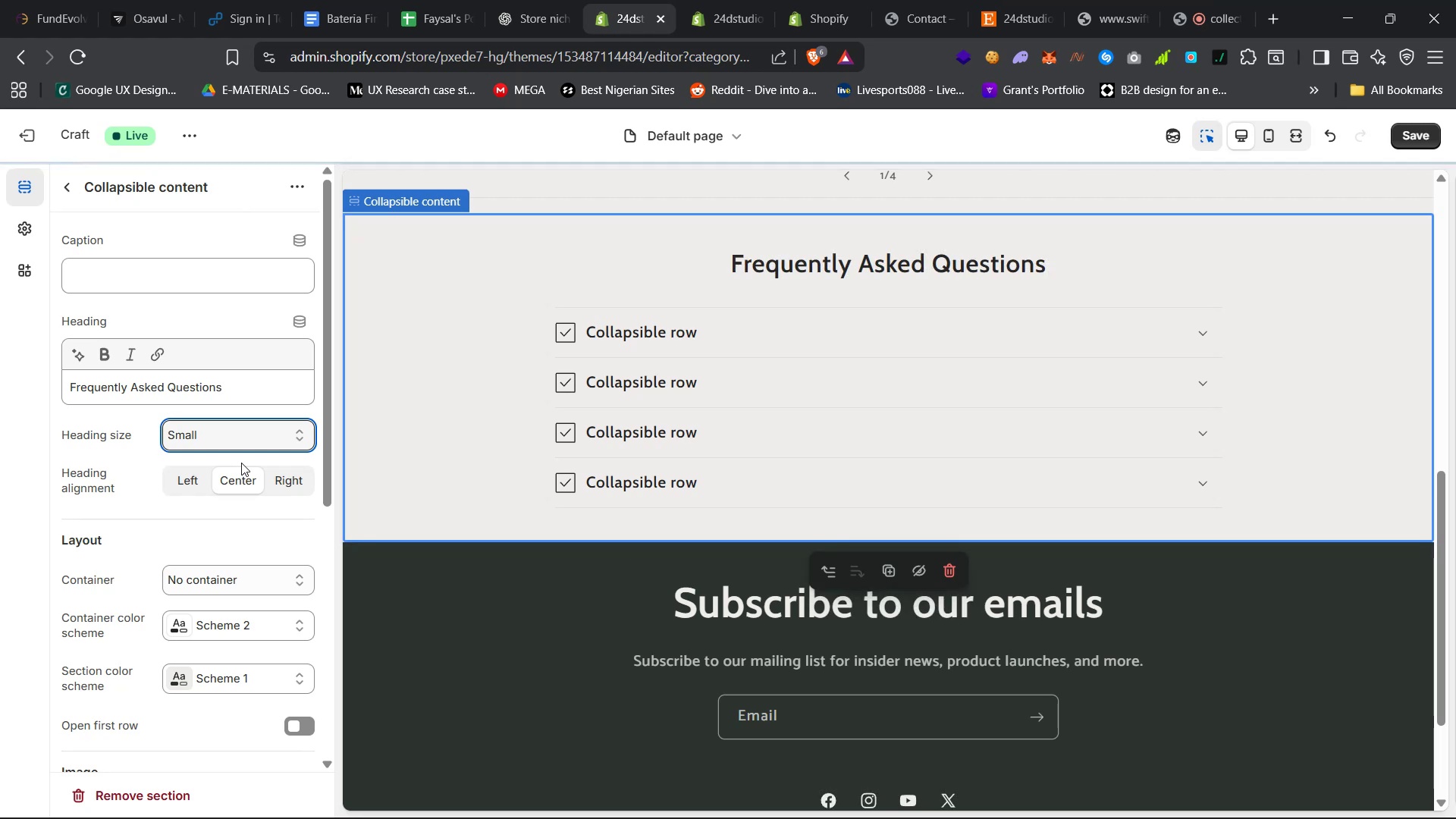 
scroll: coordinate [520, 396], scroll_direction: up, amount: 12.0
 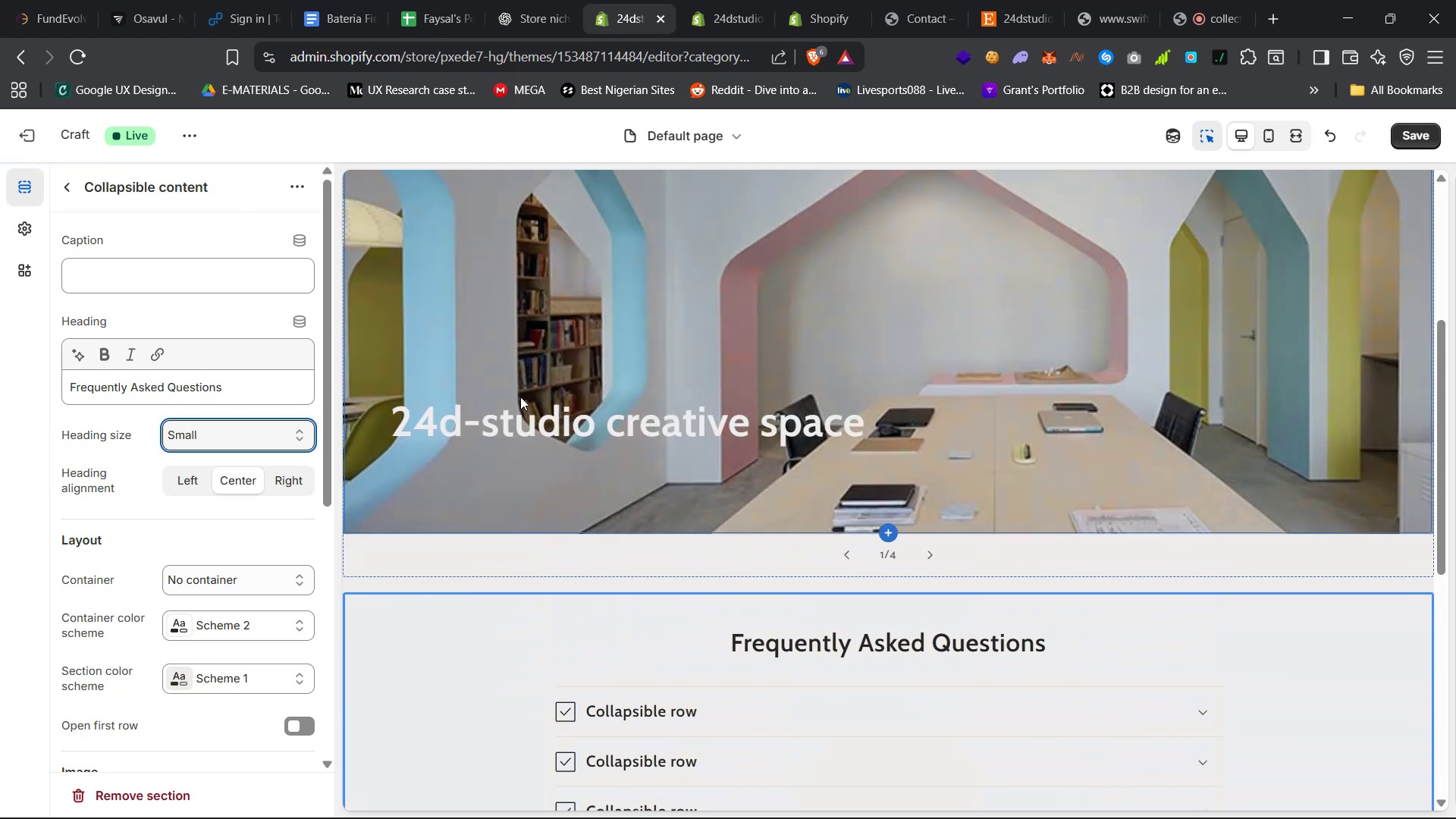 
wait(9.8)
 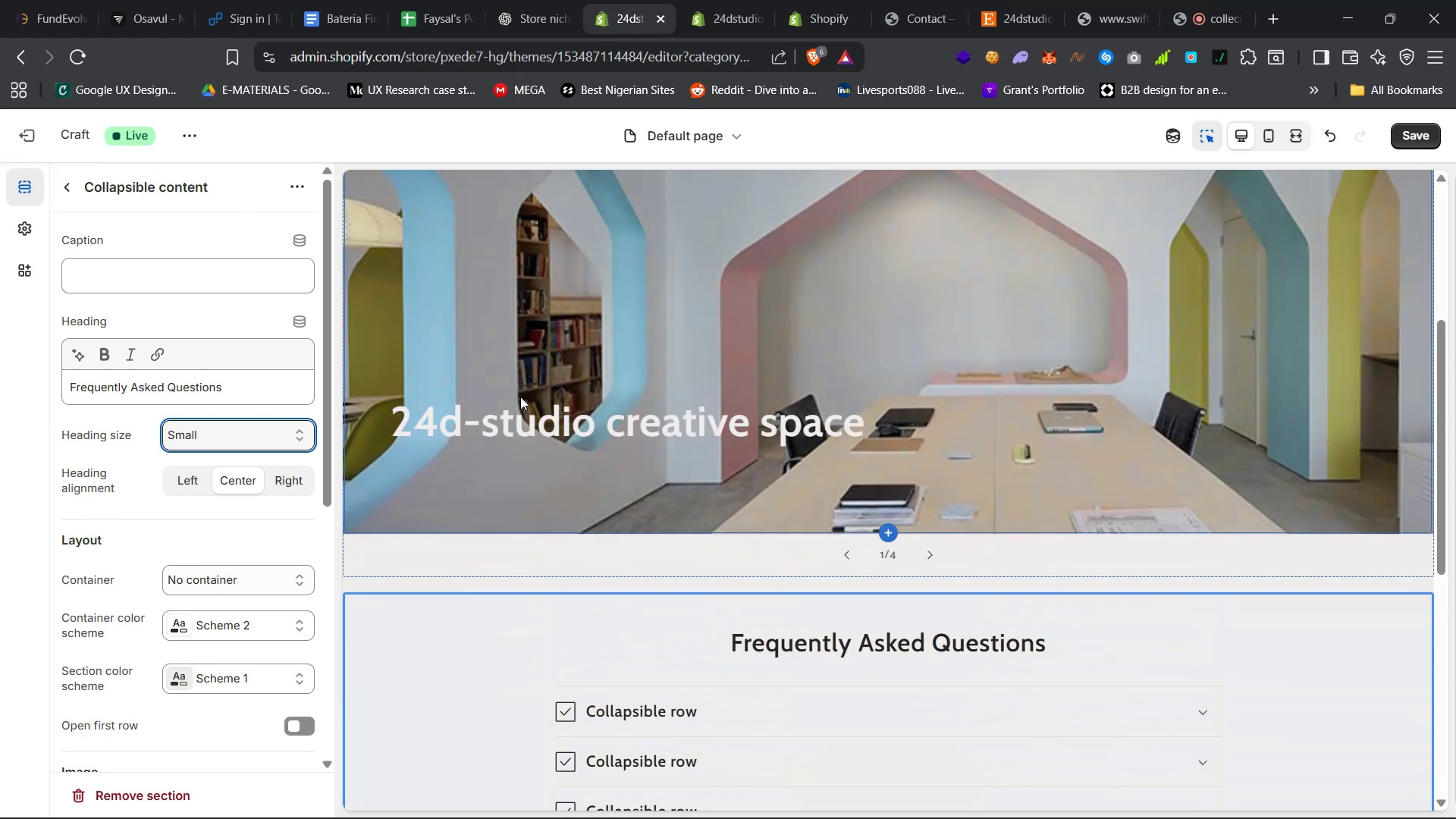 
left_click([264, 432])
 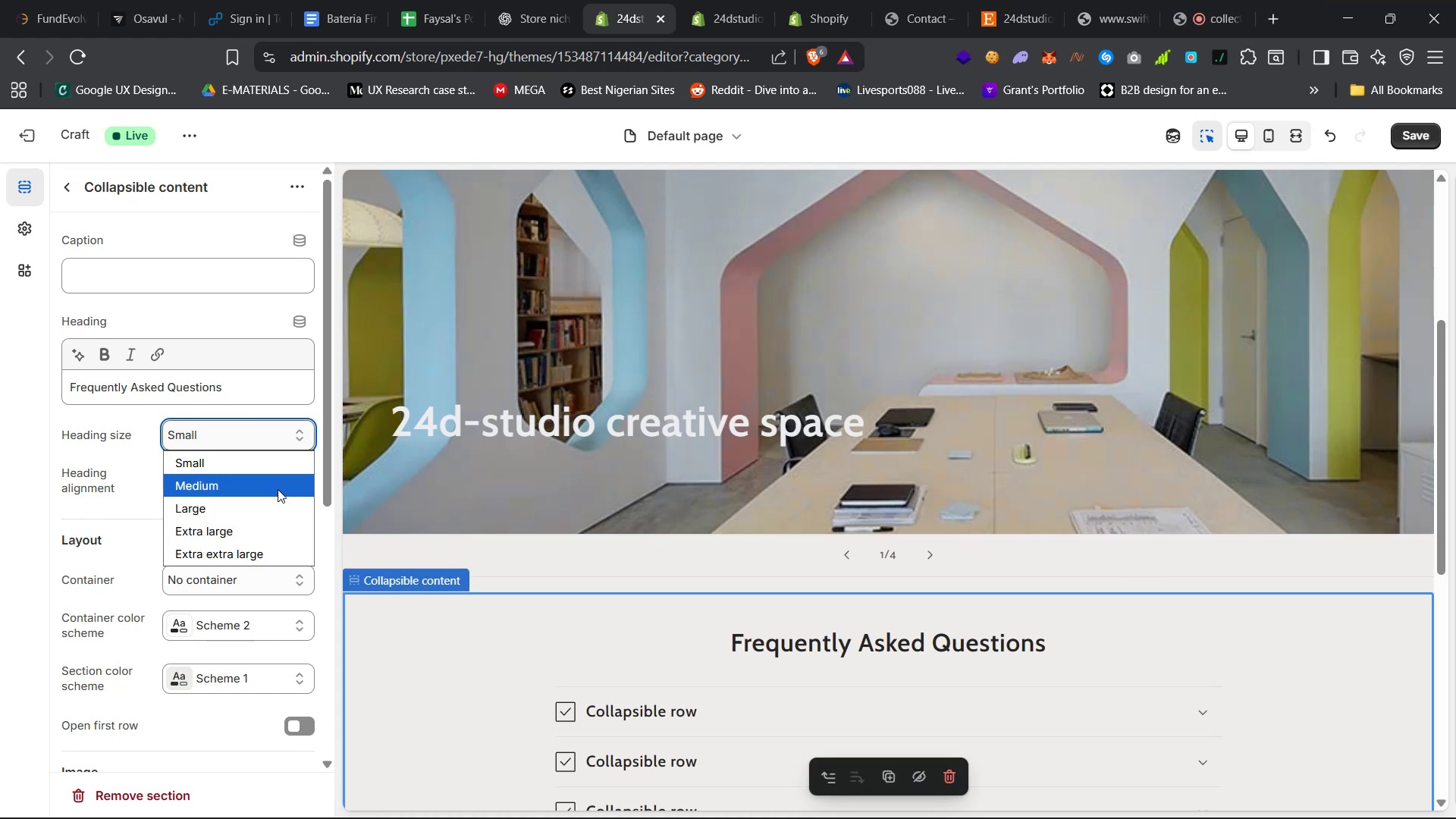 
left_click([278, 491])
 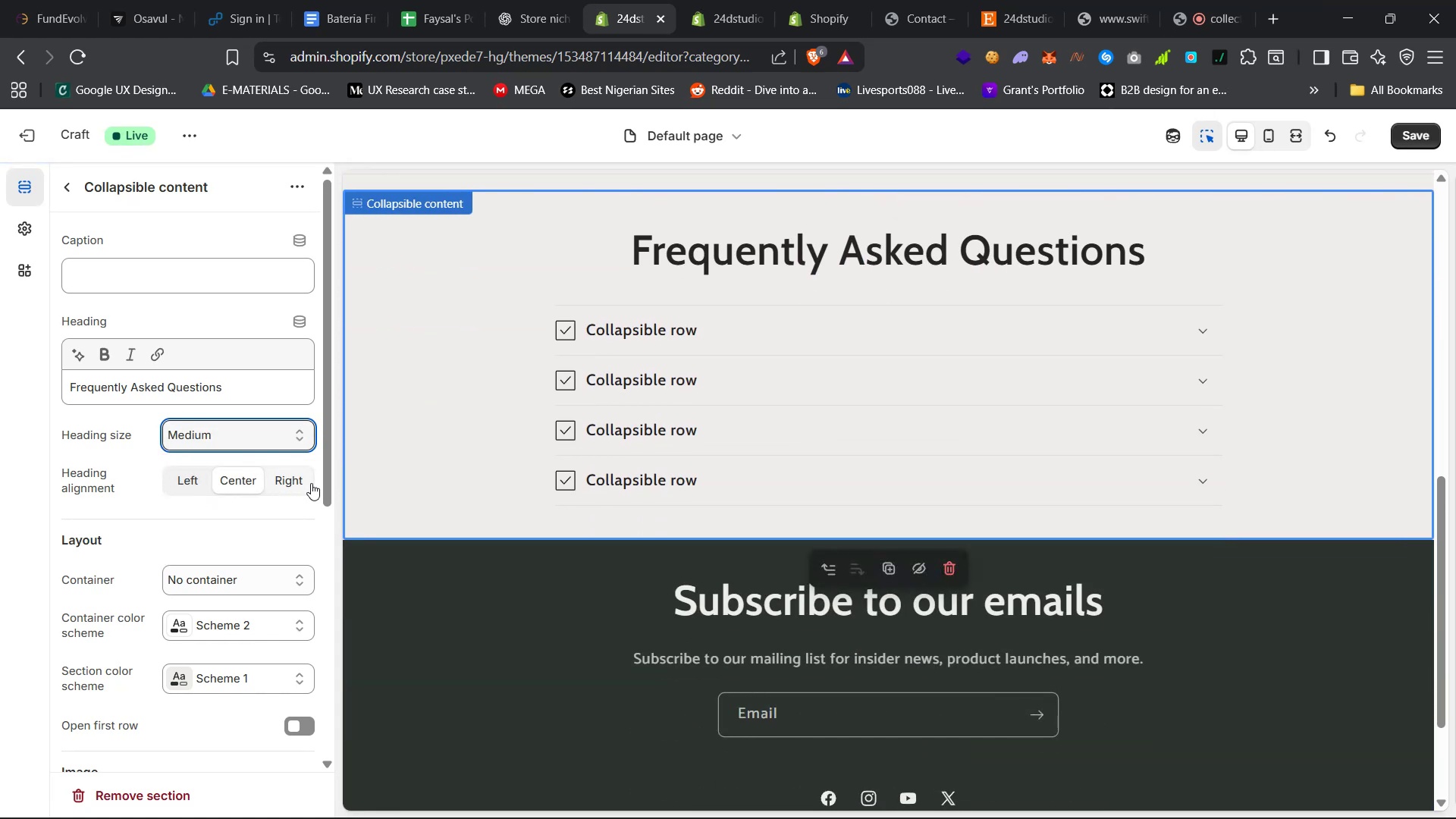 
wait(5.17)
 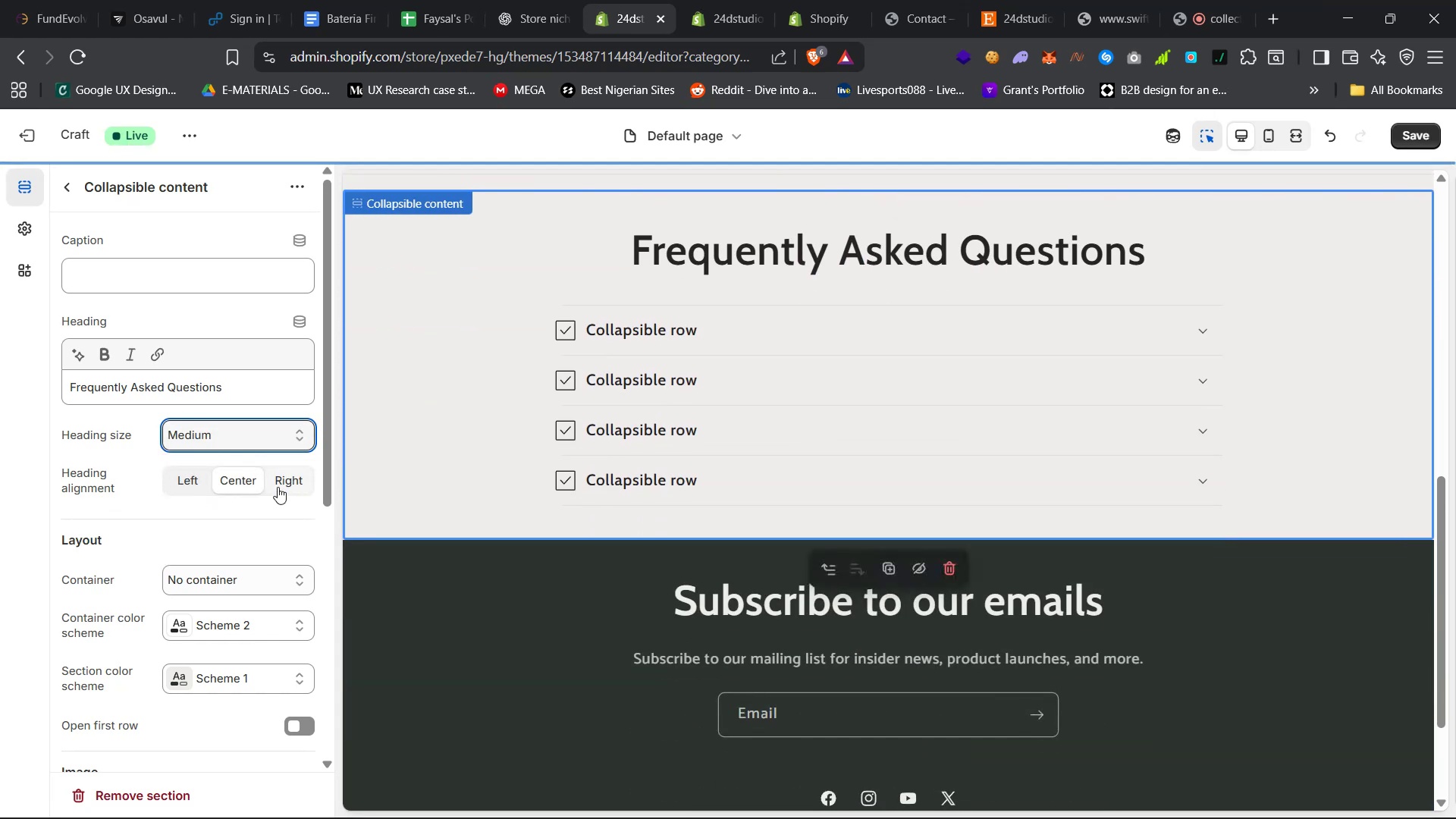 
left_click([511, 0])
 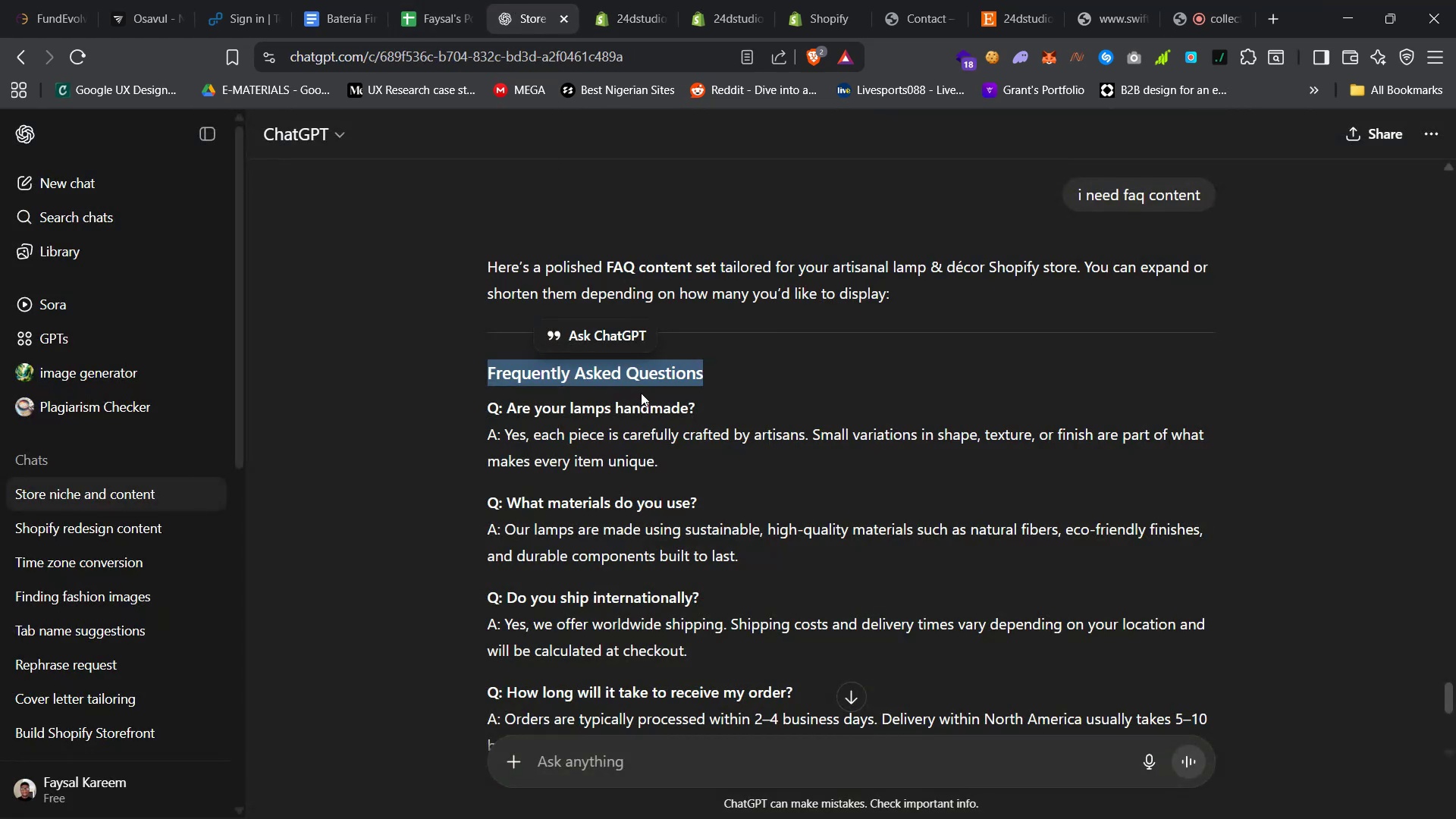 
left_click_drag(start_coordinate=[711, 403], to_coordinate=[507, 405])
 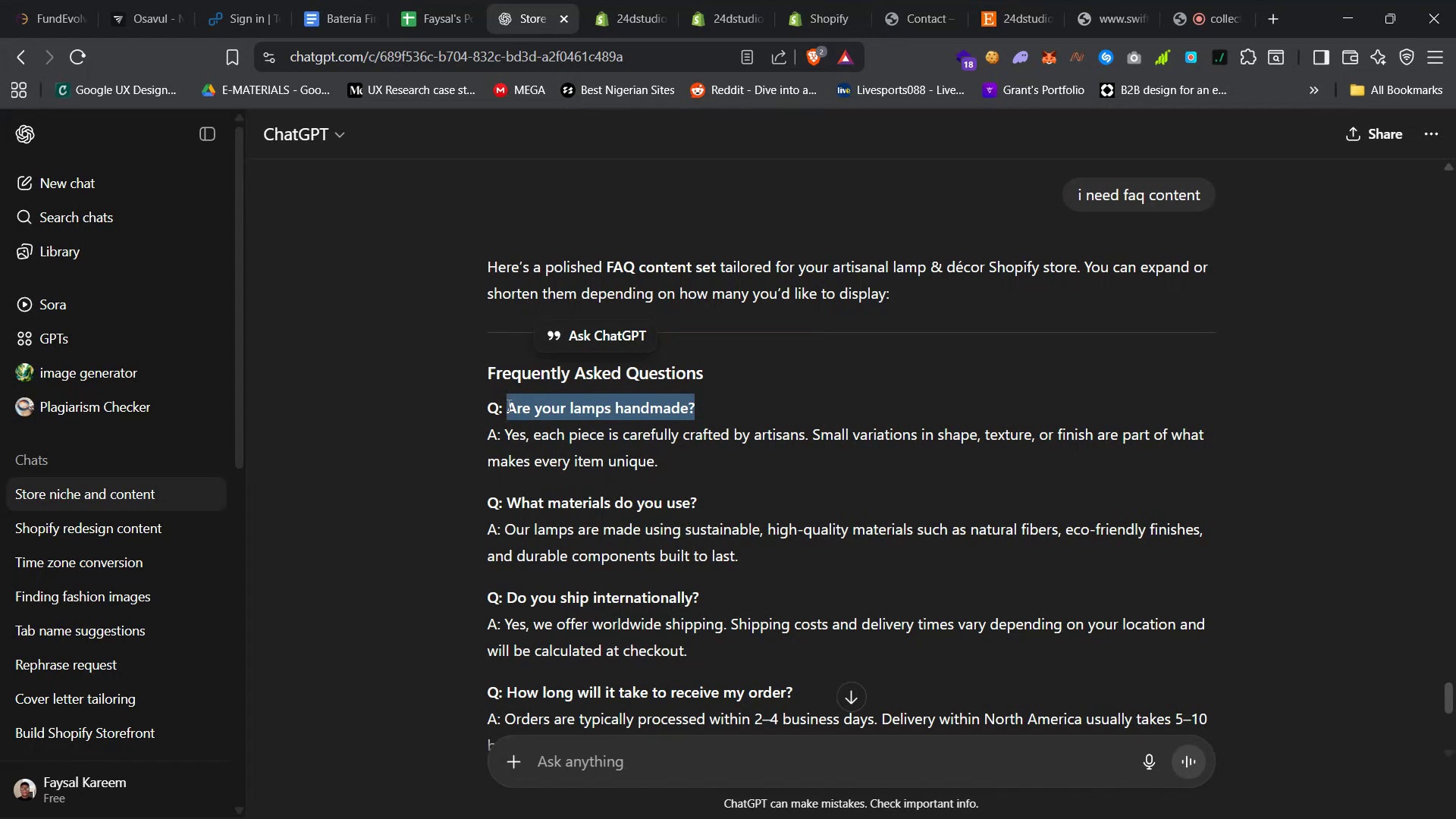 
key(Control+C)
 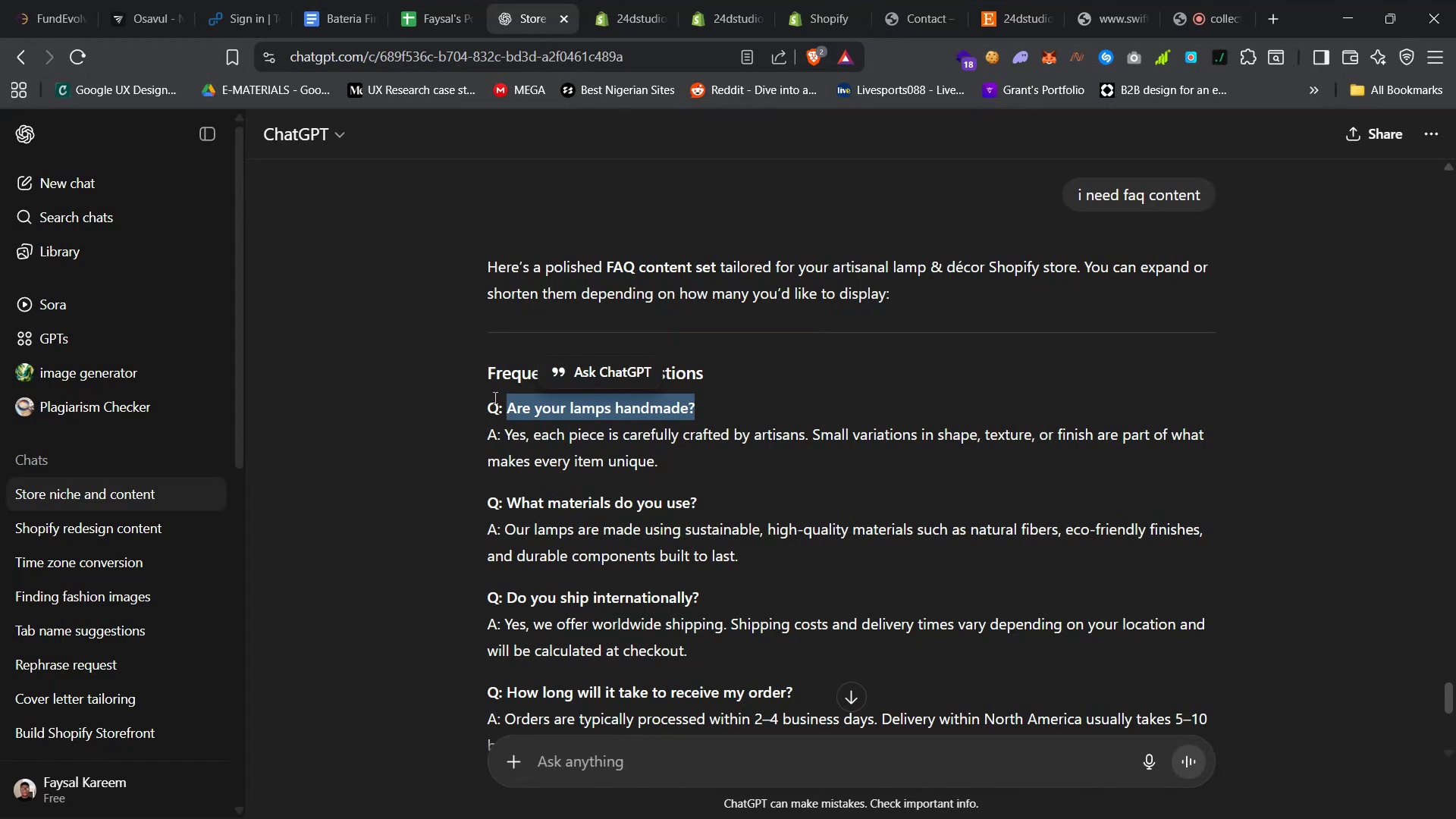 
key(Control+C)
 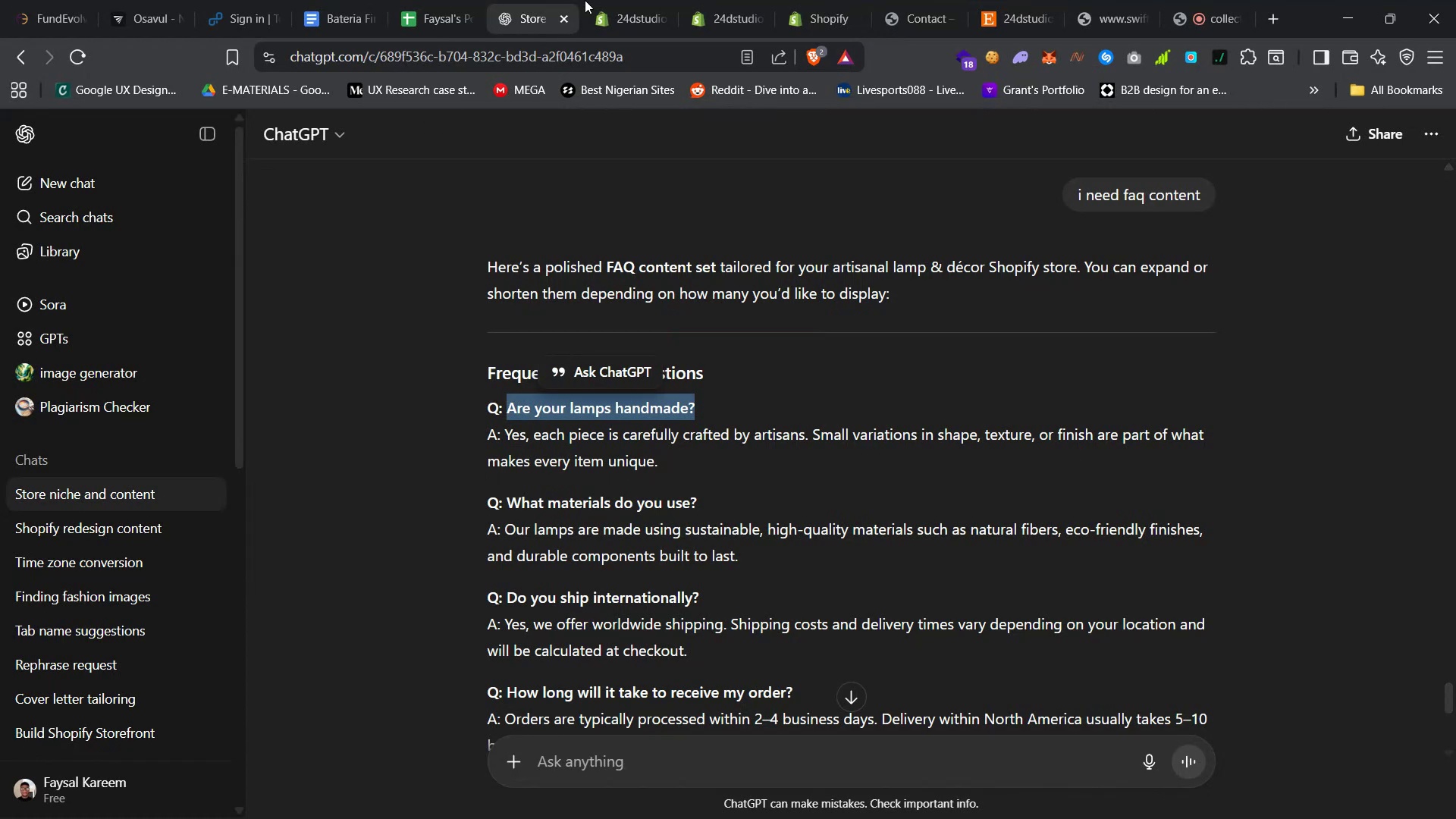 
left_click([593, 0])
 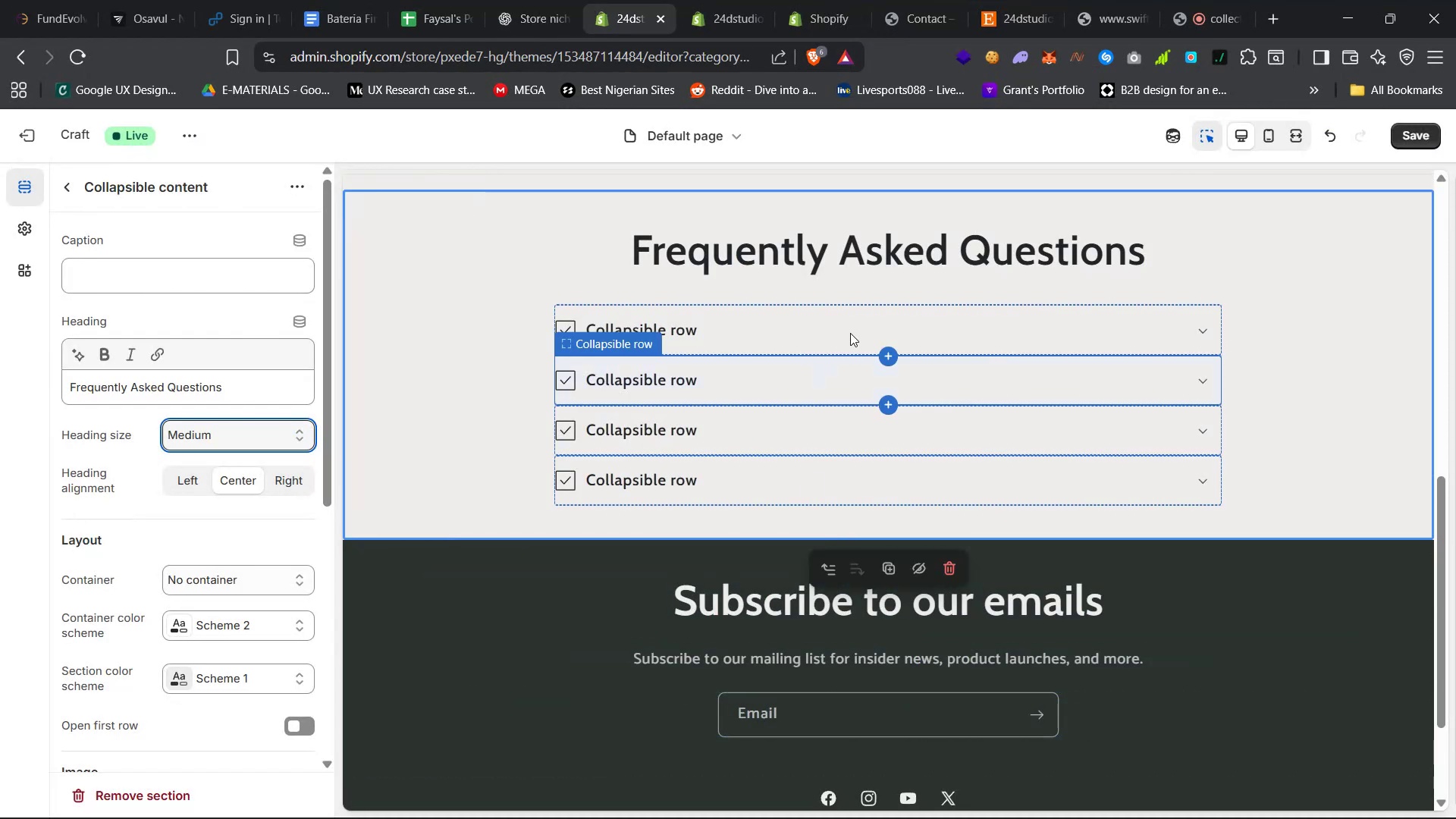 
left_click([852, 332])
 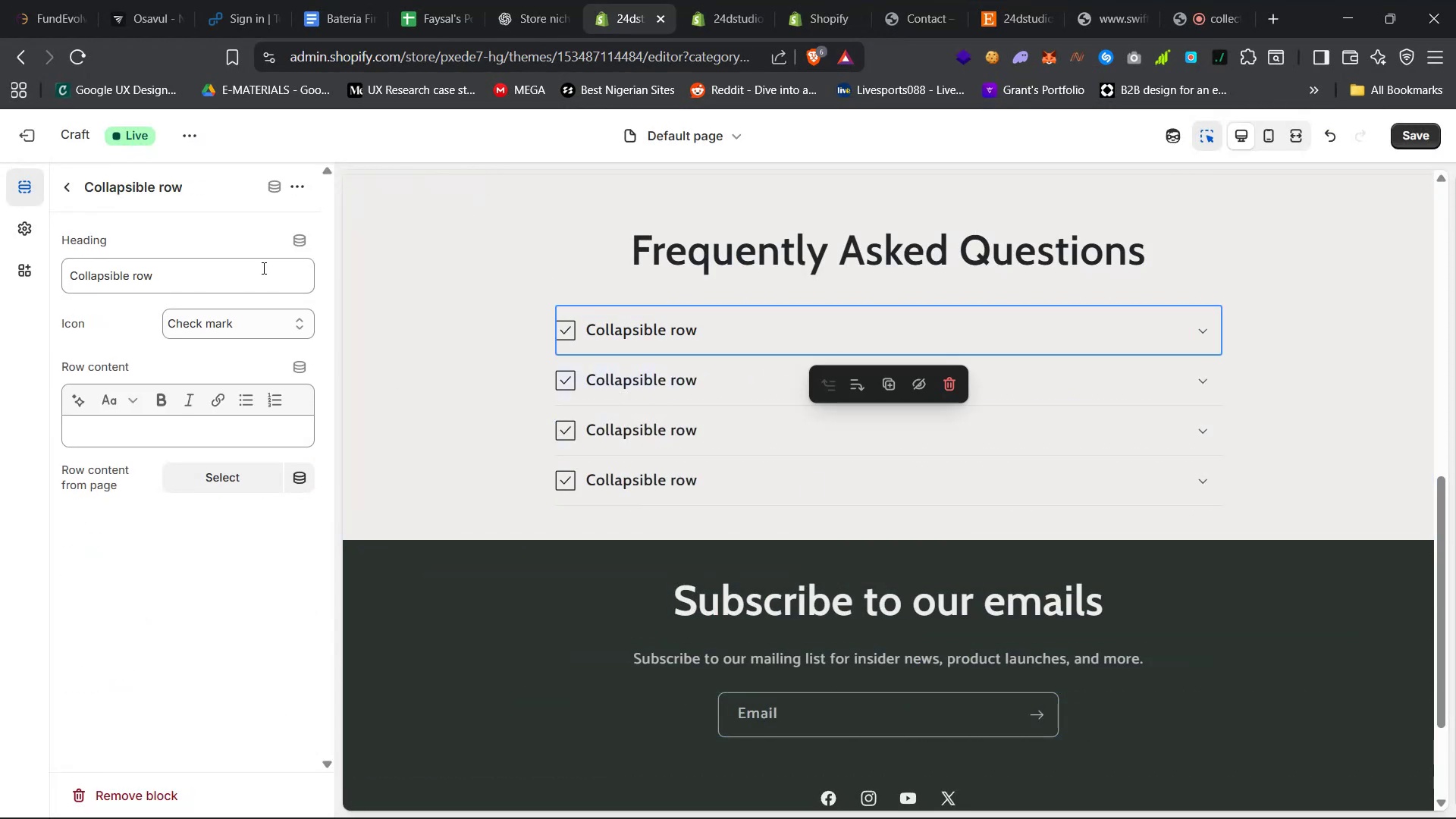 
left_click([249, 261])
 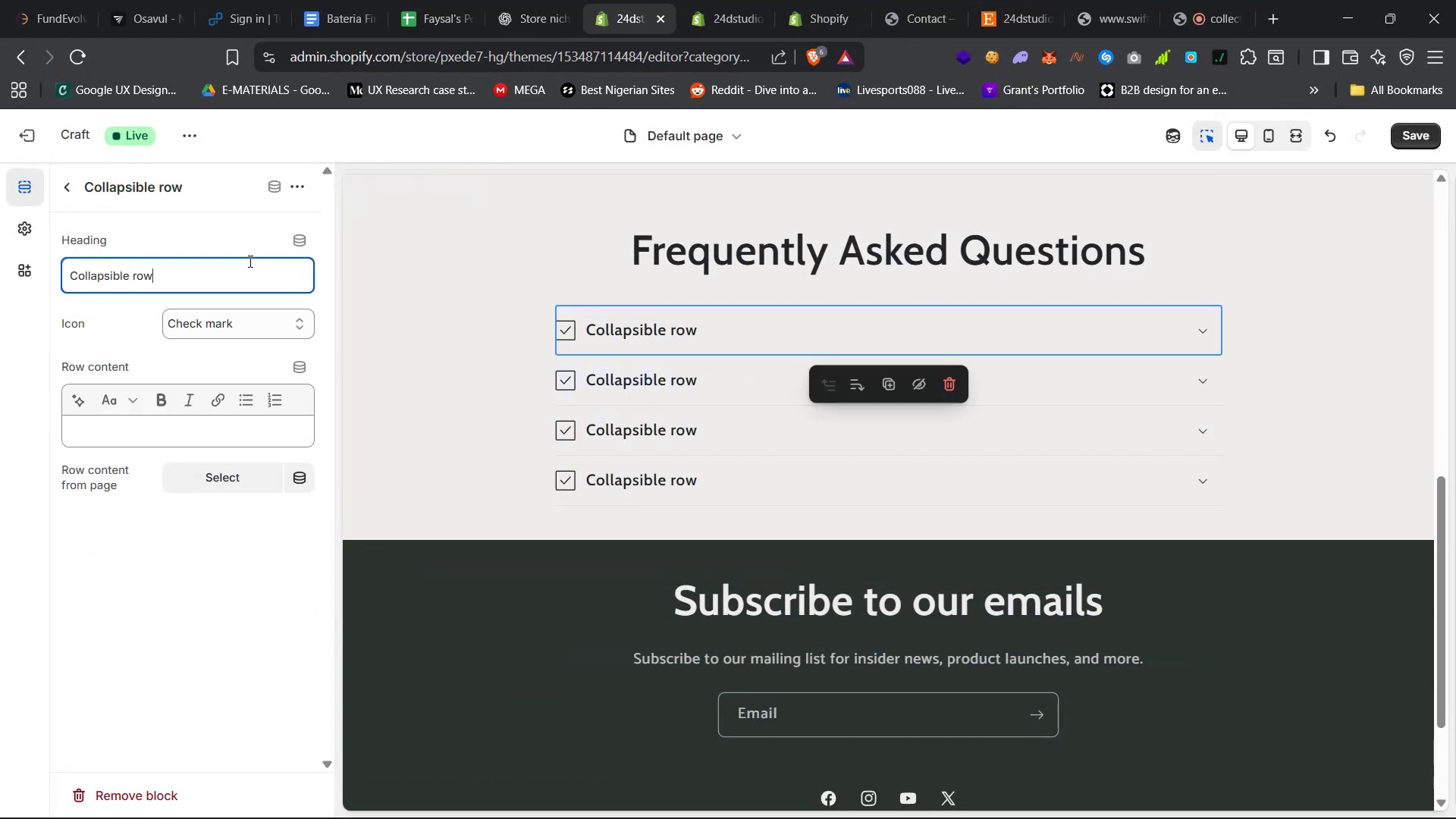 
key(Control+A)
 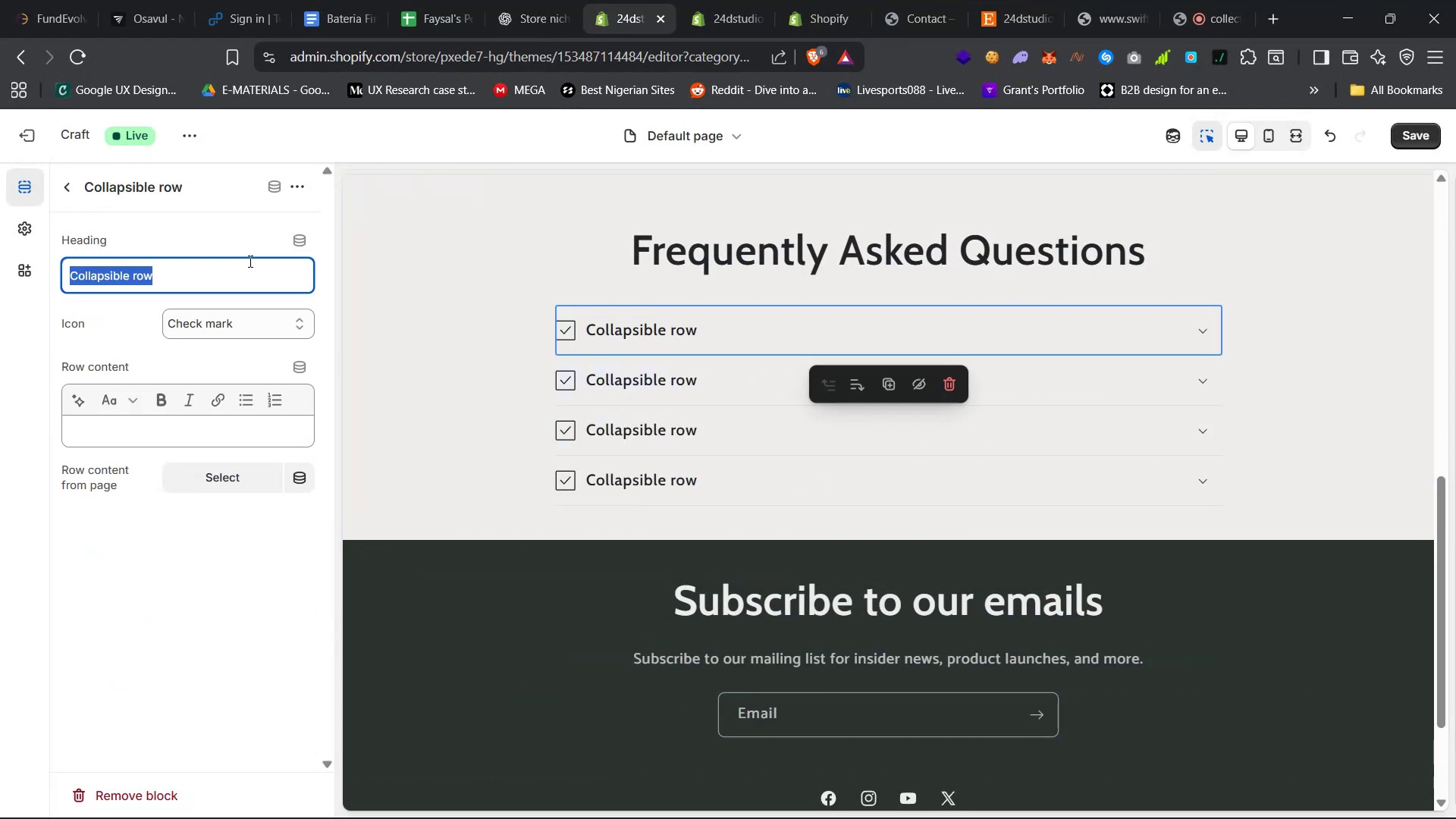 
key(Control+V)
 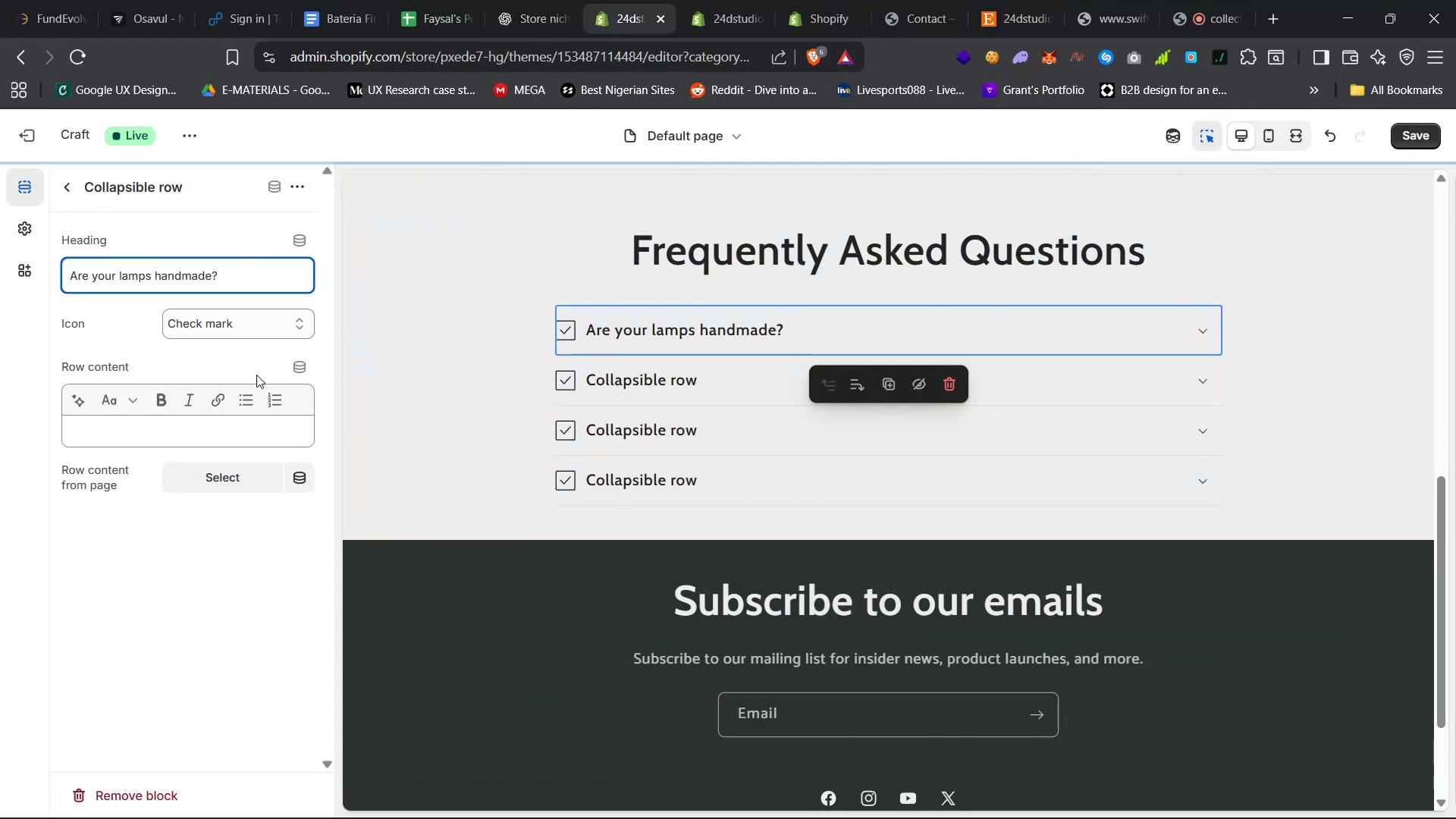 
left_click([236, 316])
 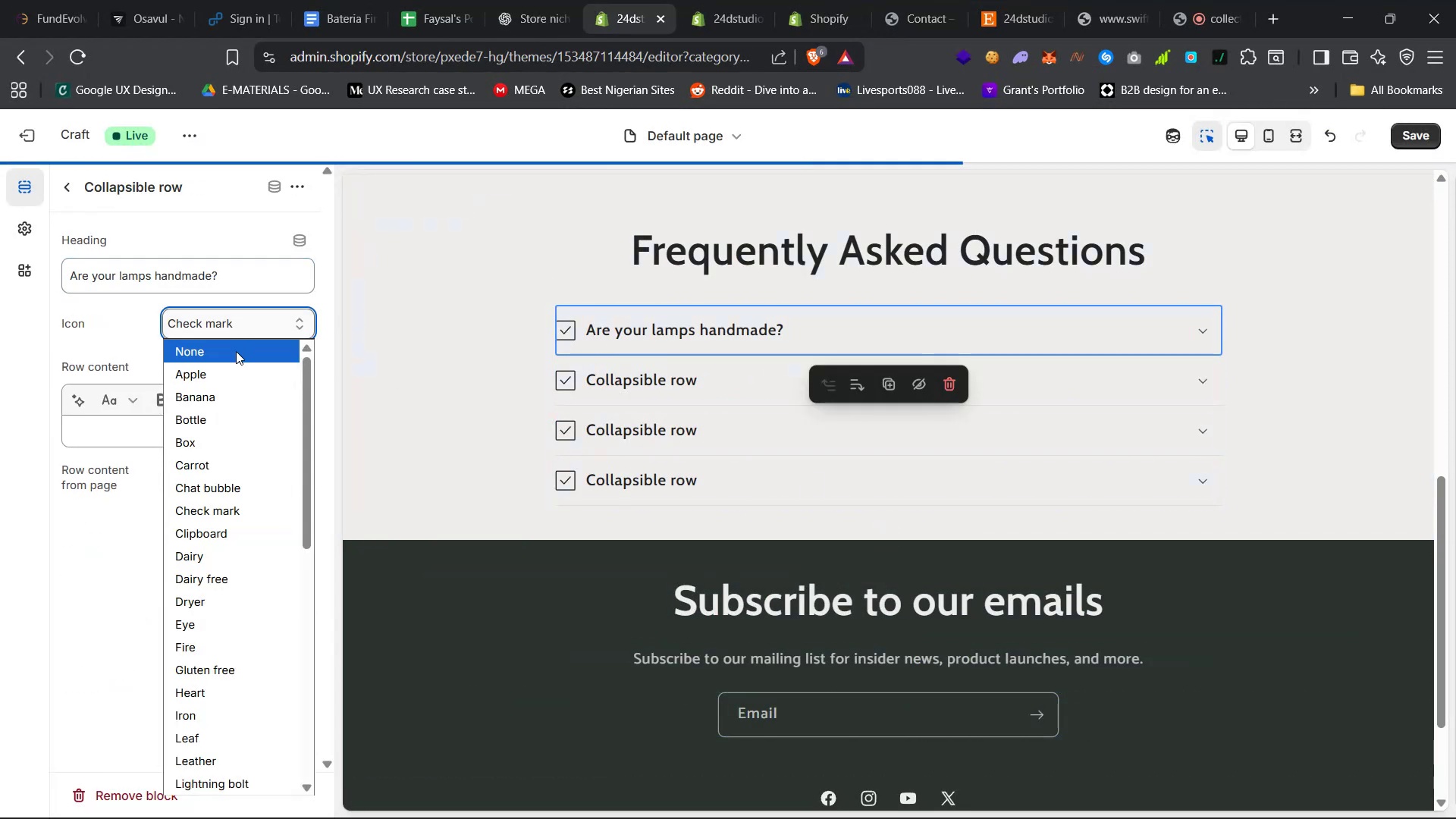 
left_click([236, 360])
 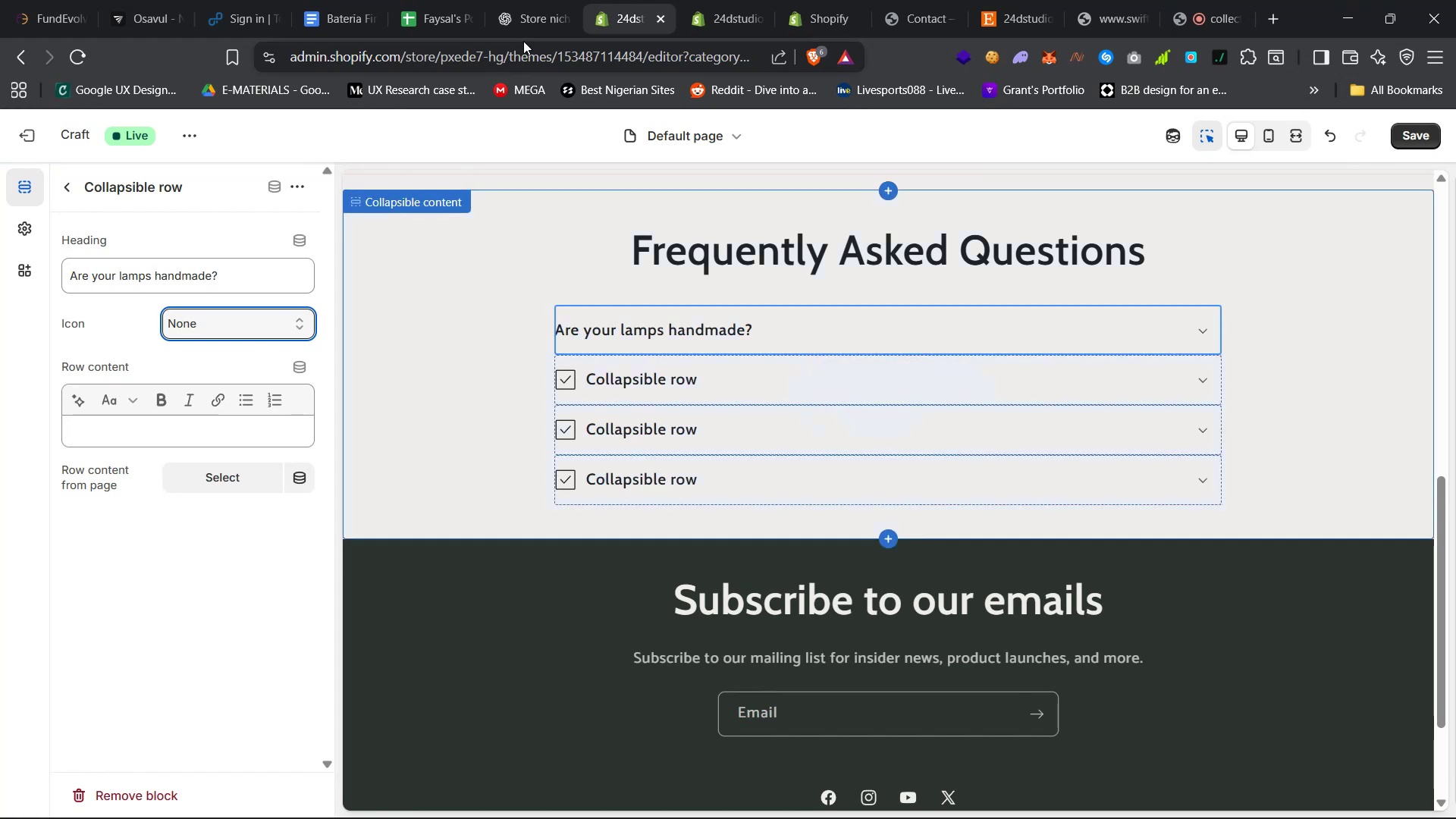 
left_click([527, 0])
 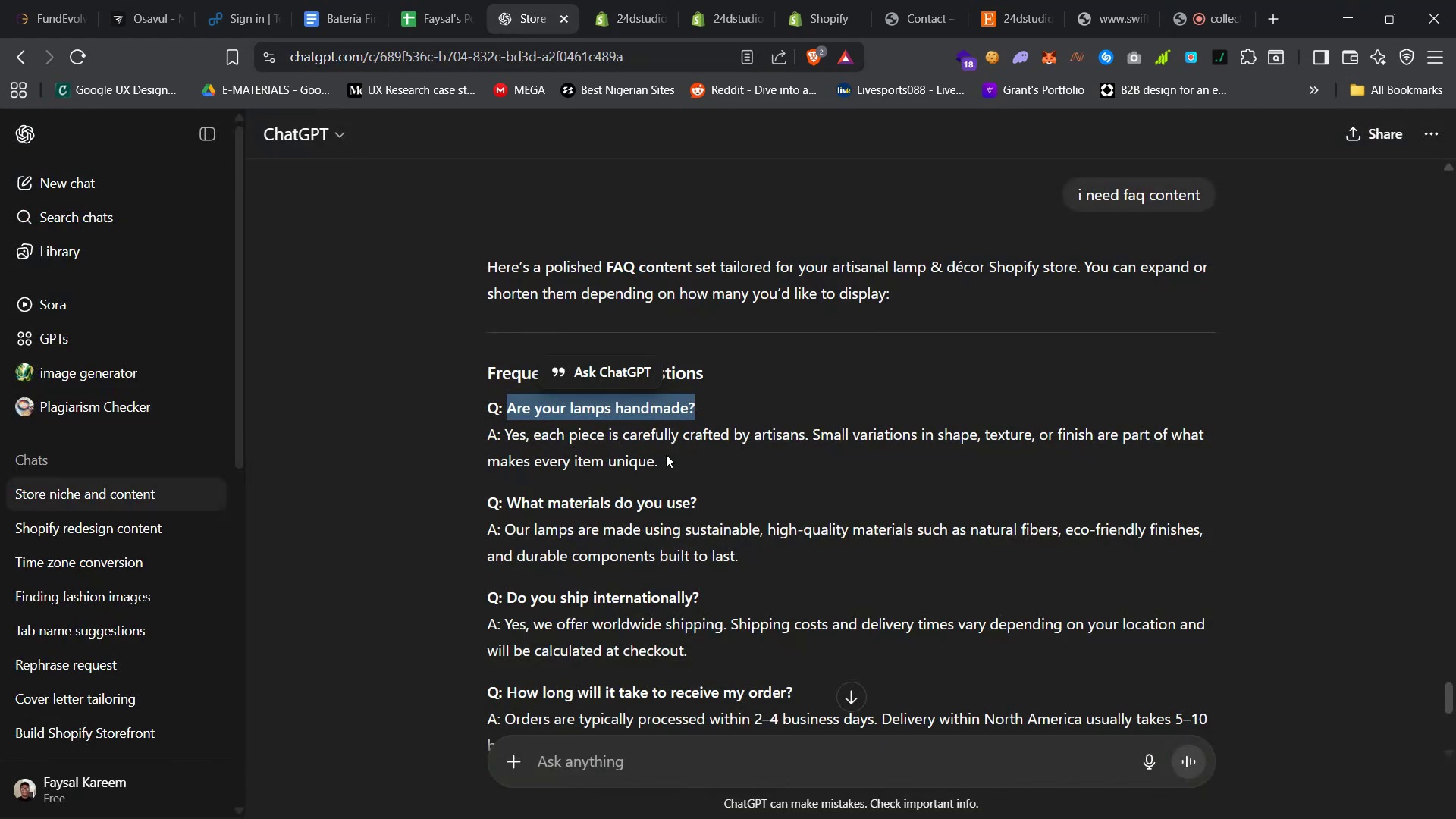 
left_click_drag(start_coordinate=[669, 460], to_coordinate=[505, 423])
 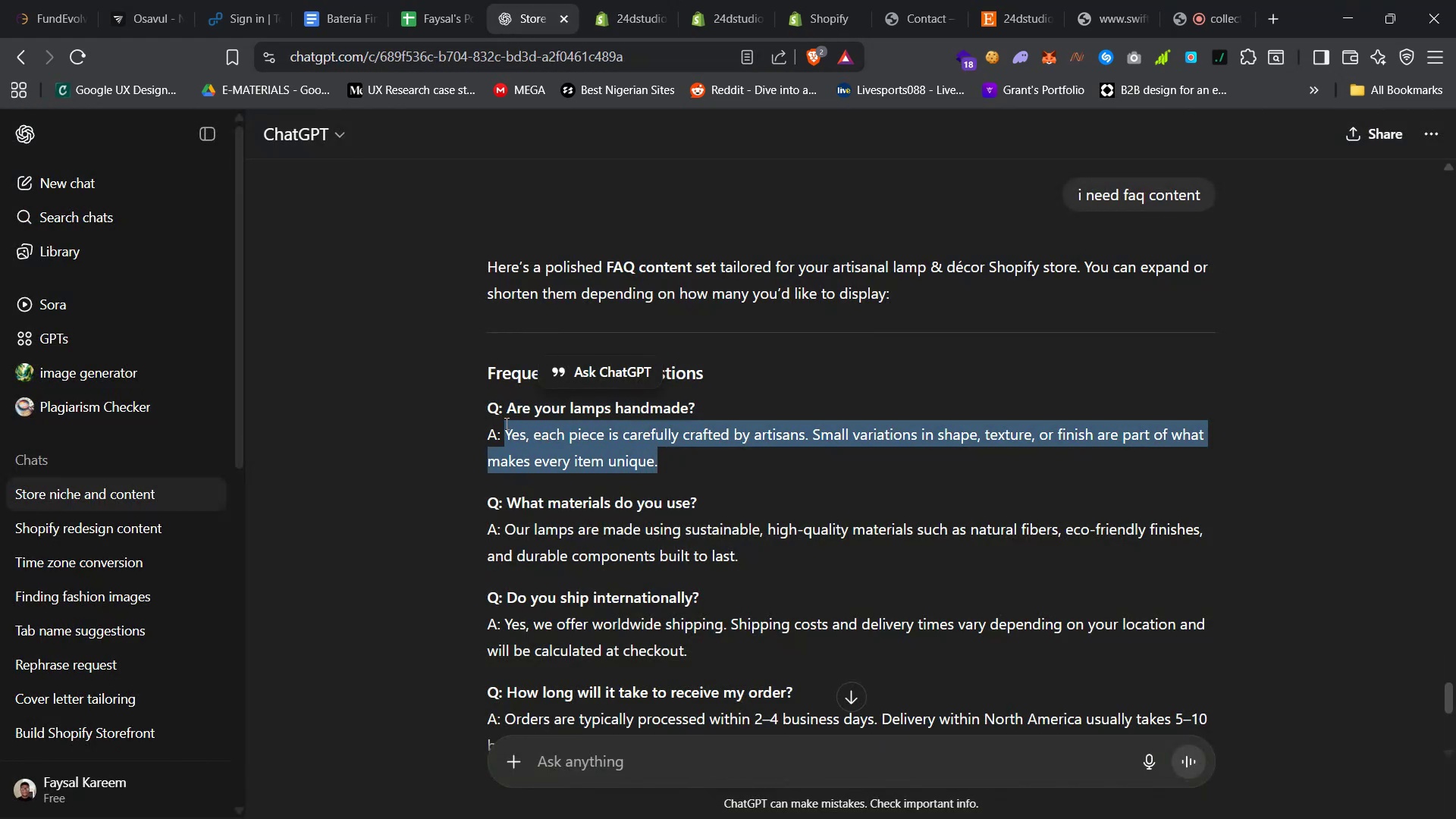 
key(Control+C)
 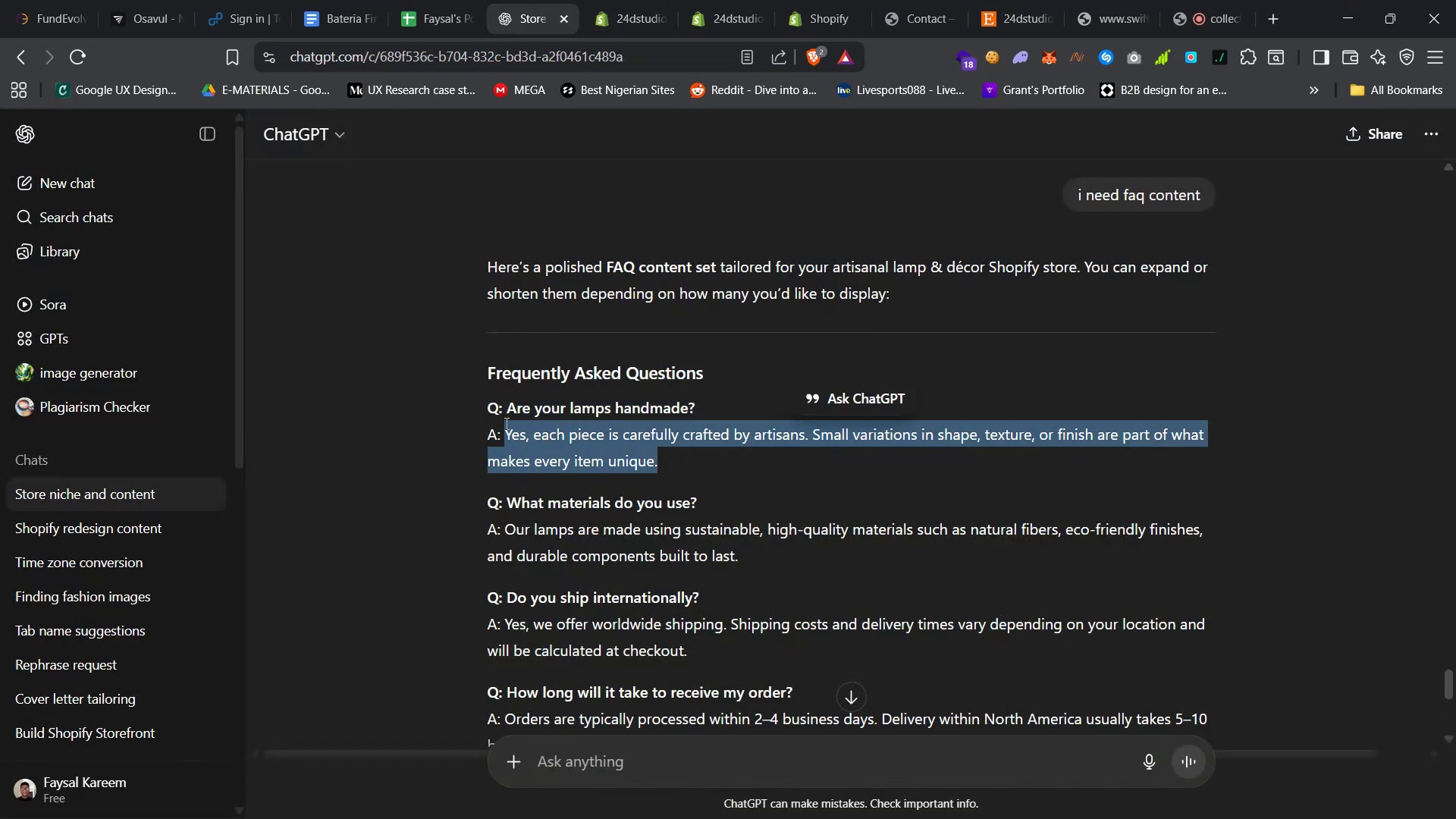 
key(Control+C)
 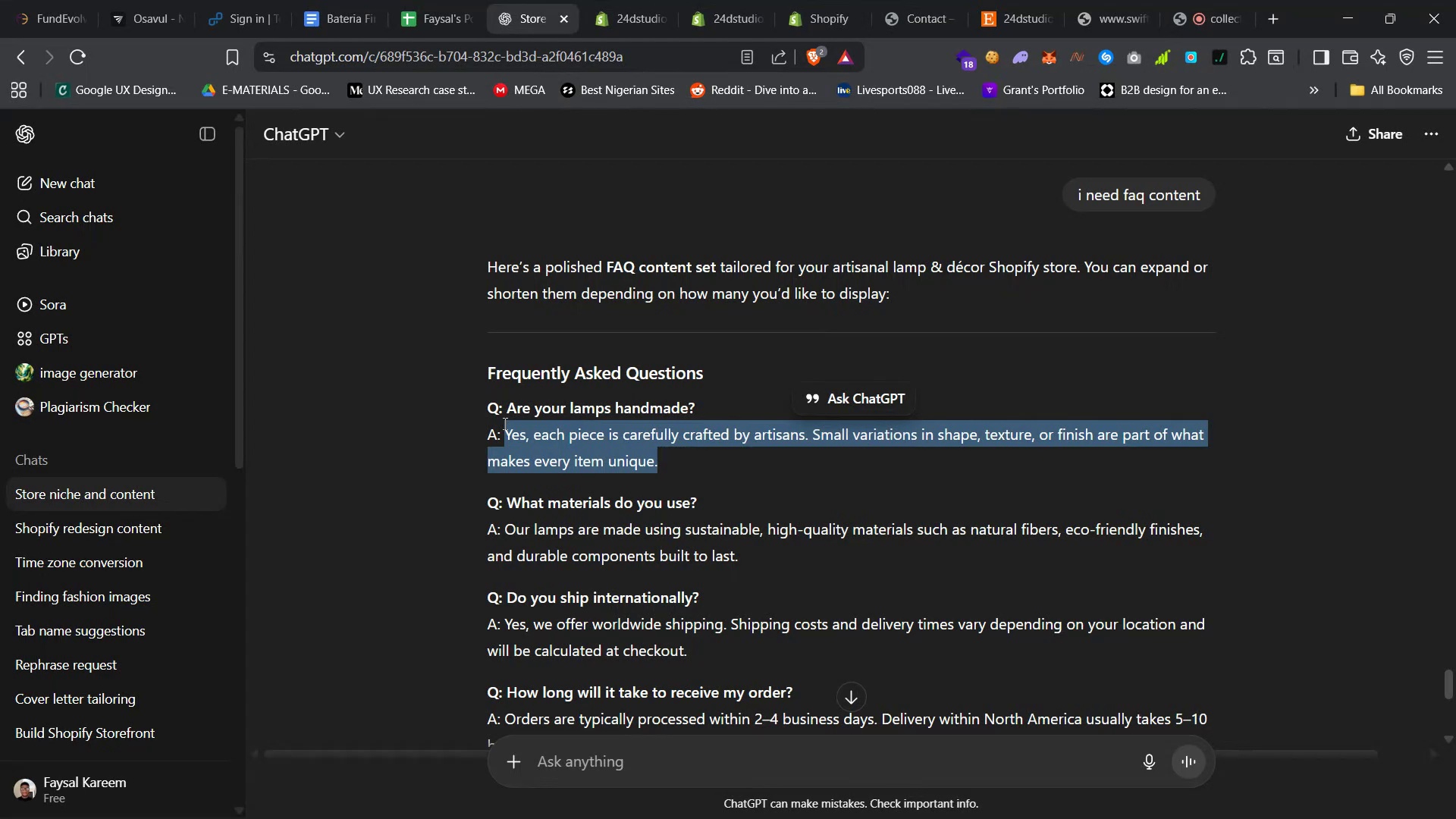 
wait(13.83)
 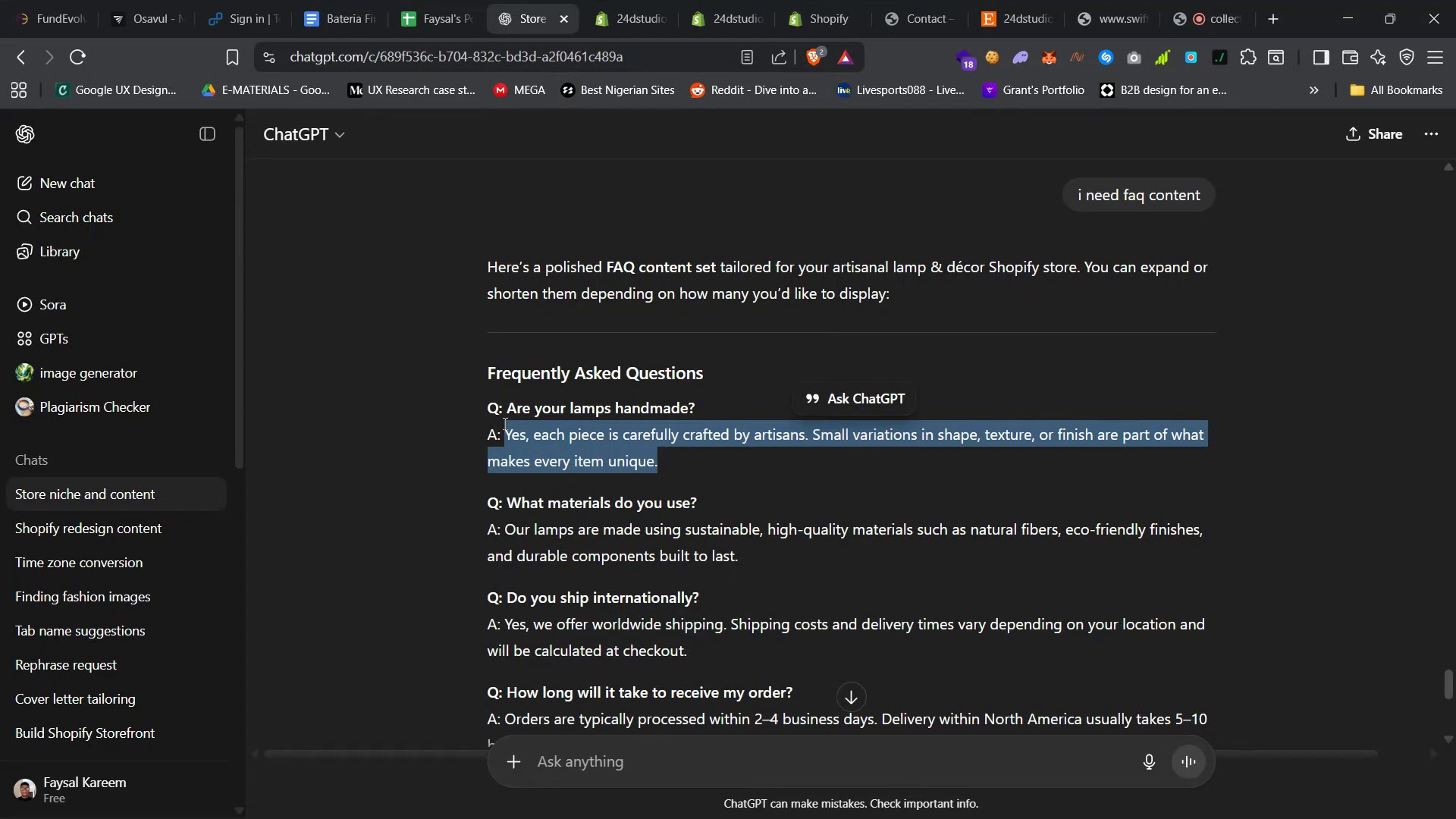 
key(Control+C)
 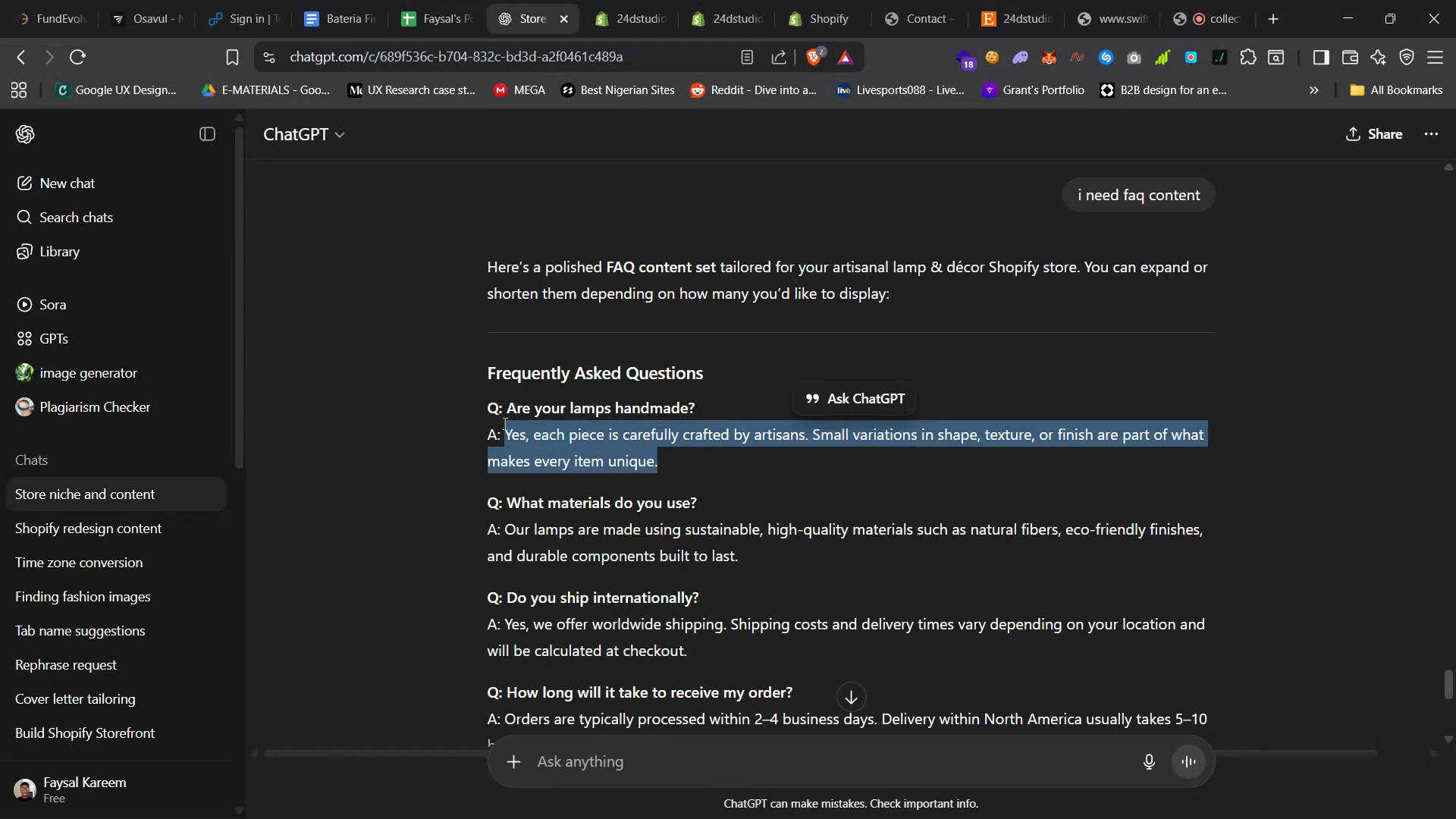 
key(Control+C)
 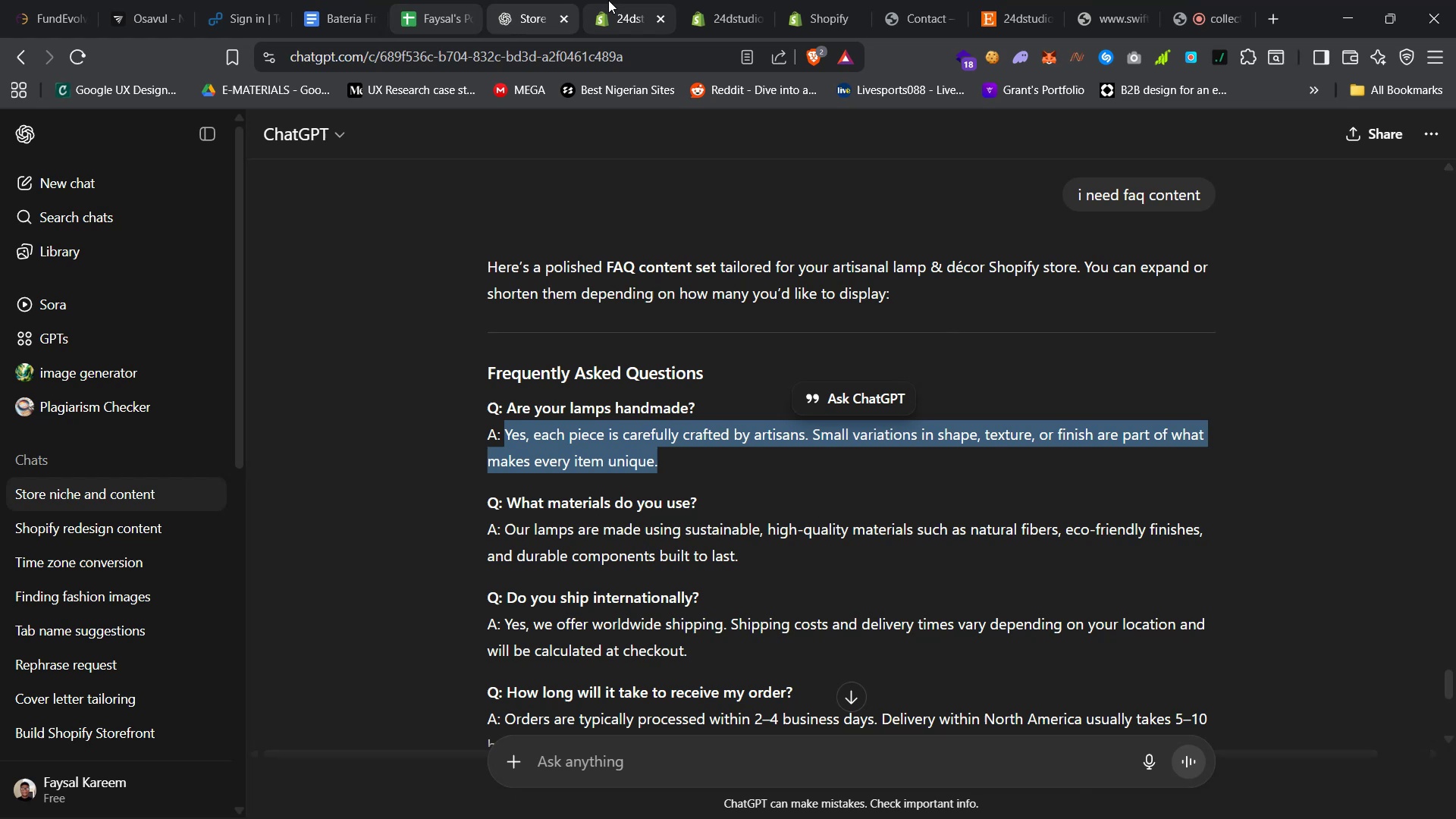 
left_click([619, 0])
 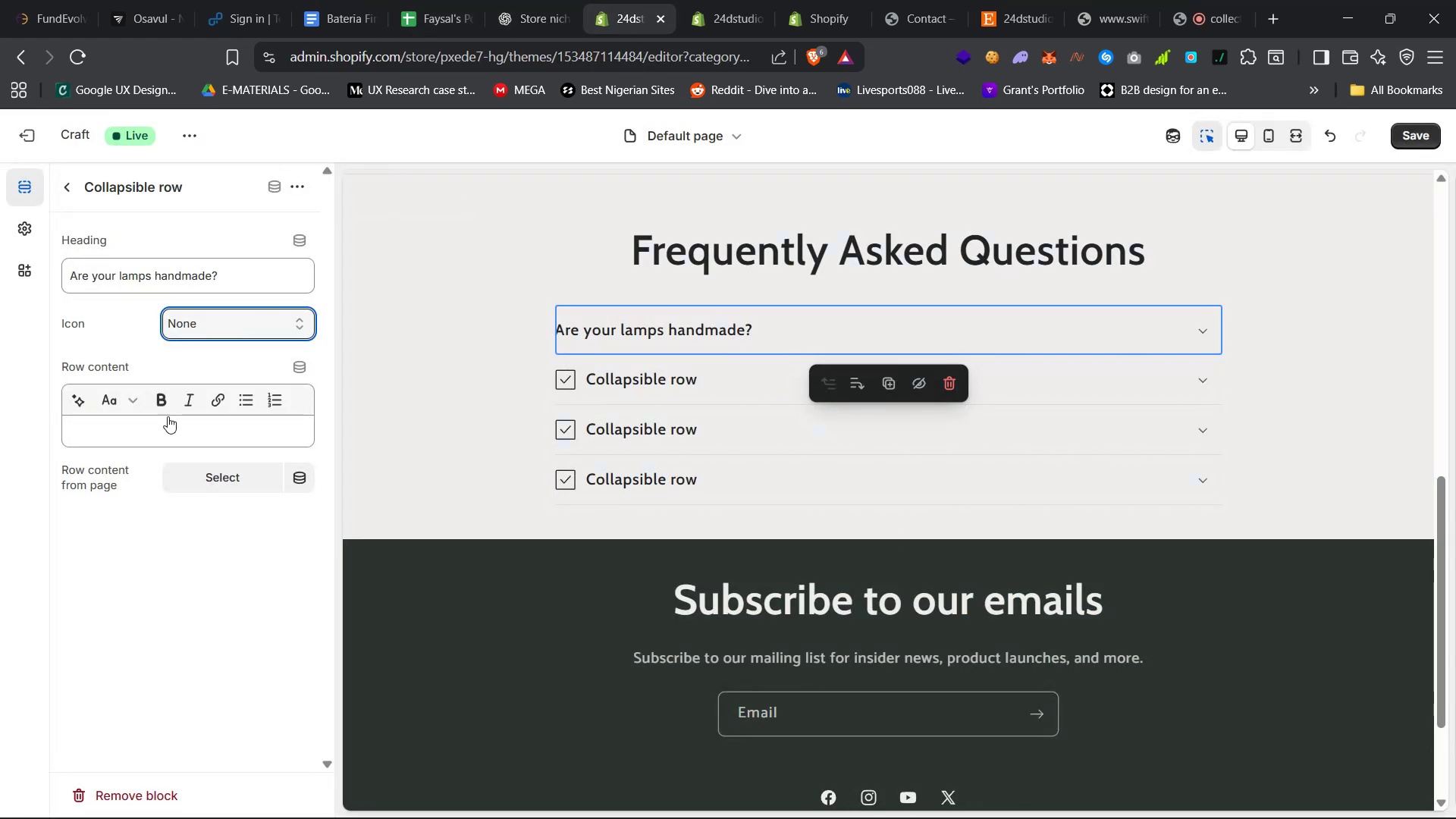 
left_click([163, 435])
 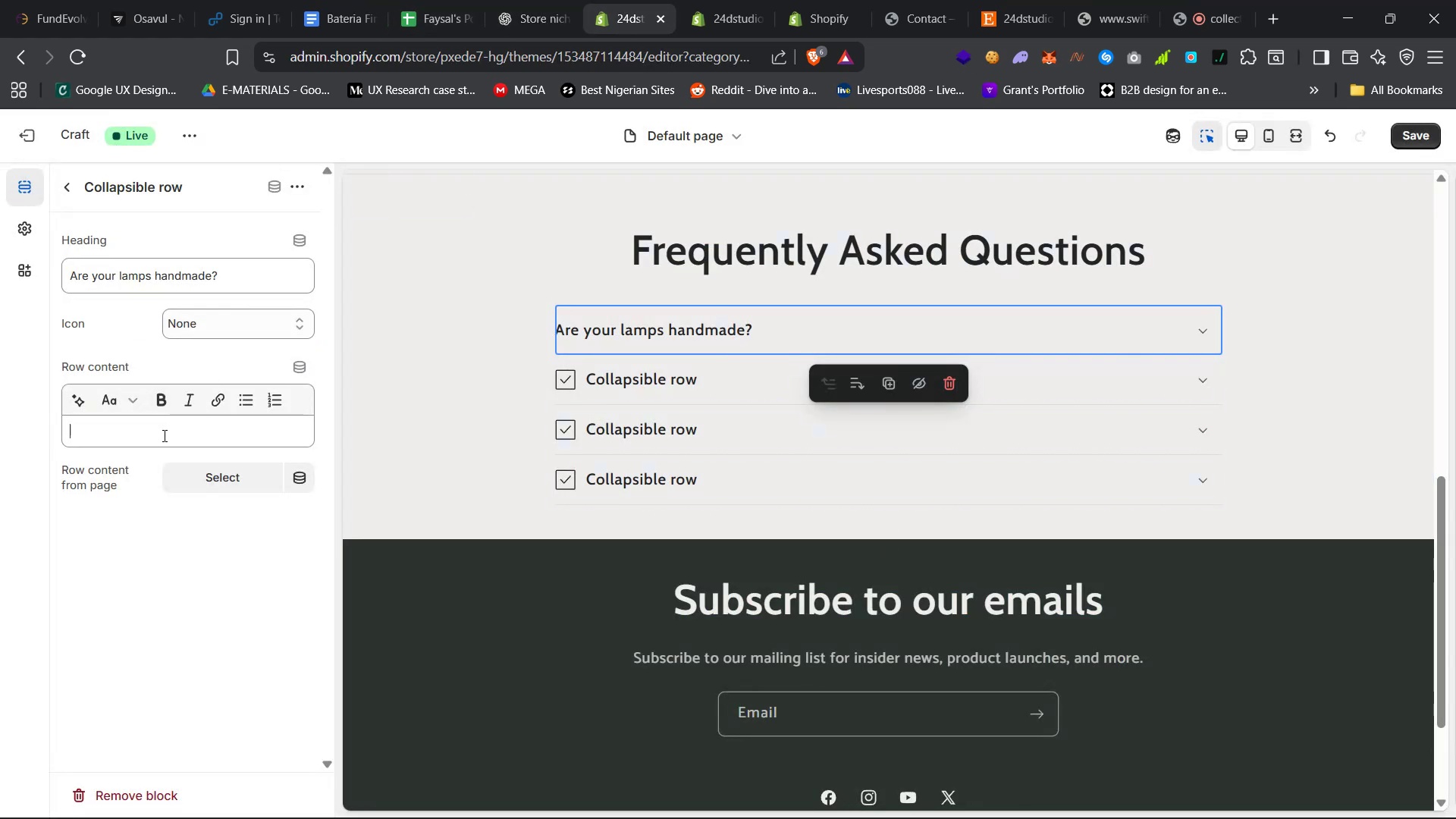 
key(Control+V)
 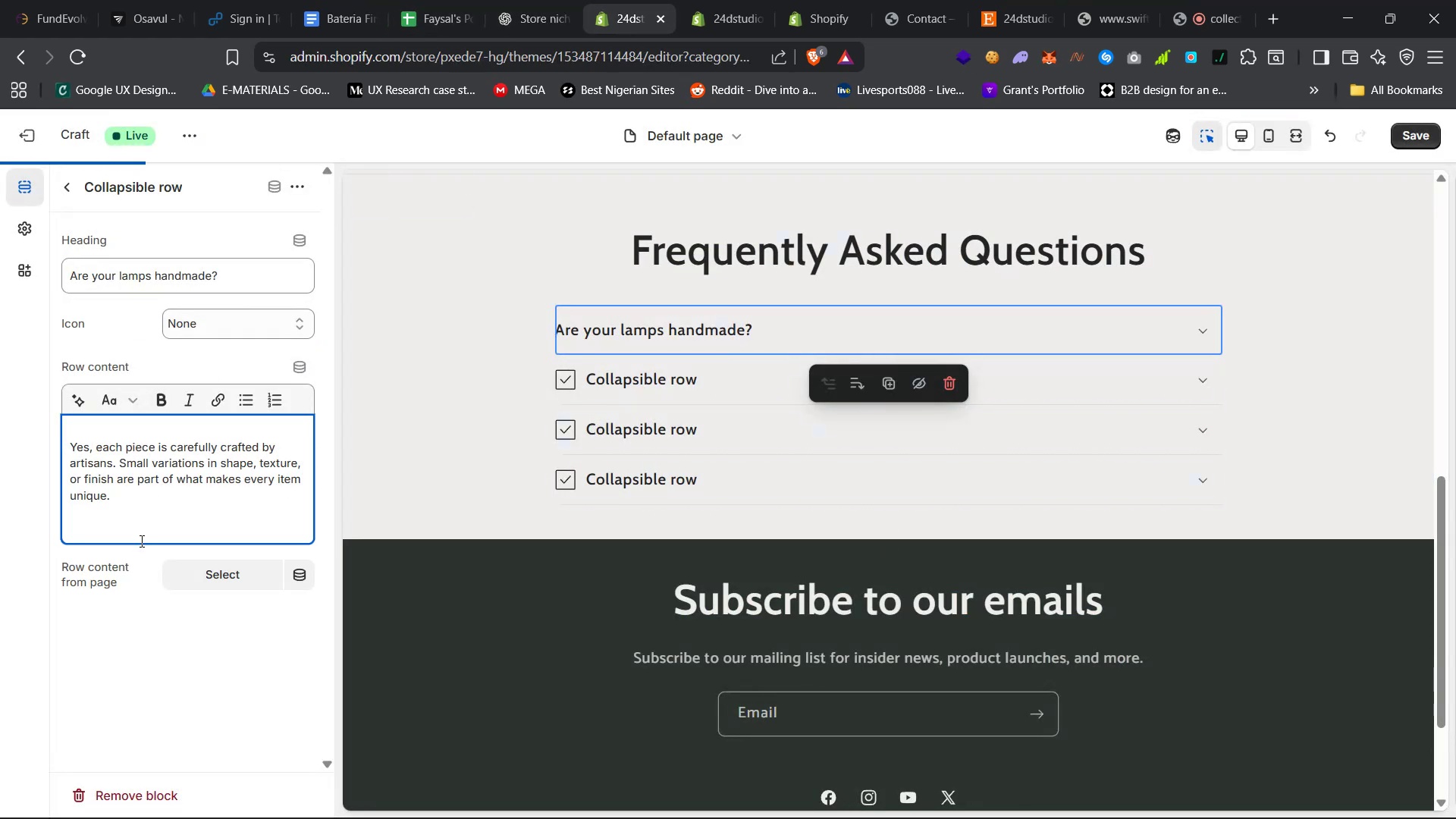 
key(Backspace)
 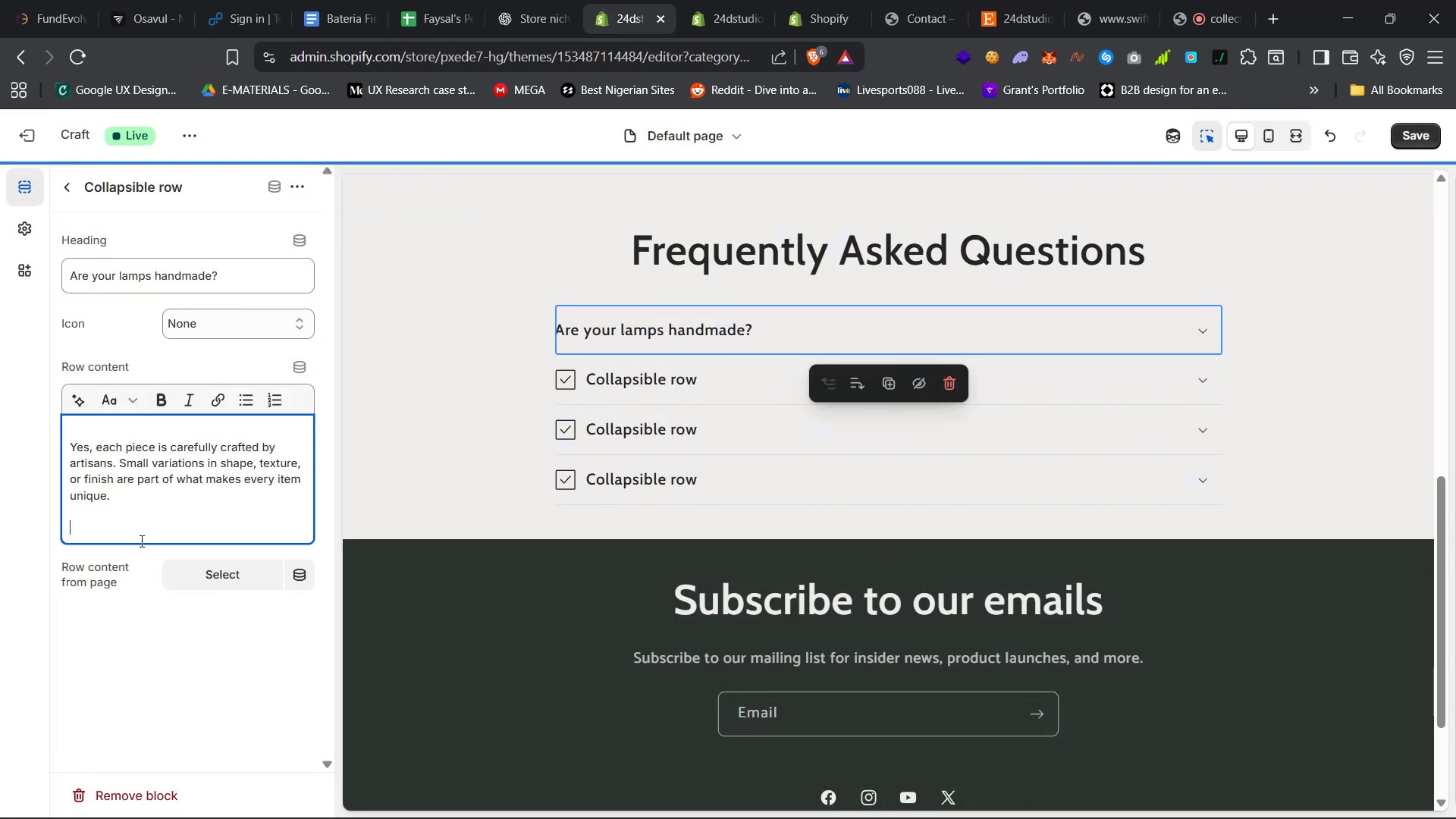 
key(Backspace)
 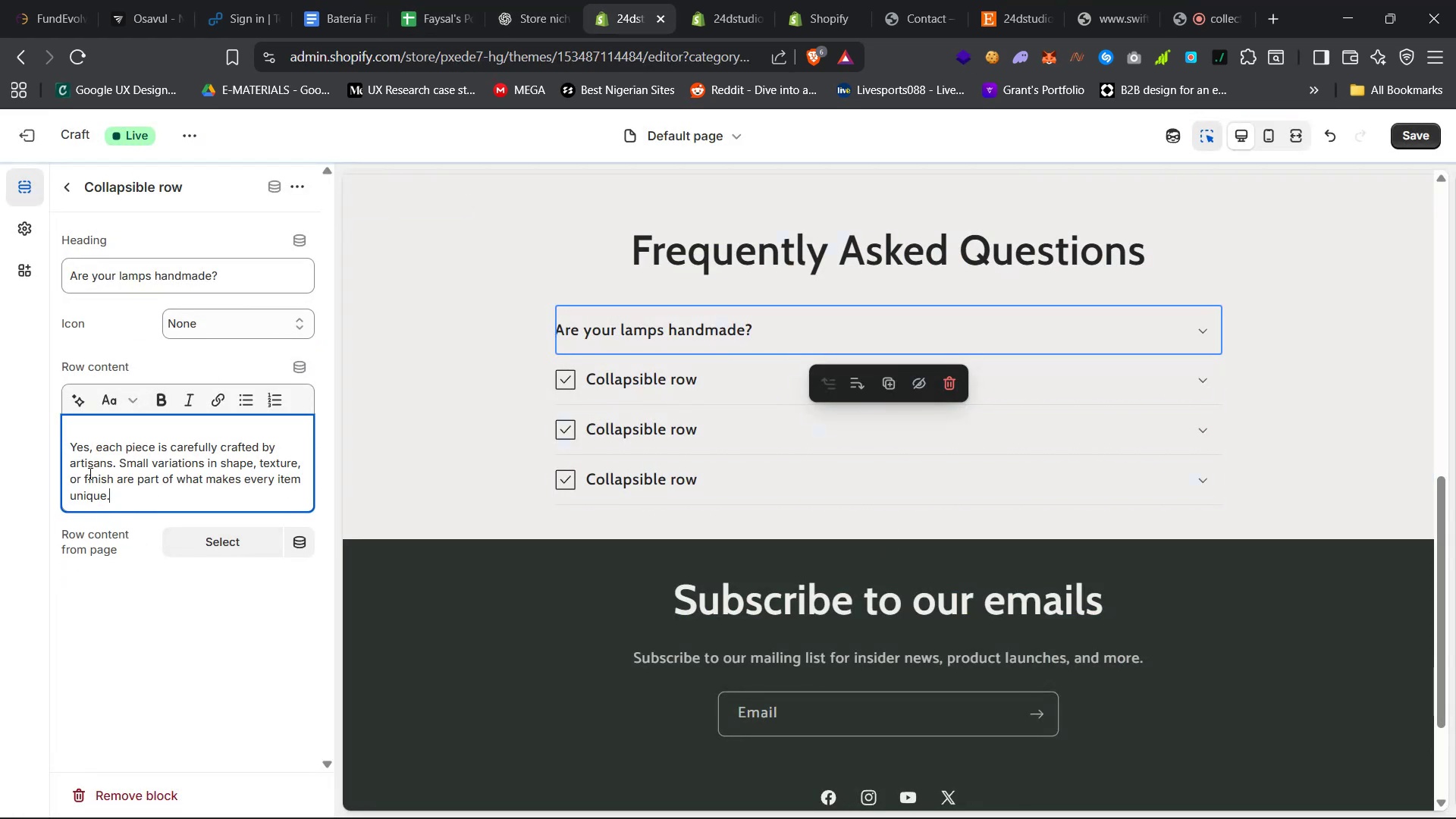 
left_click([71, 444])
 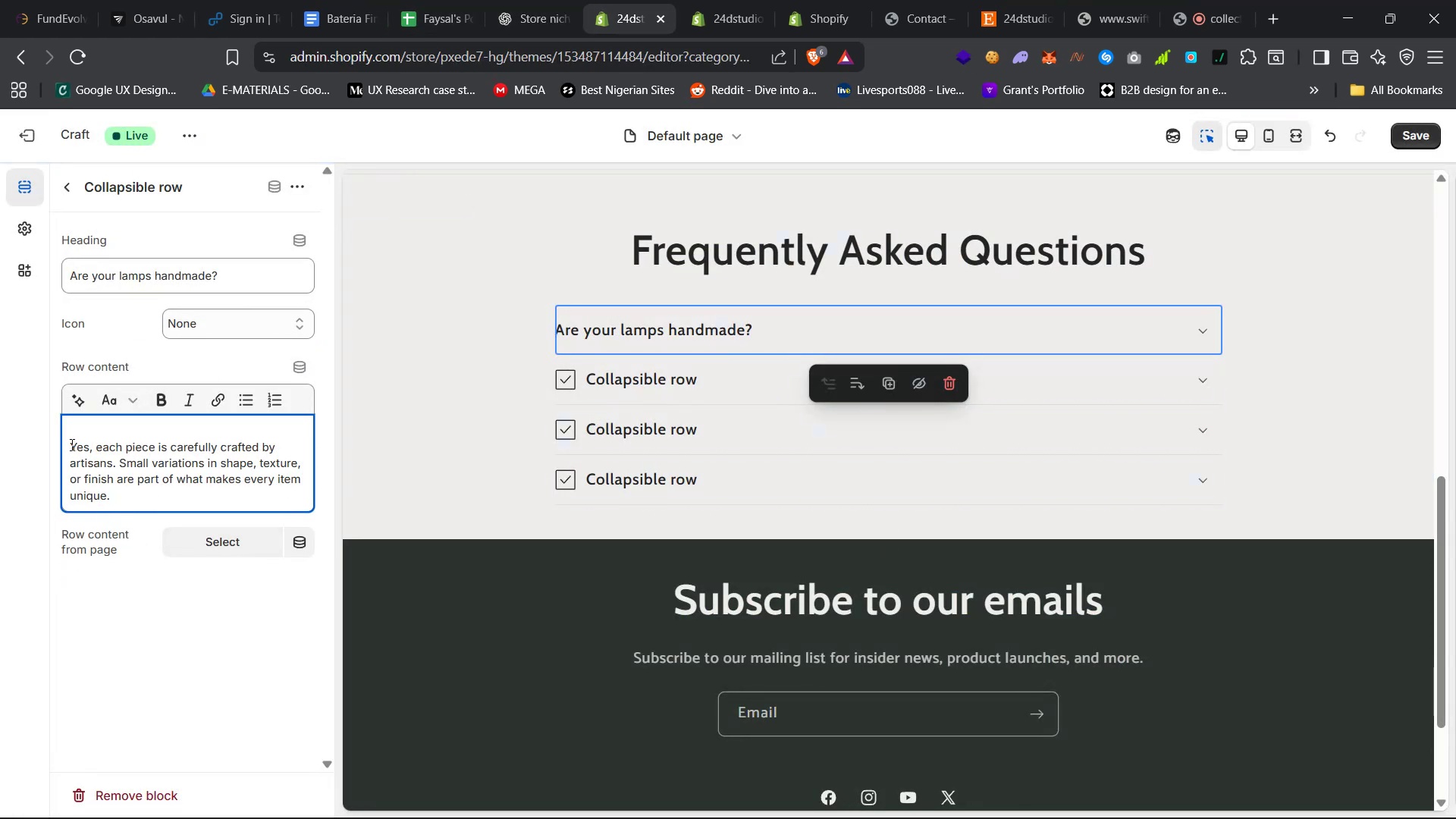 
key(Backspace)
 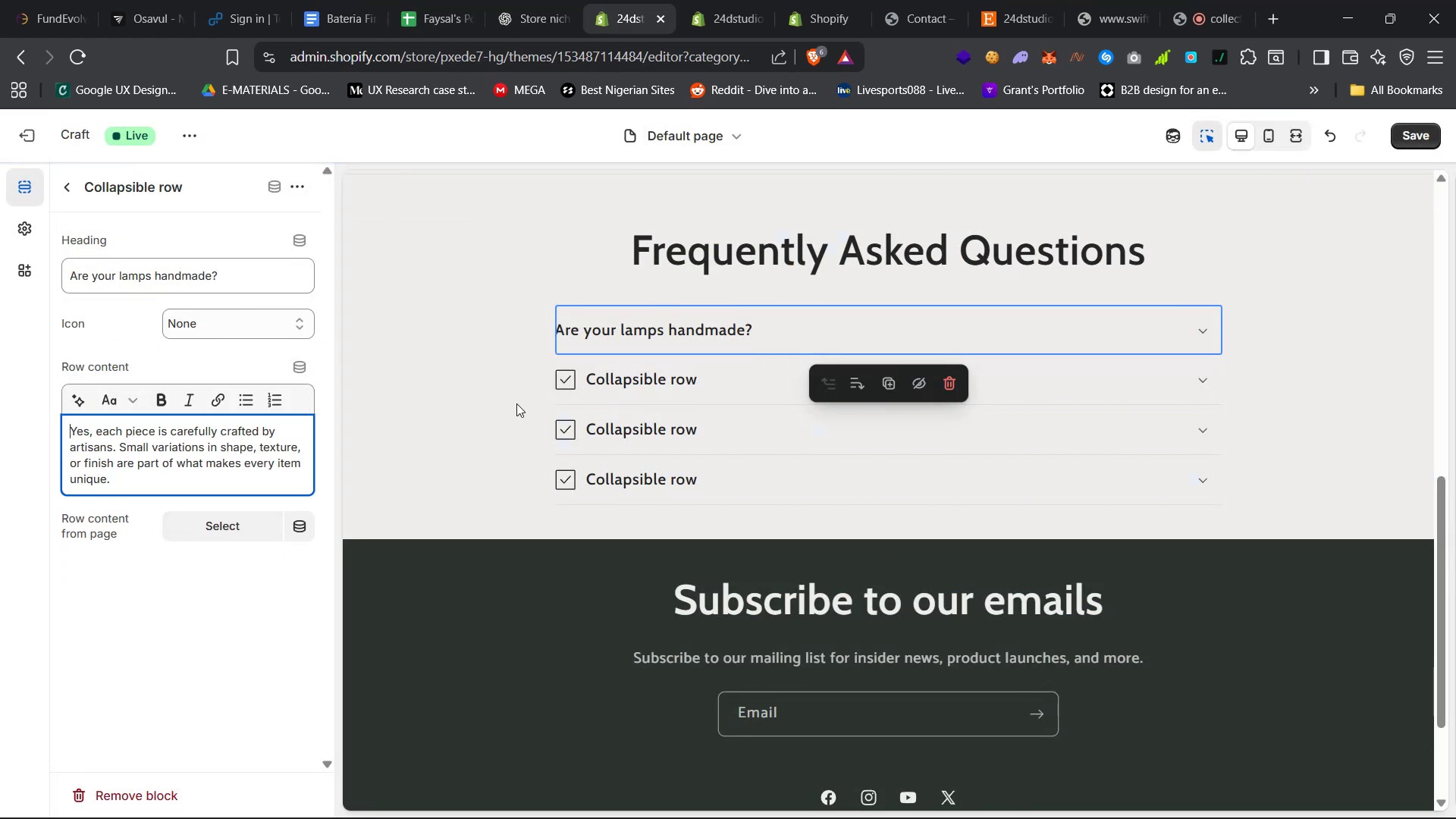 
left_click([742, 373])
 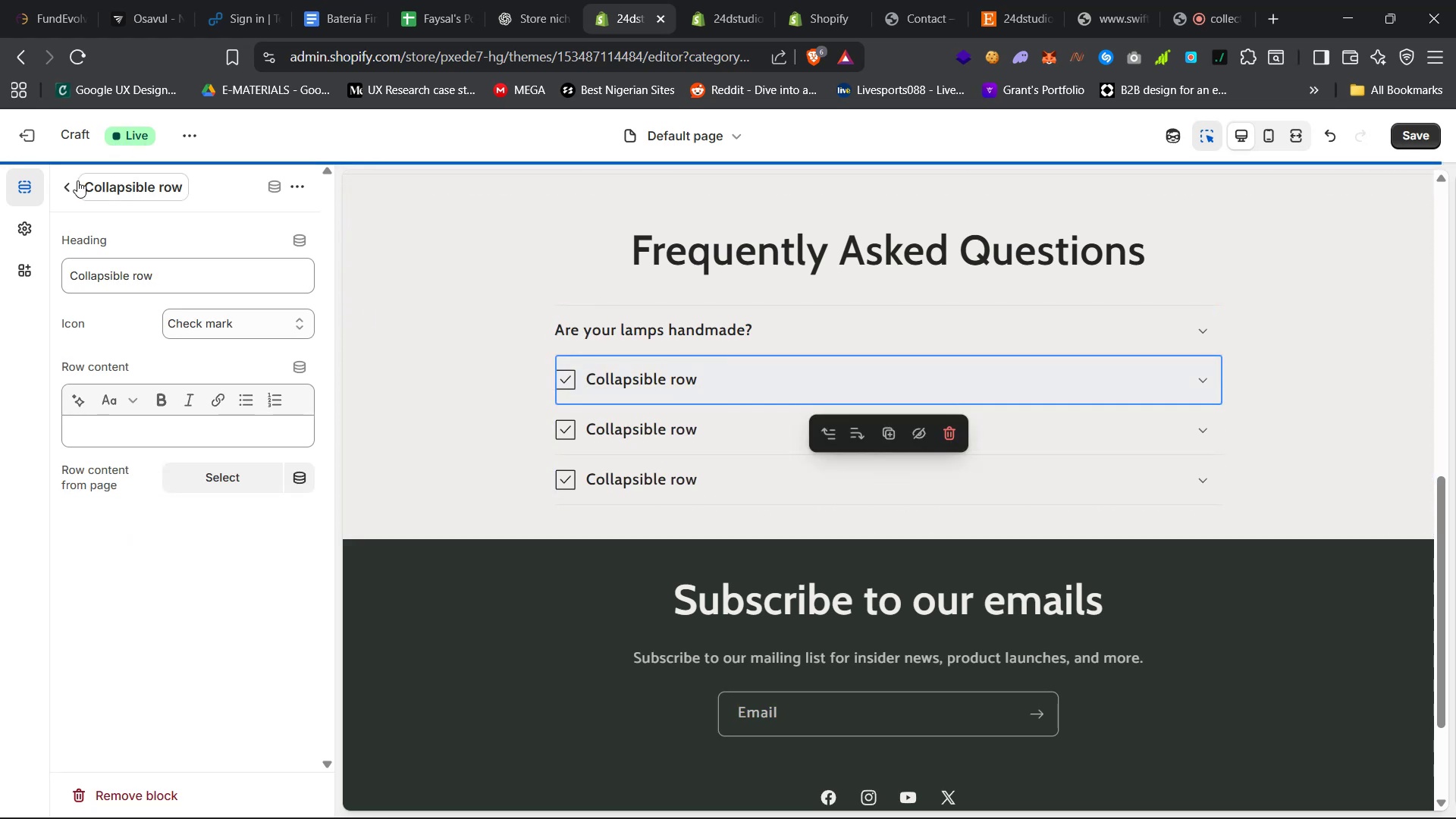 
left_click([74, 187])
 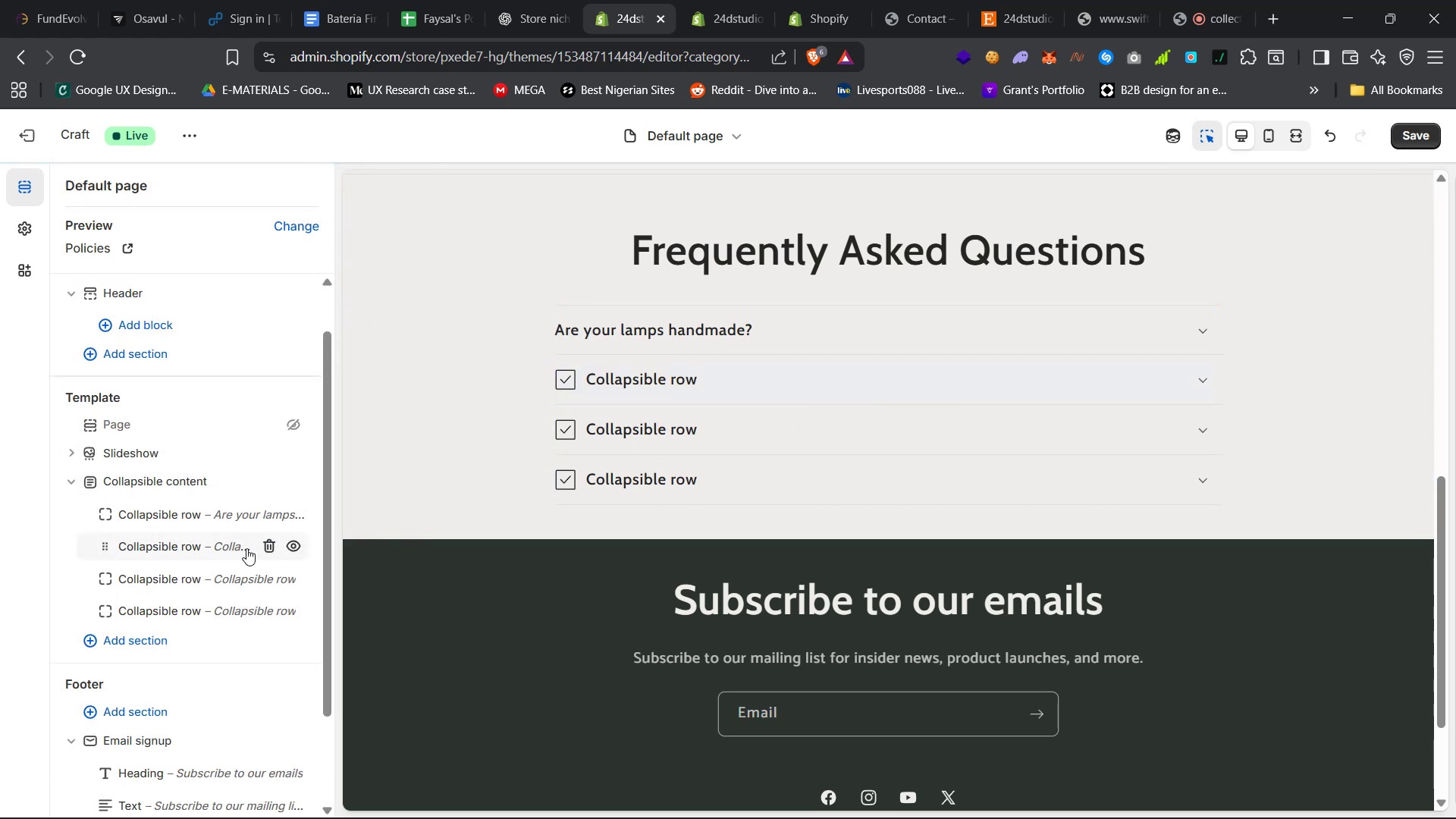 
left_click([270, 544])
 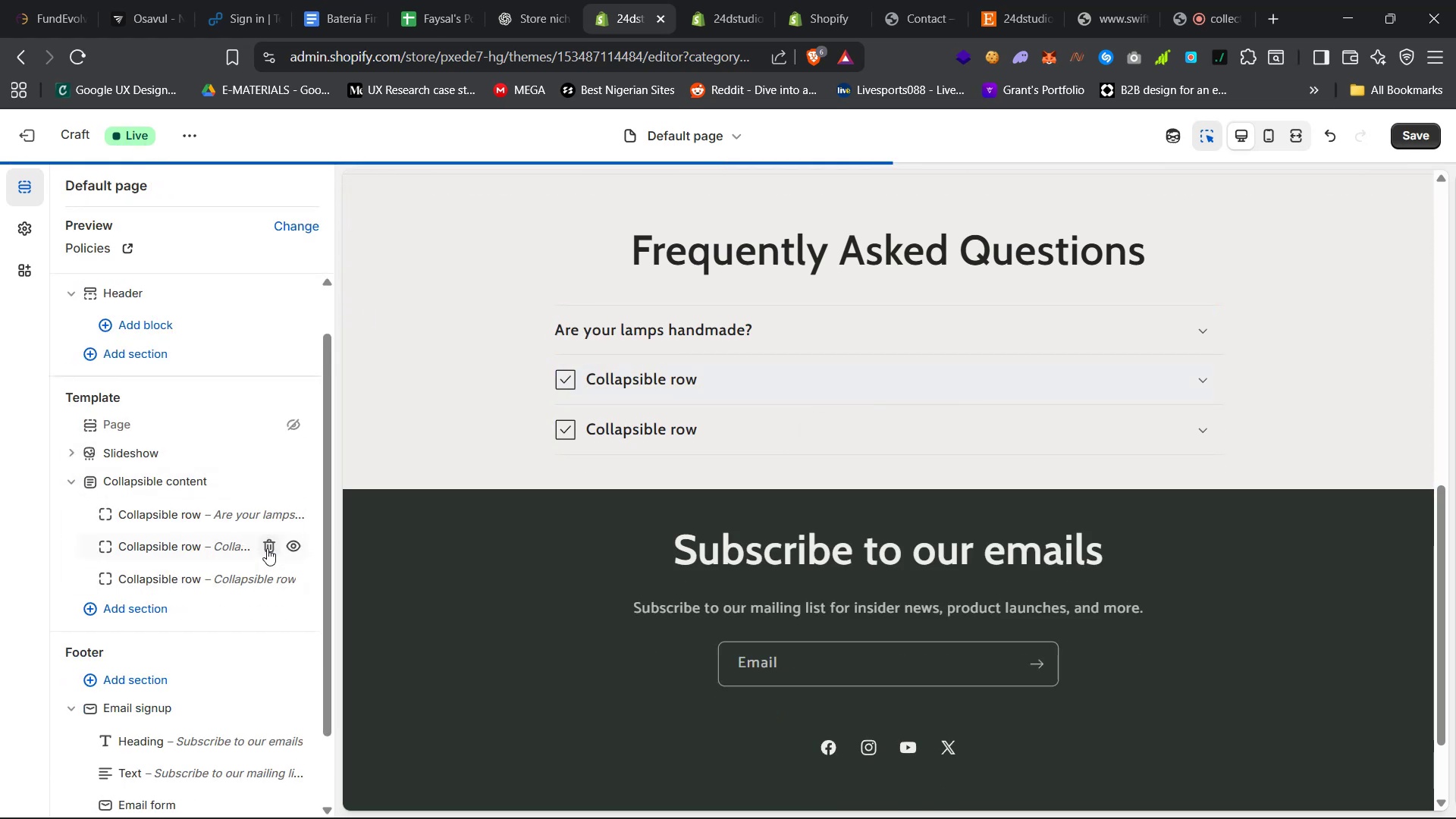 
left_click([267, 546])
 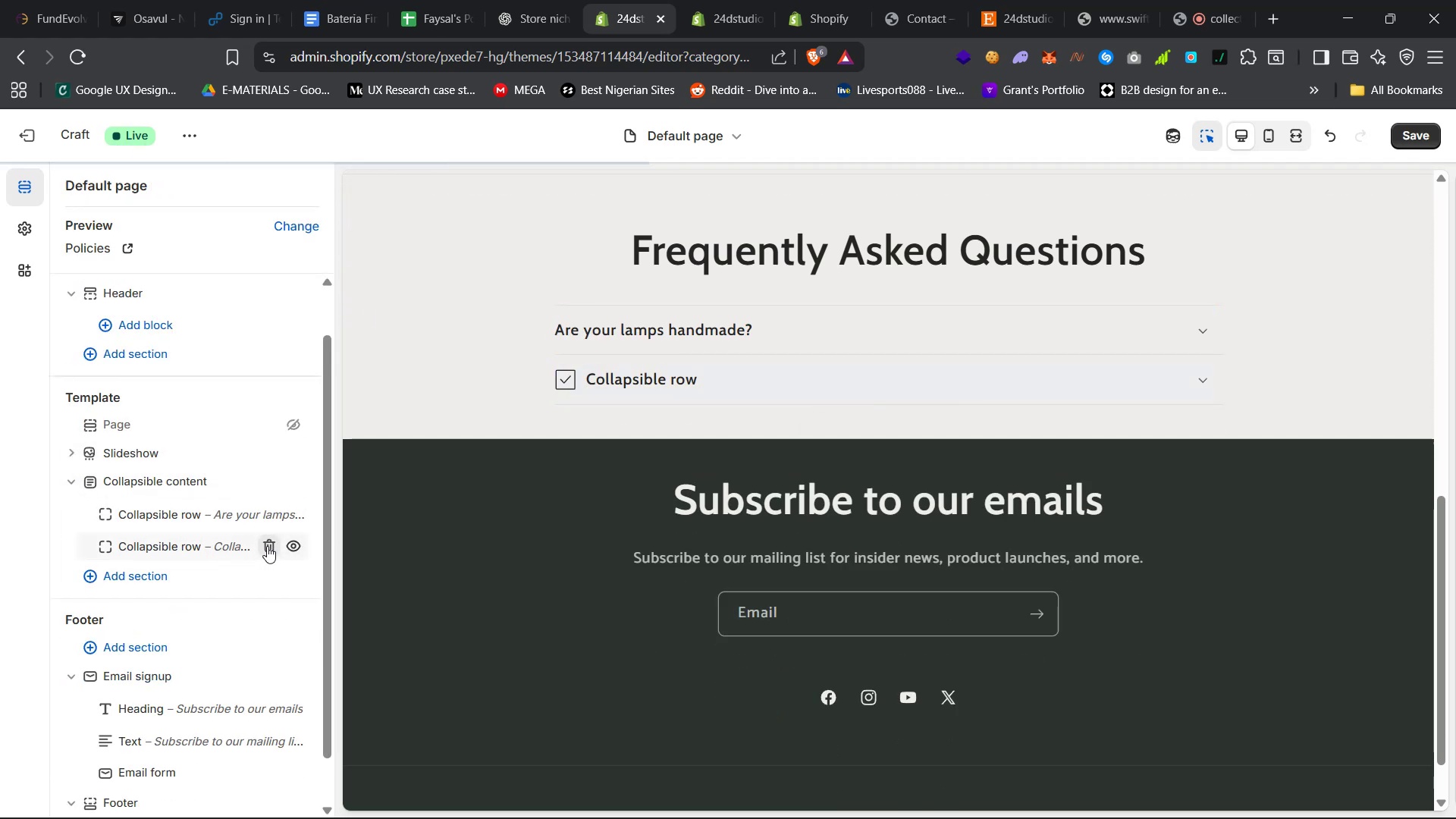 
left_click([267, 546])
 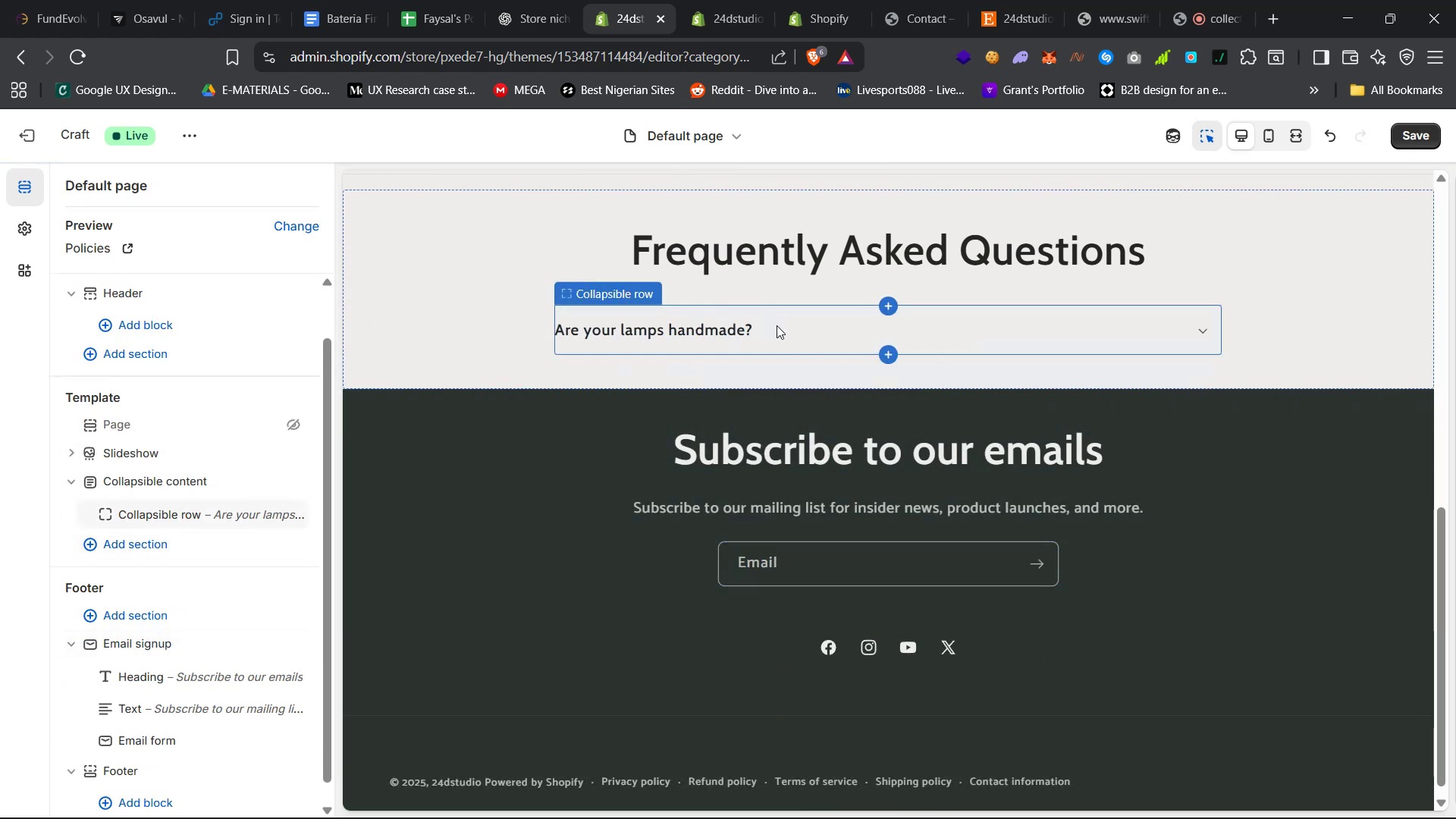 
left_click([777, 325])
 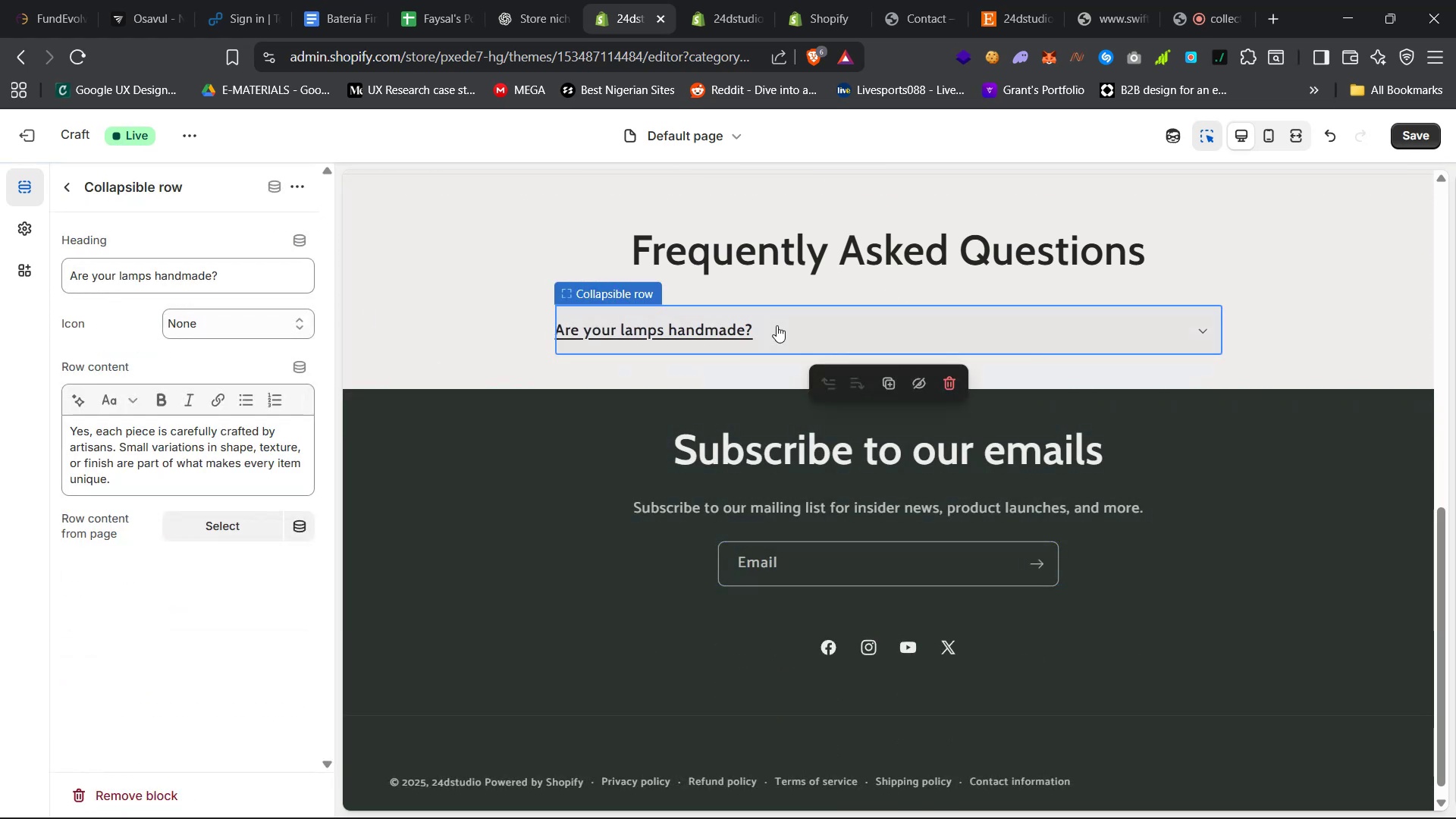 
key(Control+D)
 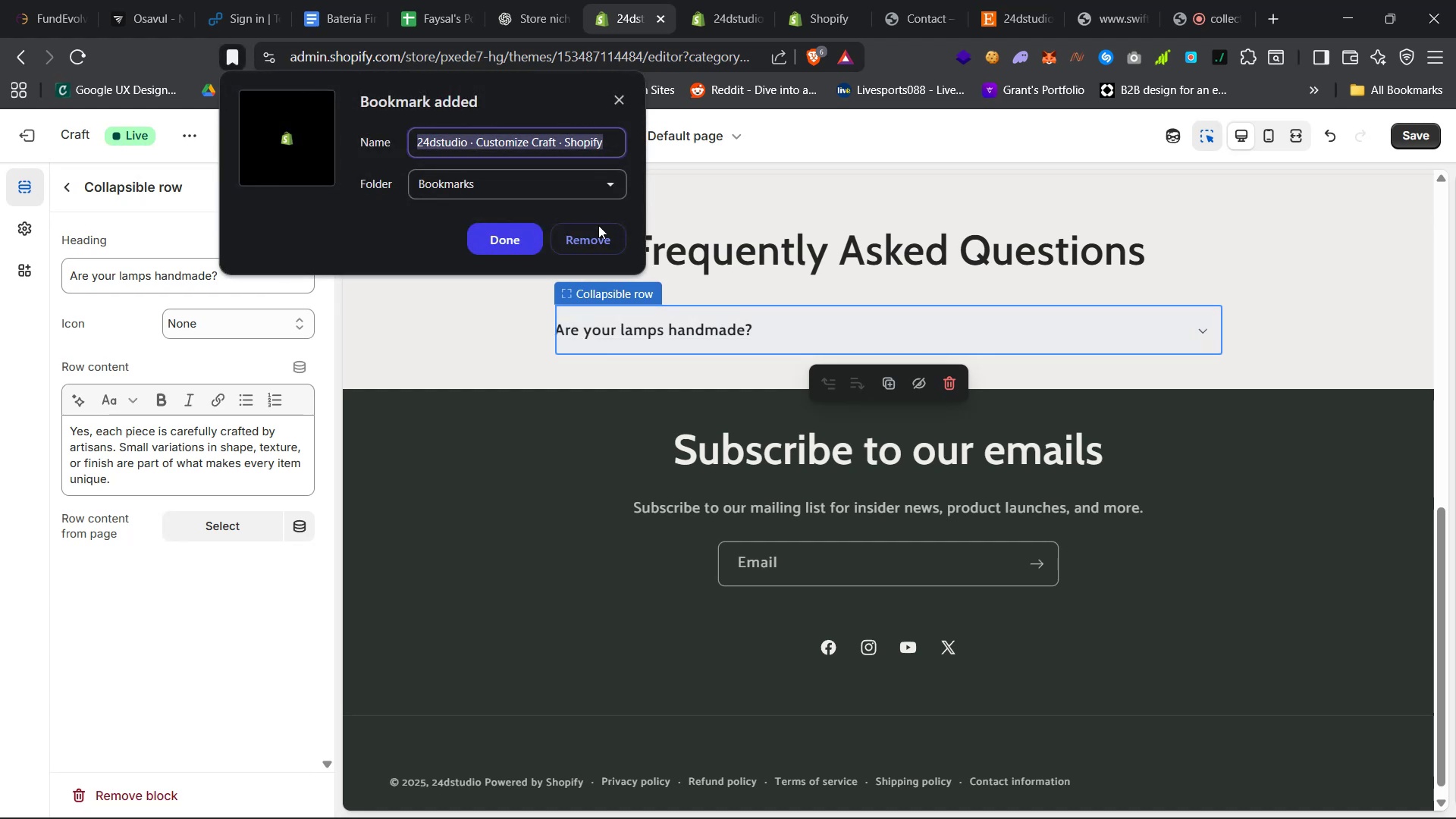 
left_click([603, 238])
 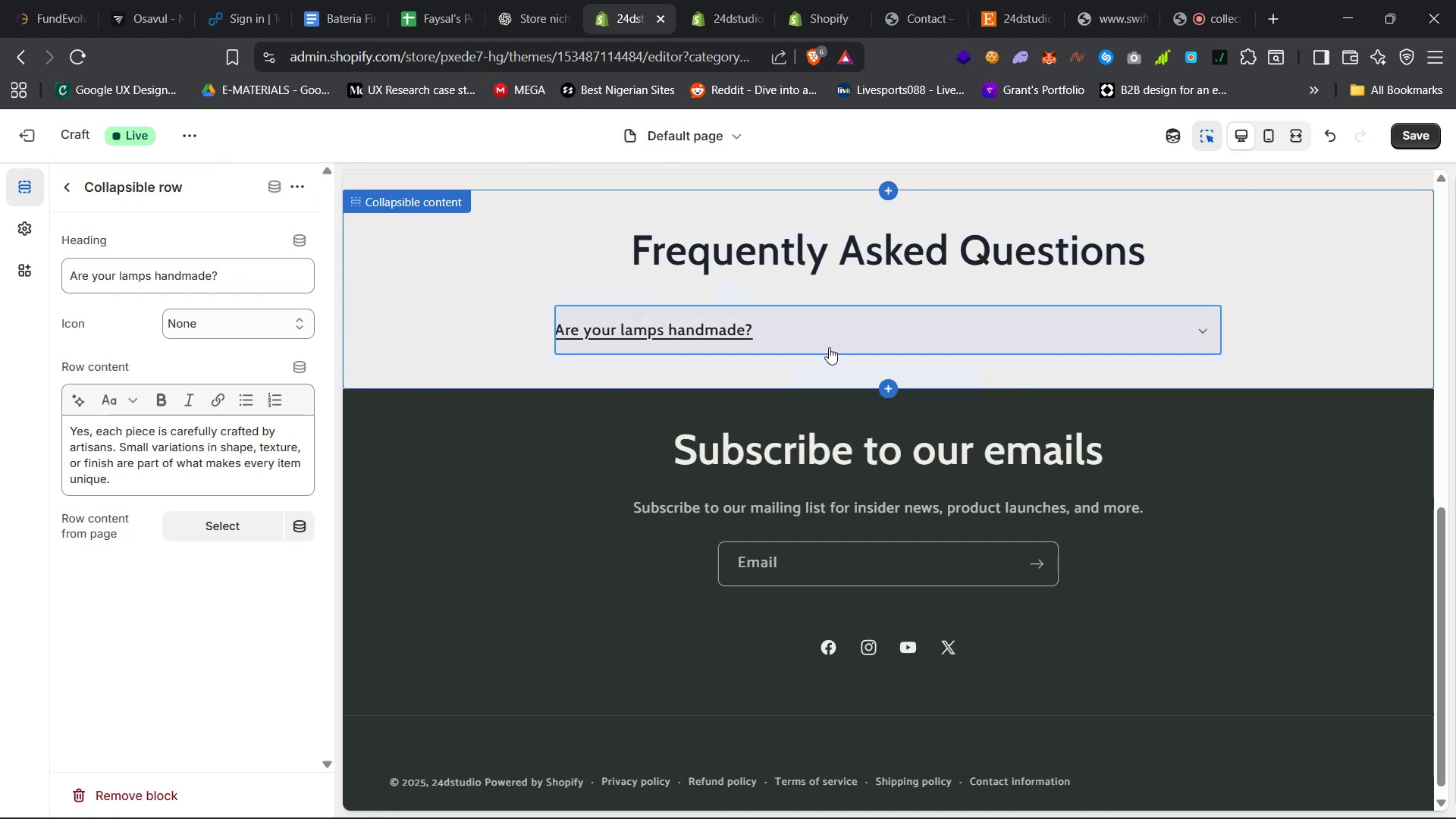 
right_click([836, 325])
 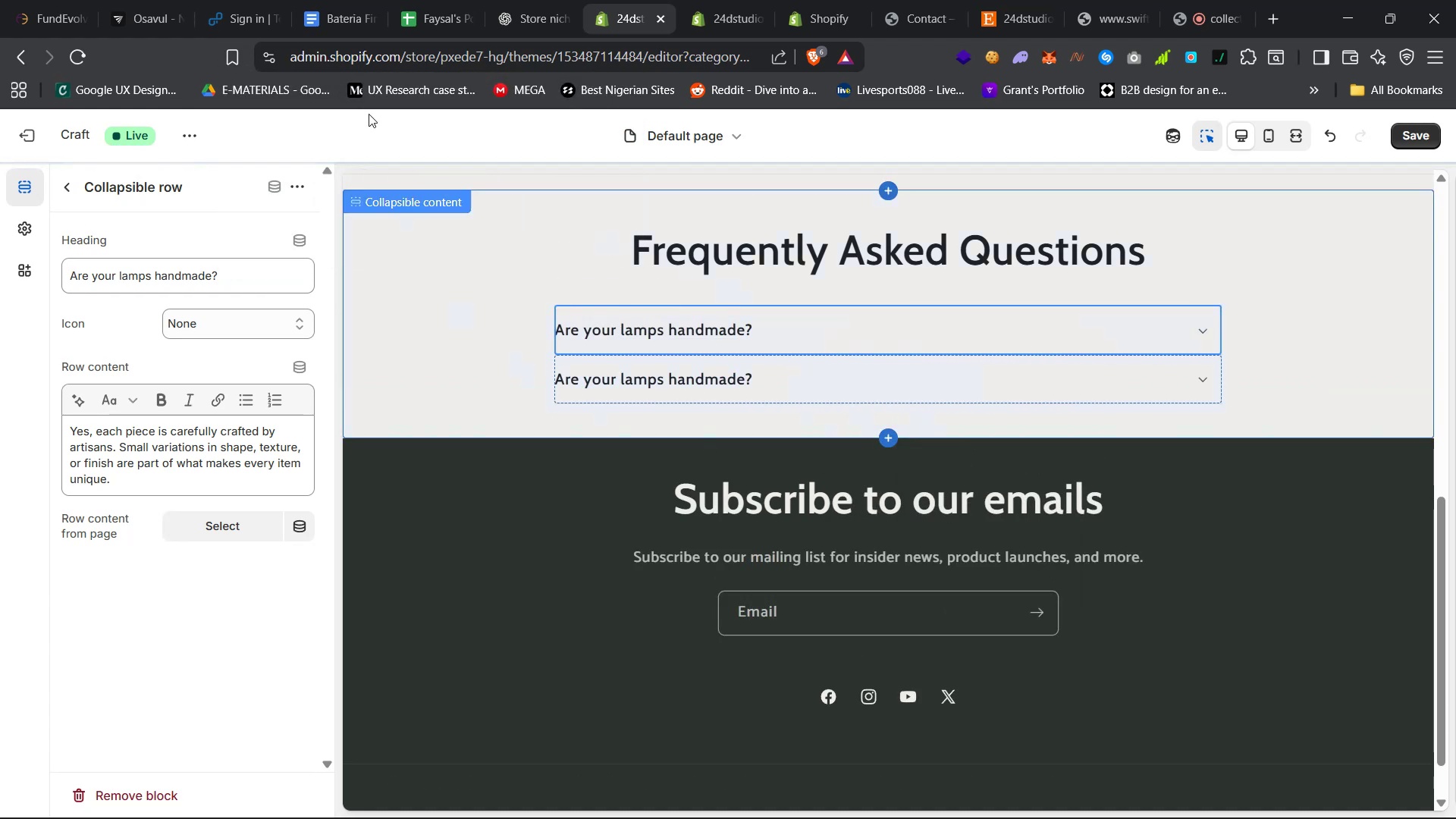 
left_click([519, 0])
 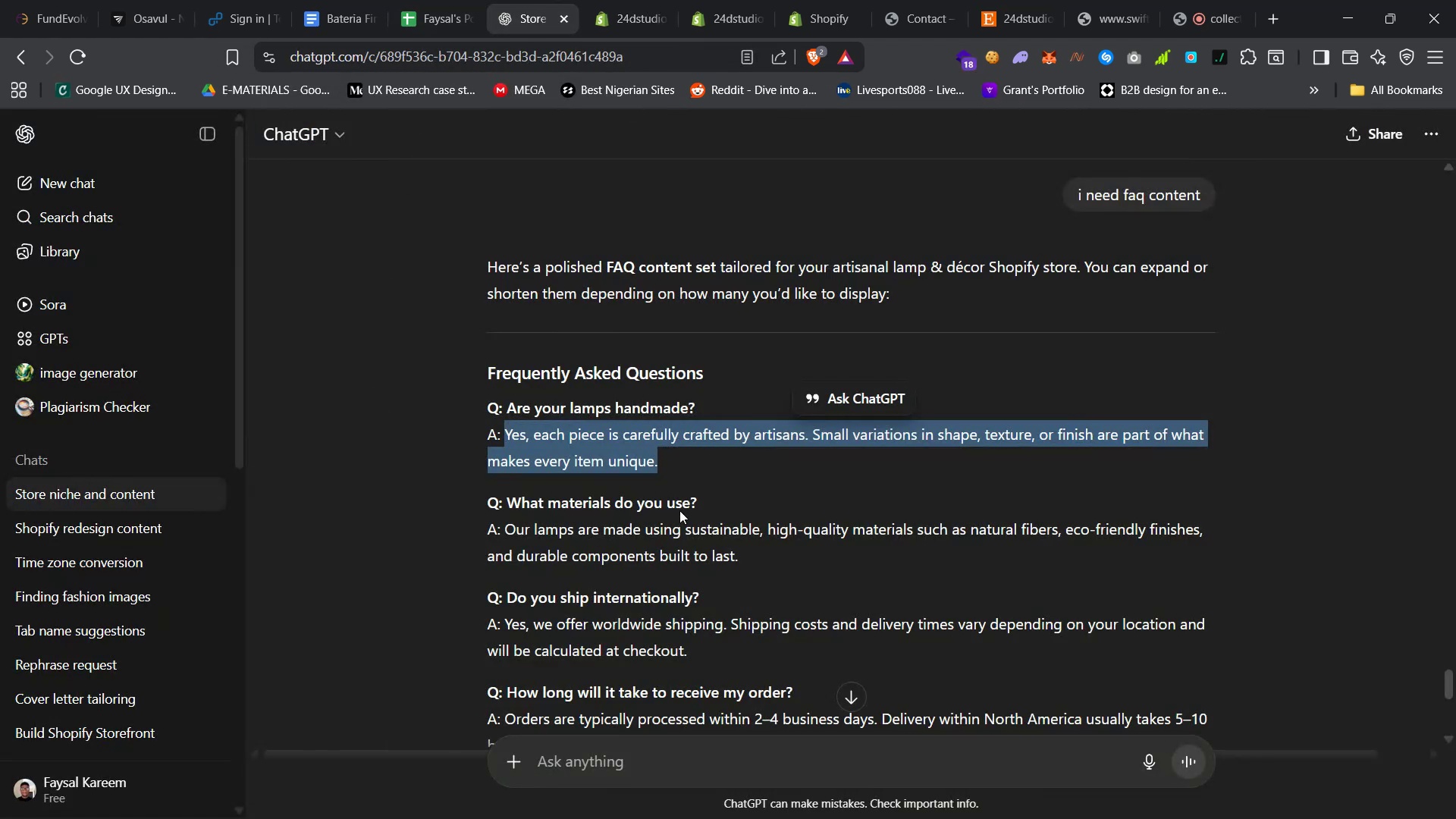 
left_click_drag(start_coordinate=[704, 500], to_coordinate=[510, 499])
 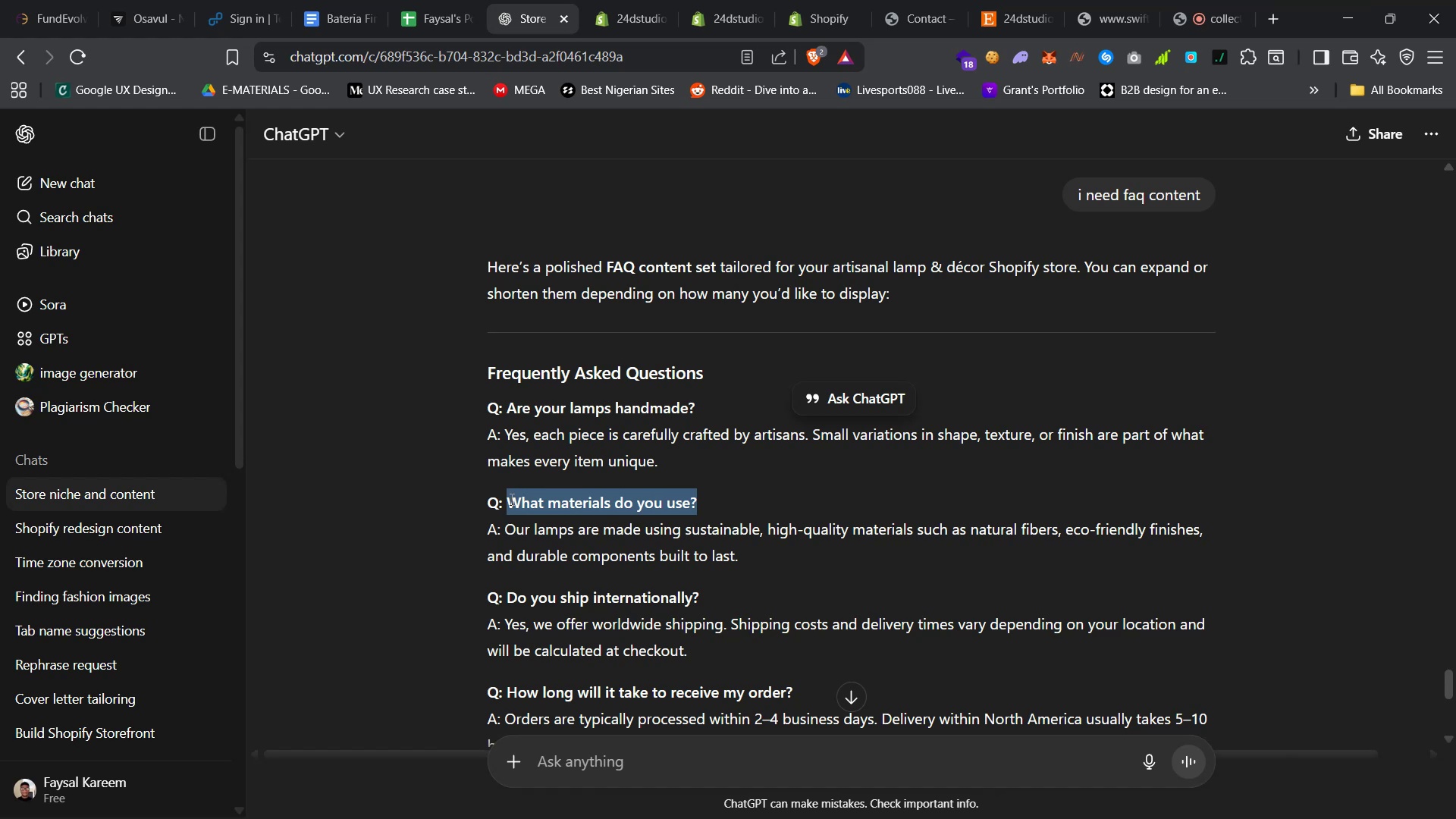 
key(Control+C)
 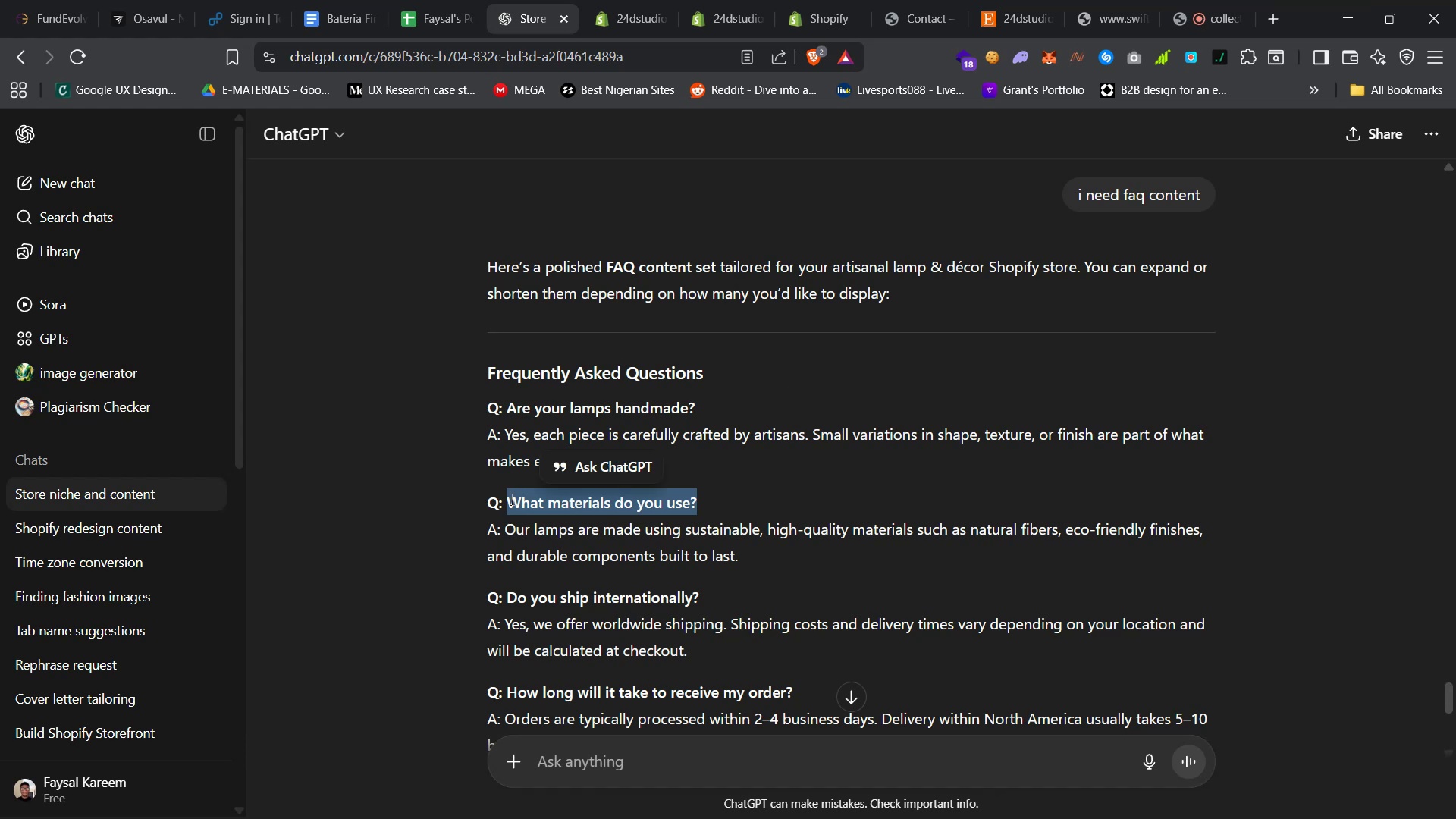 
key(Control+C)
 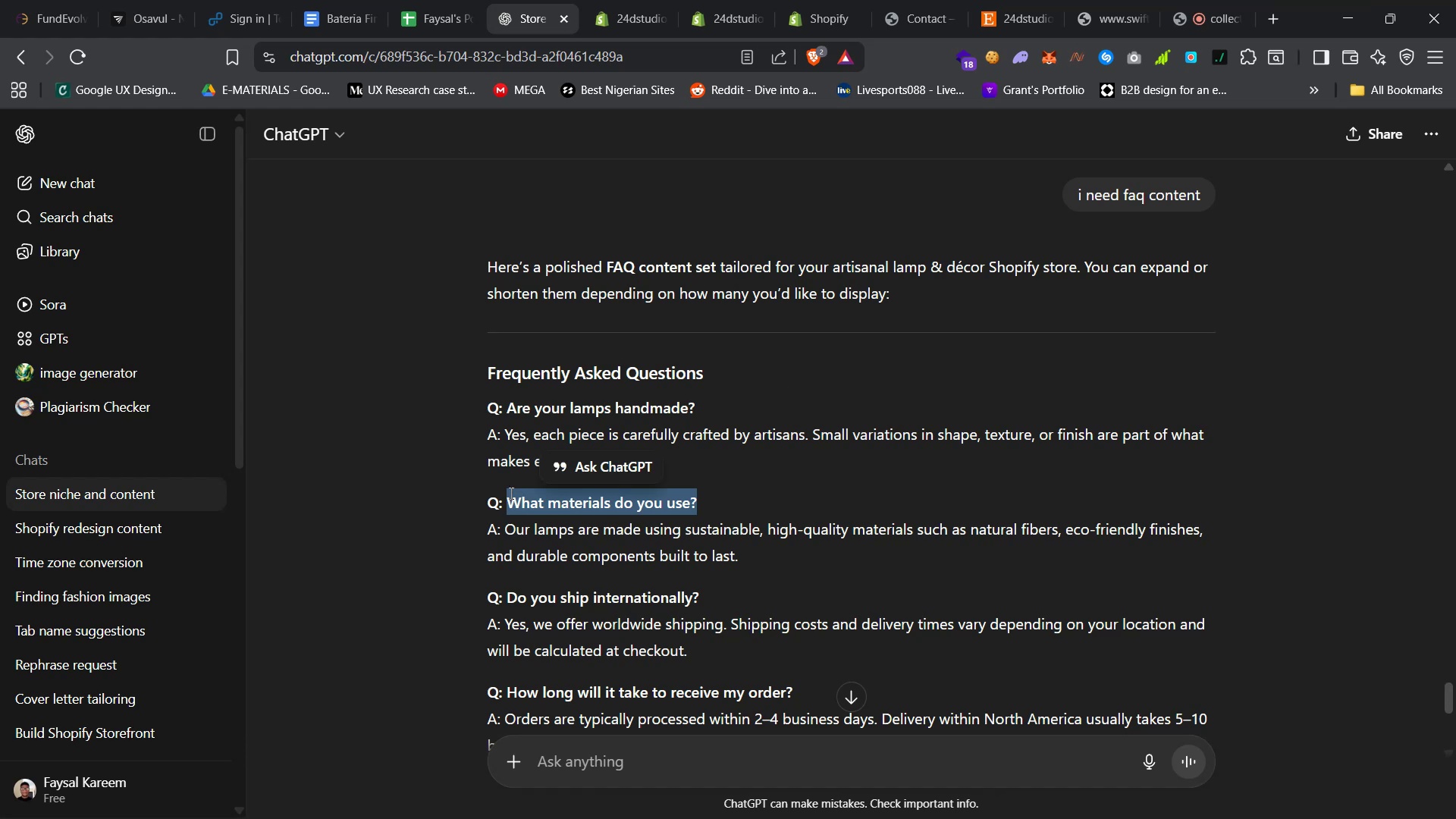 
key(Control+C)
 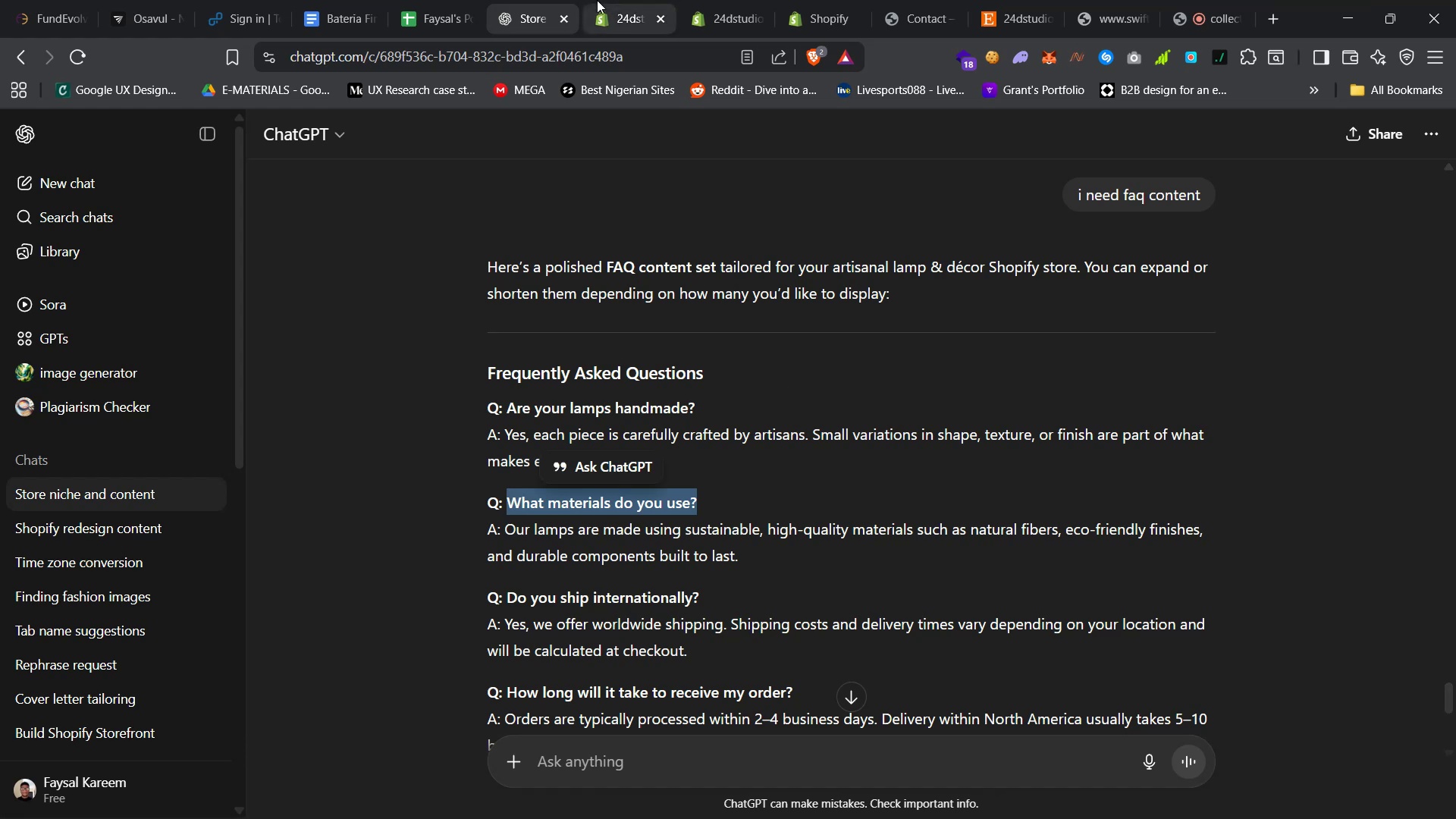 
left_click([604, 0])
 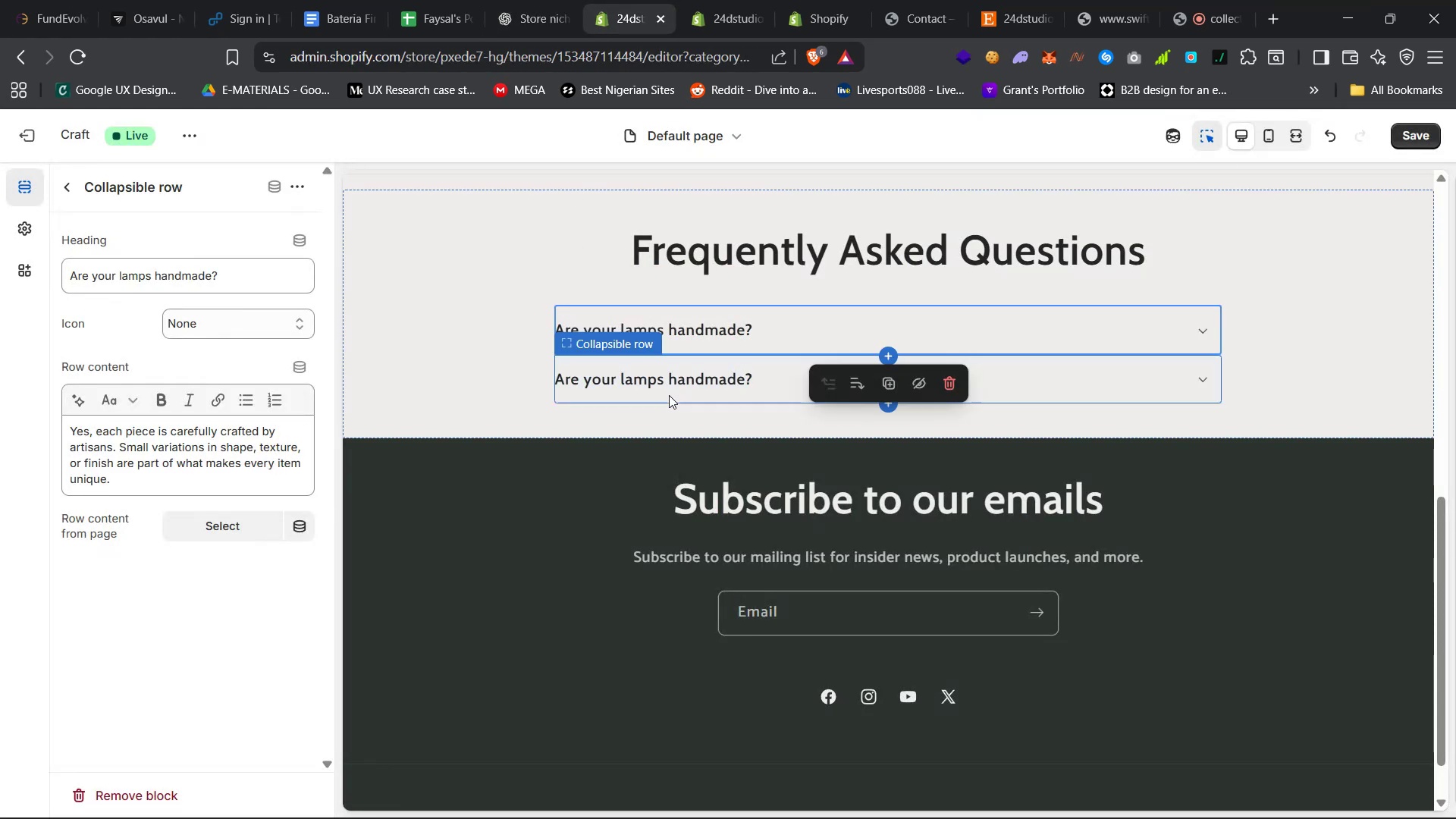 
left_click([675, 381])
 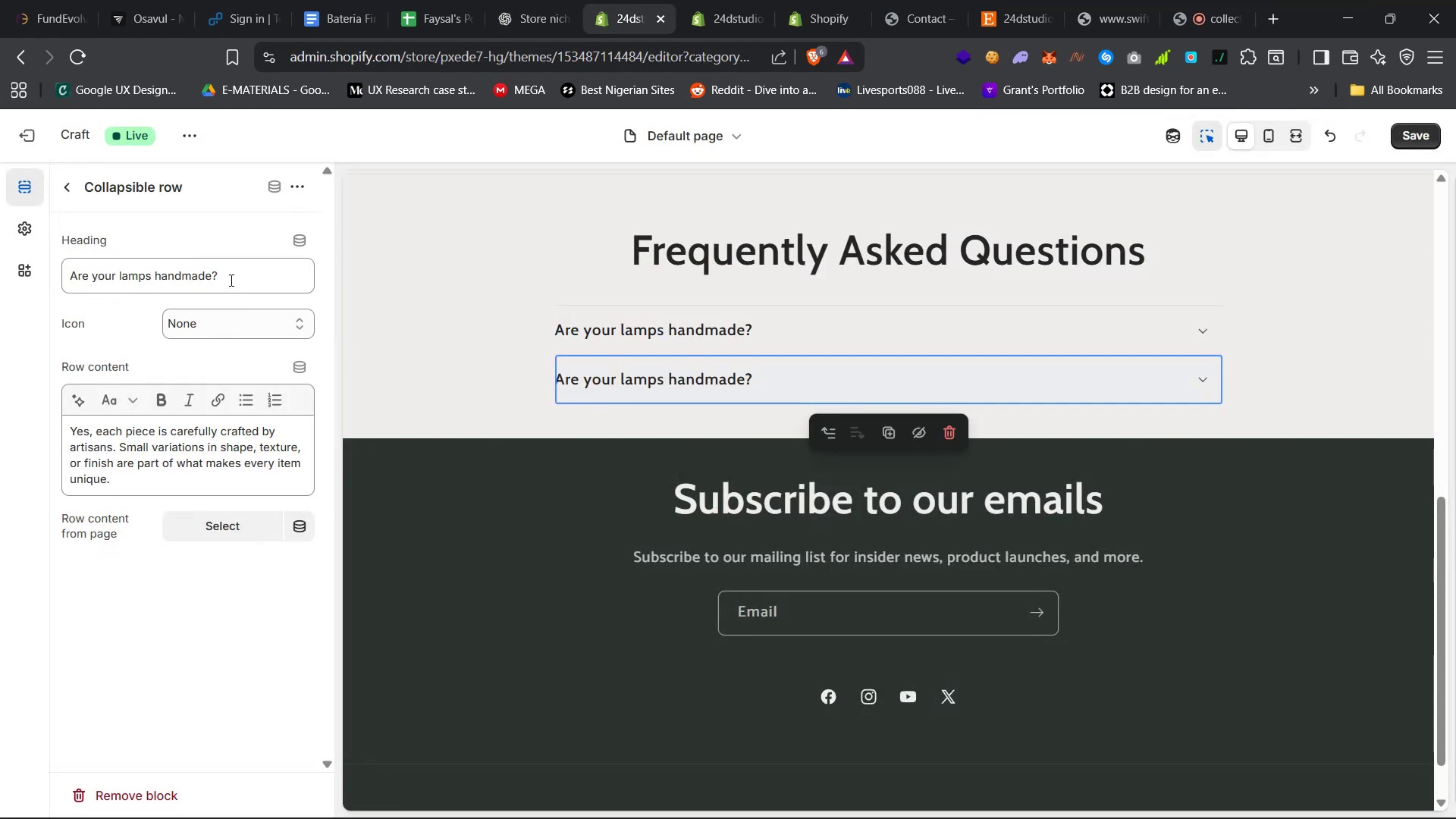 
left_click([230, 280])
 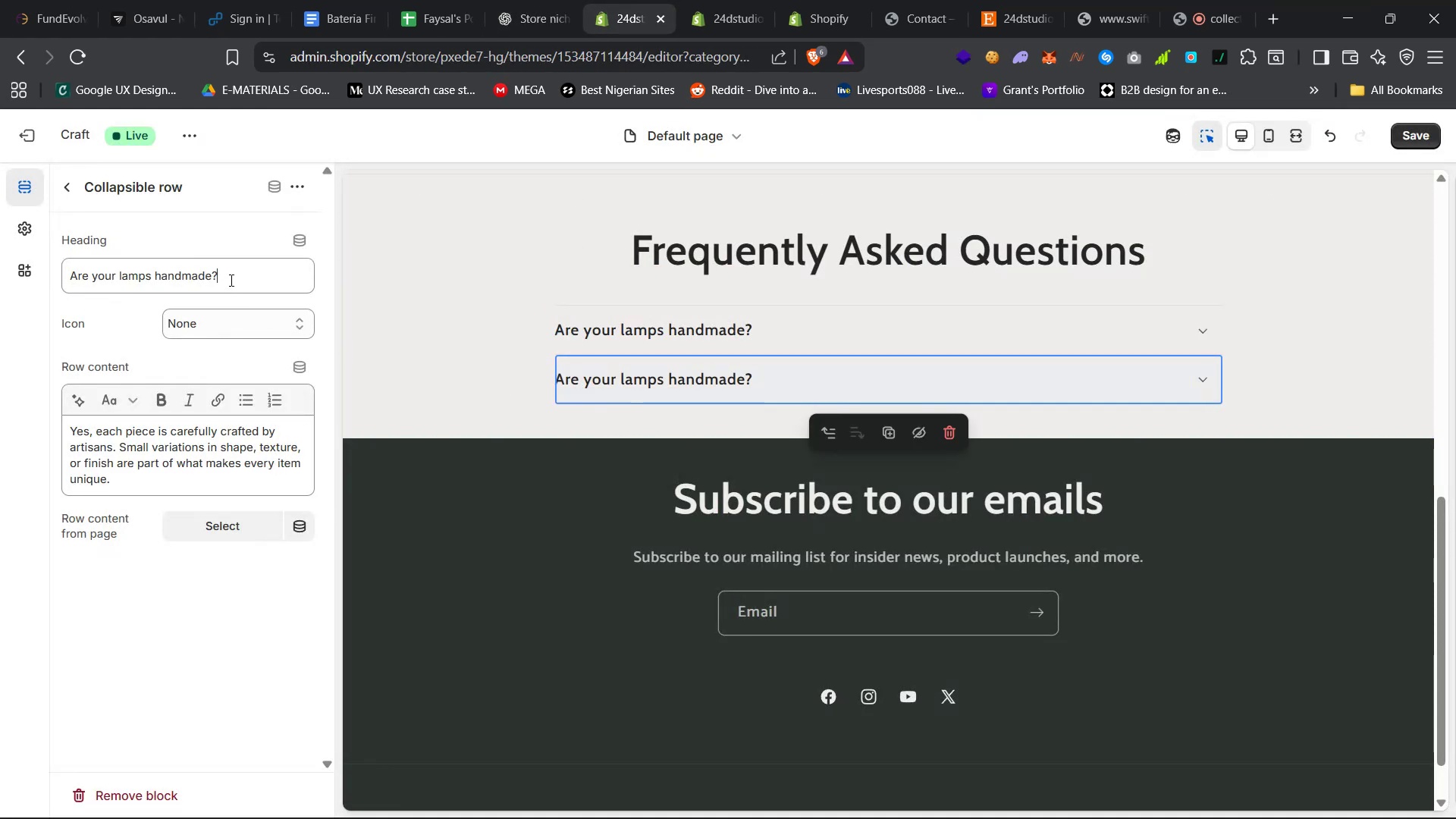 
key(Control+A)
 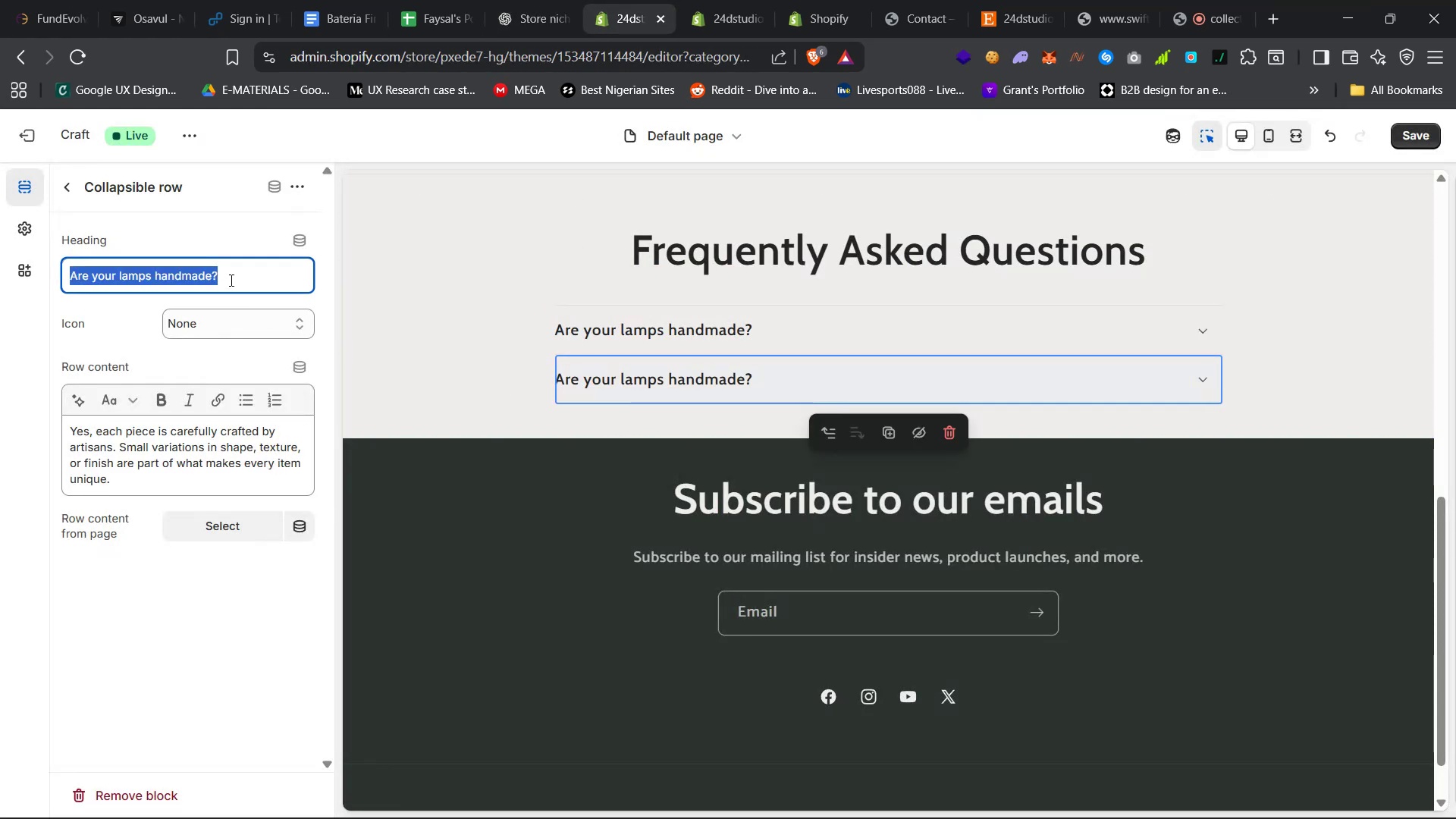 
key(Control+V)
 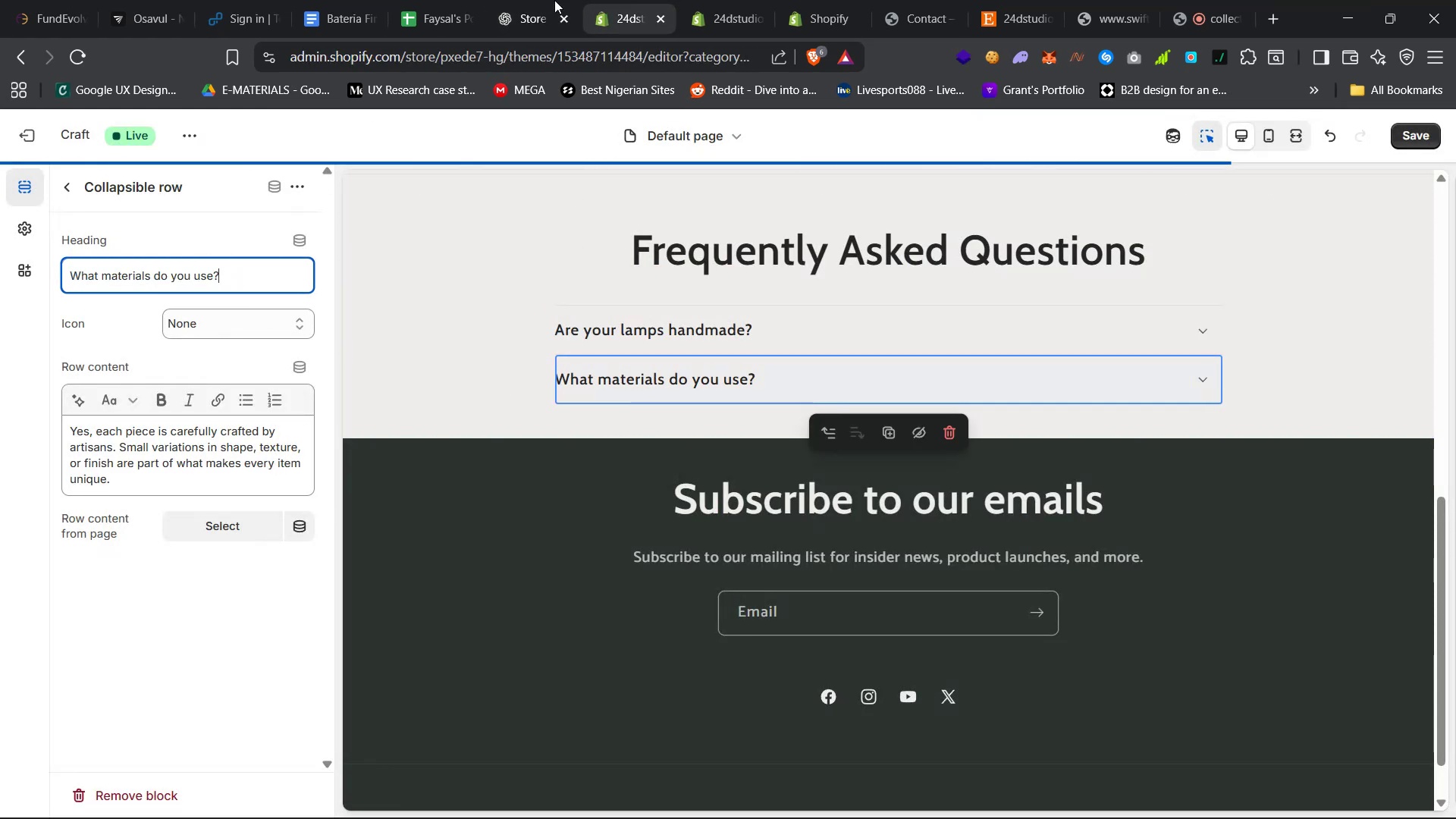 
left_click([526, 0])
 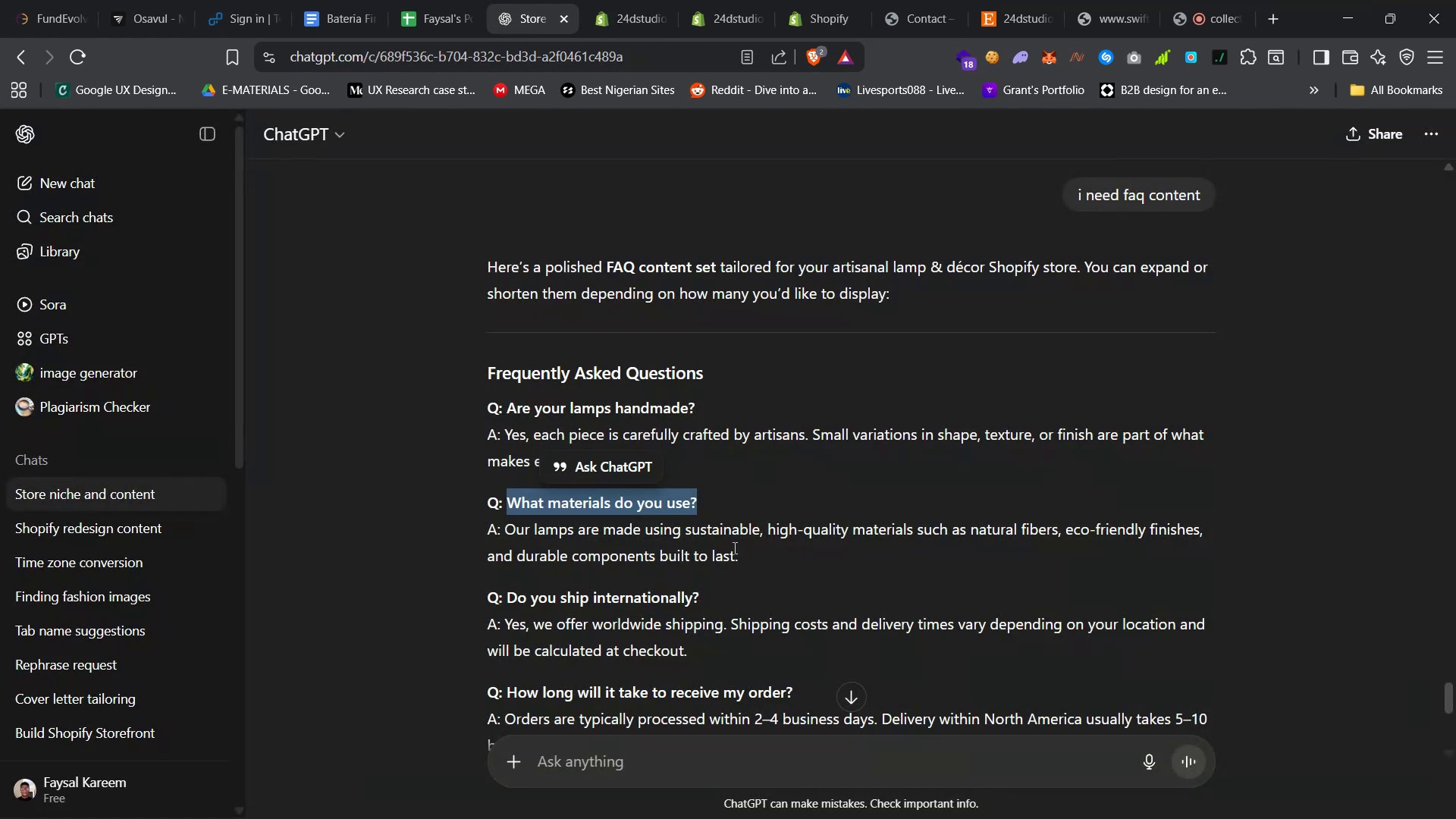 
left_click_drag(start_coordinate=[742, 554], to_coordinate=[509, 520])
 